 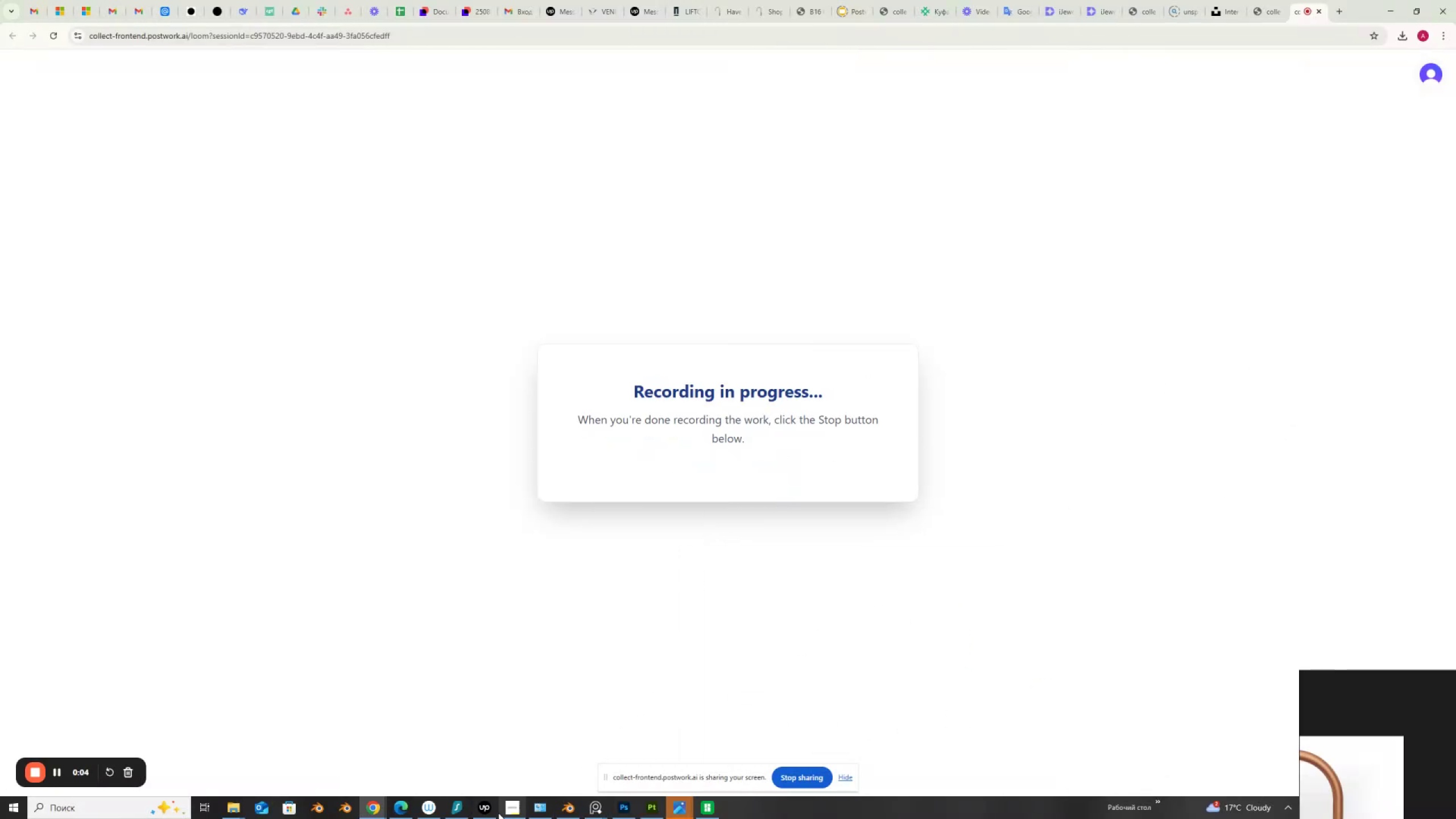 
left_click([565, 804])
 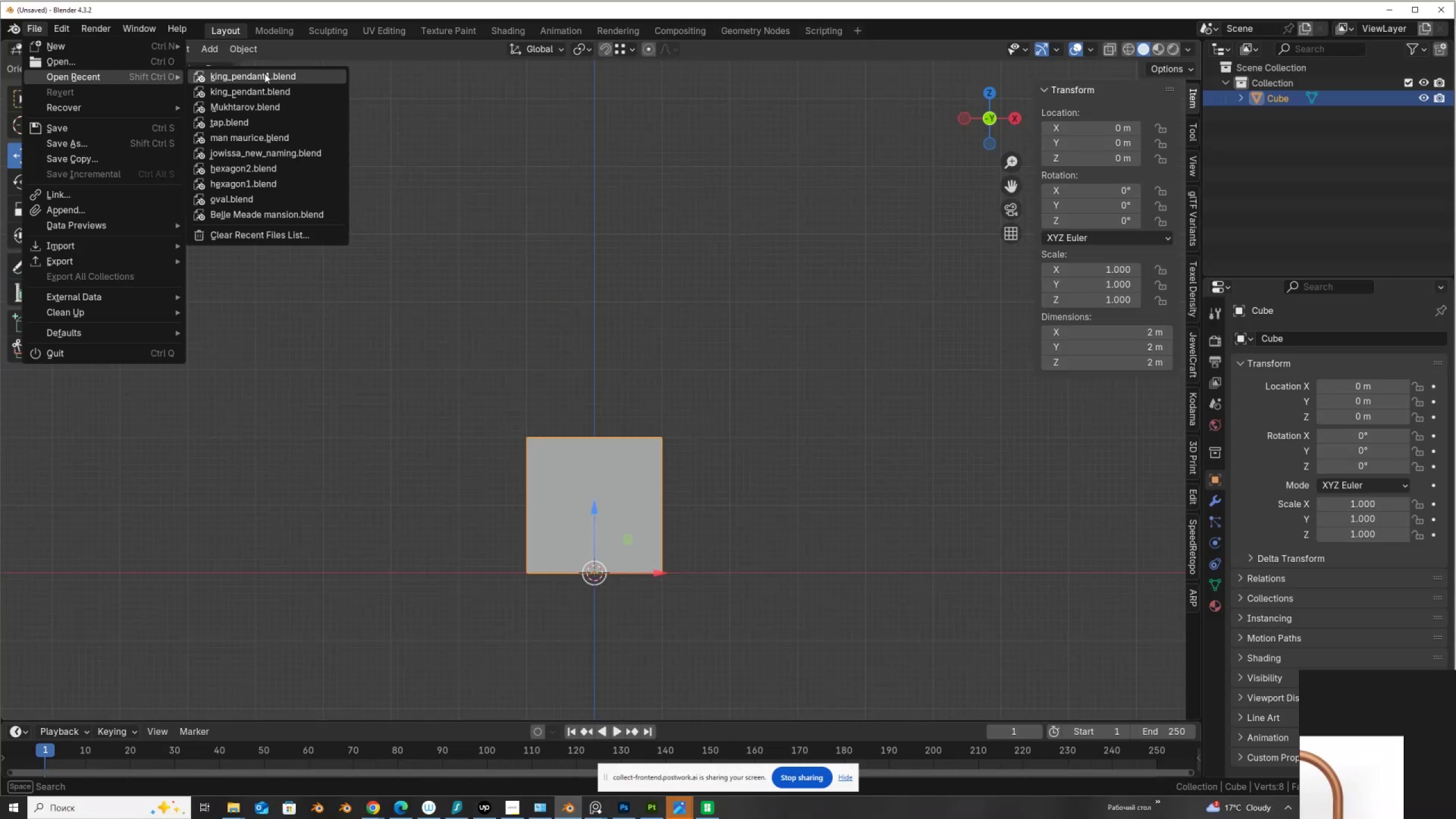 
wait(5.22)
 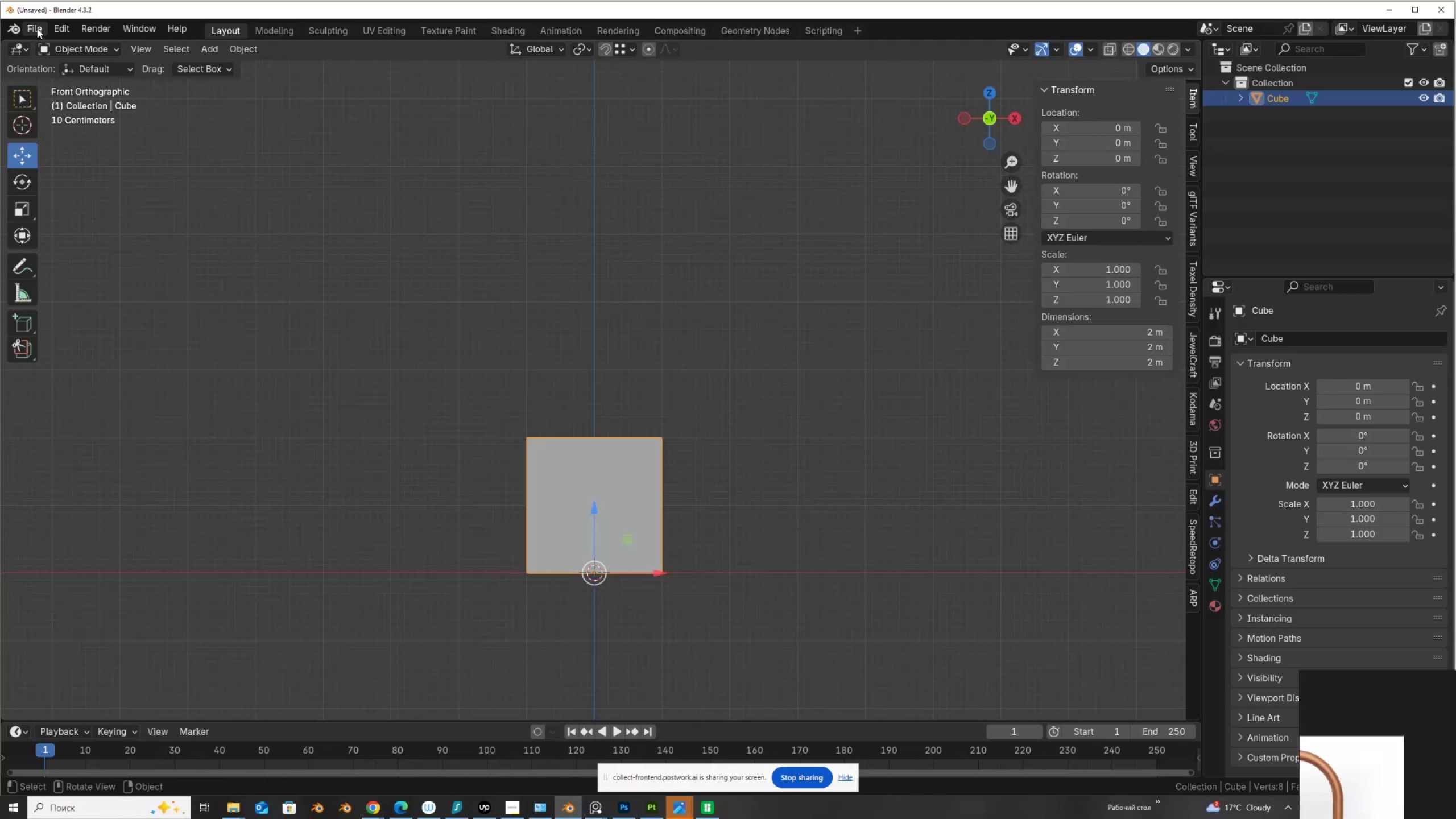 
left_click([264, 75])
 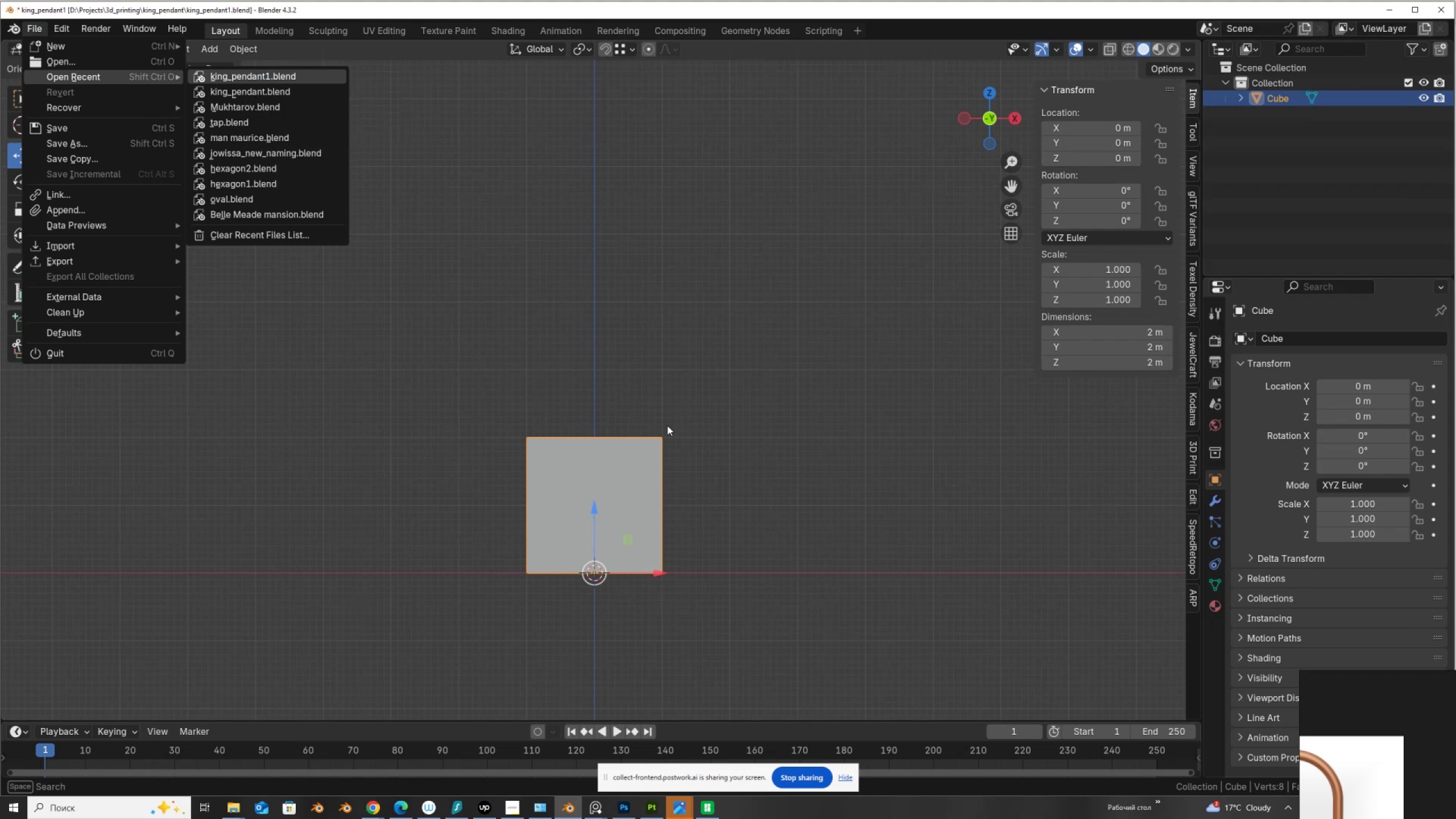 
wait(9.58)
 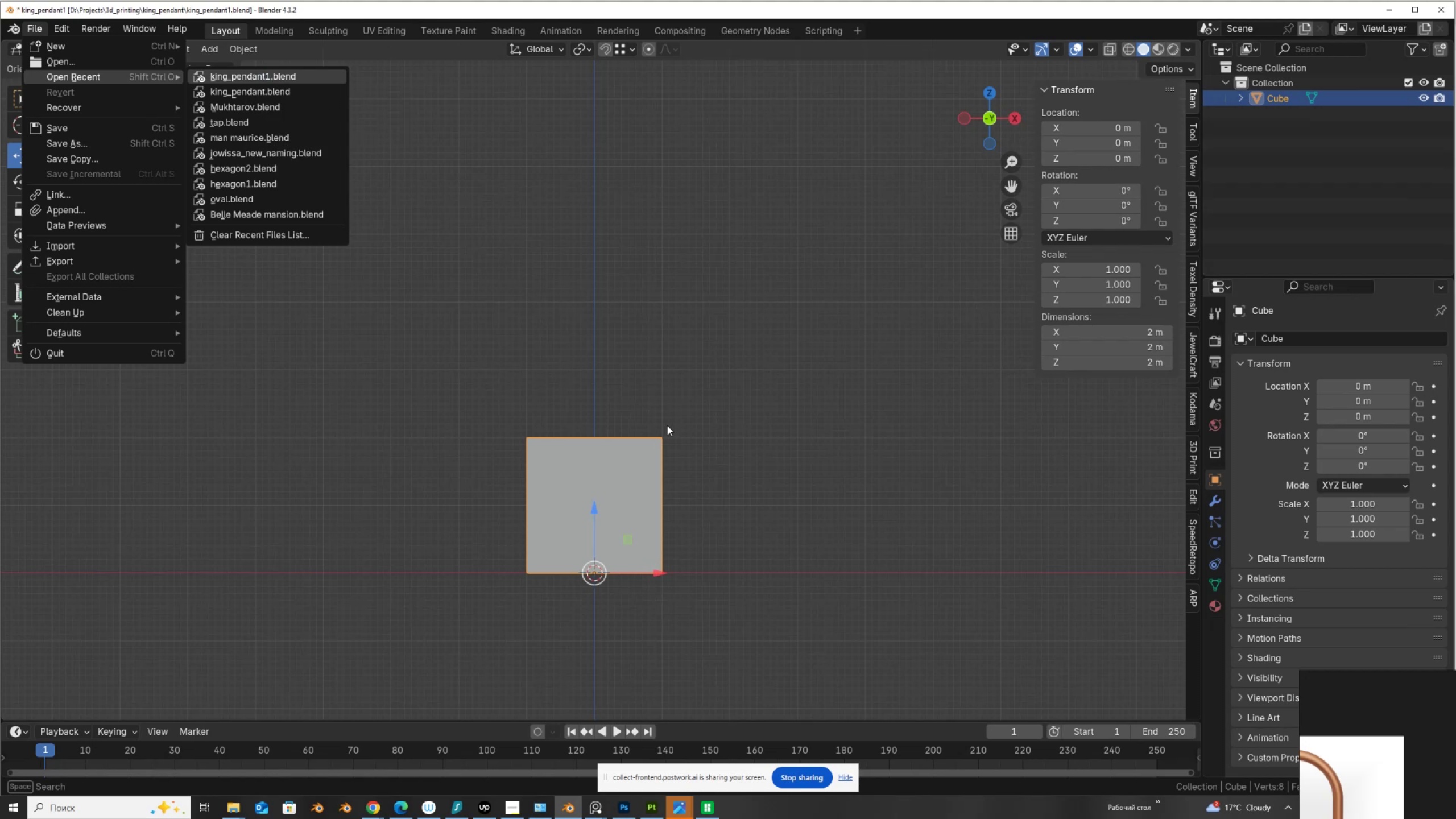 
left_click_drag(start_coordinate=[751, 767], to_coordinate=[359, 762])
 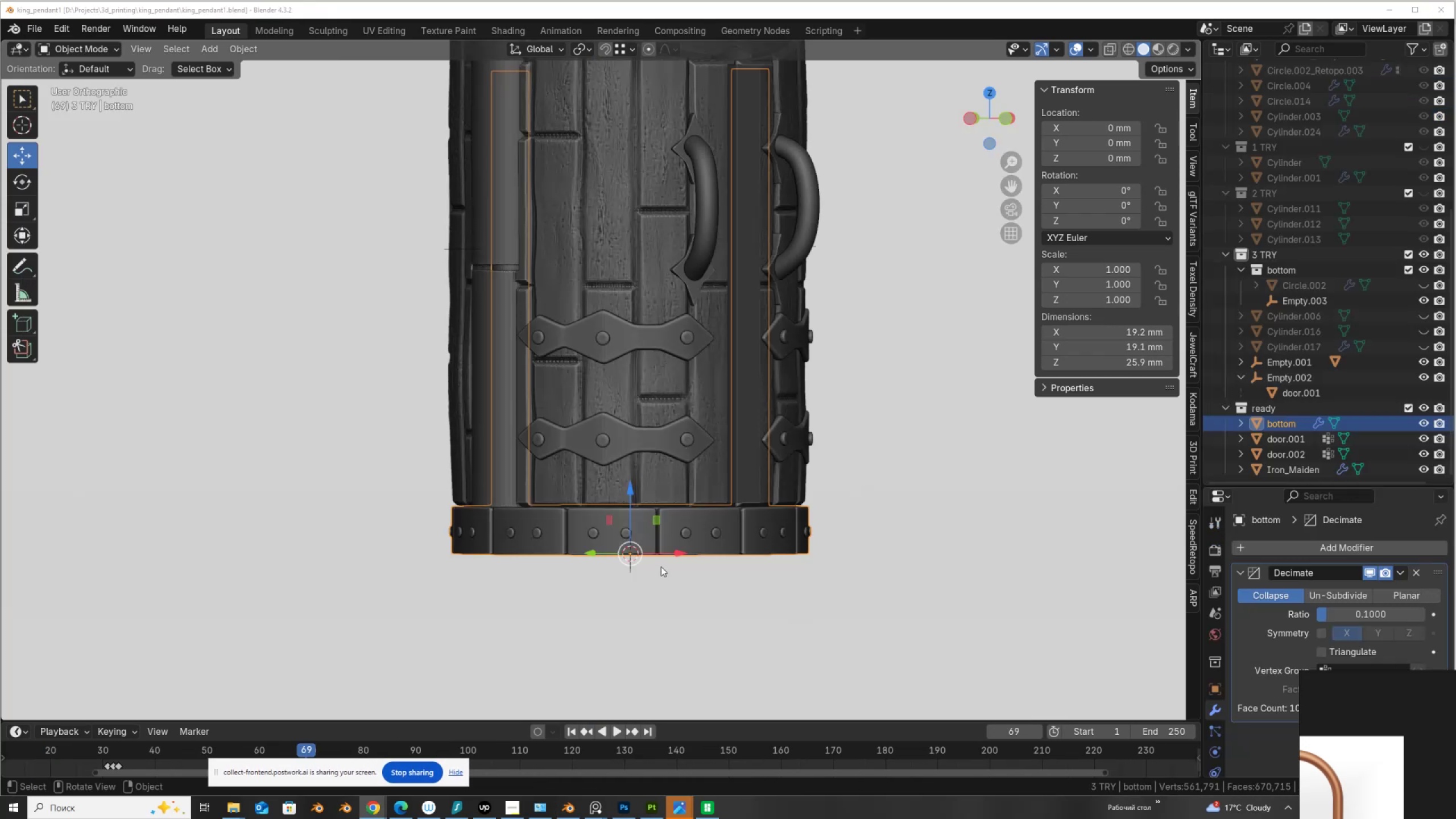 
key(Alt+B)
 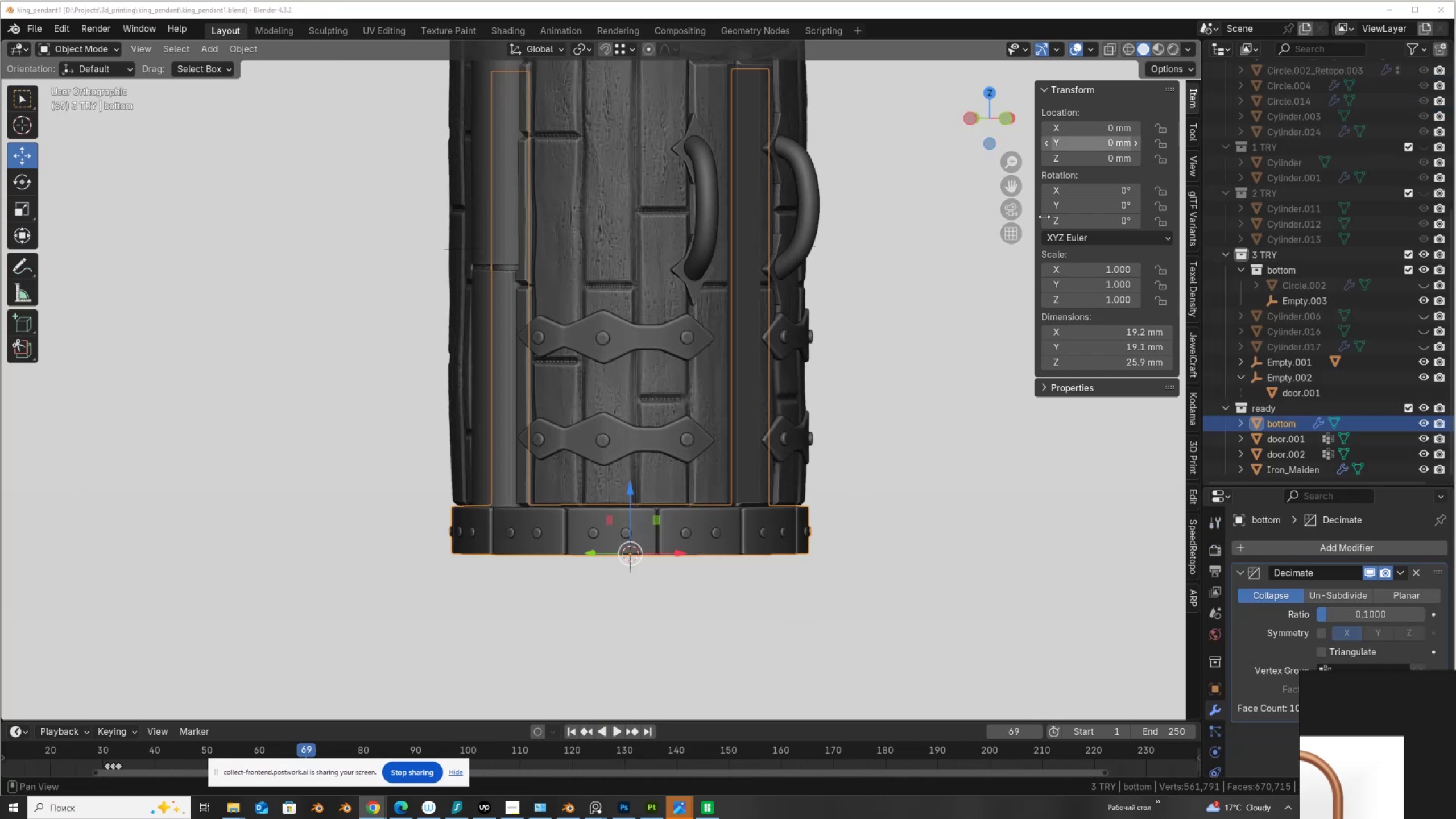 
left_click_drag(start_coordinate=[874, 628], to_coordinate=[412, 490])
 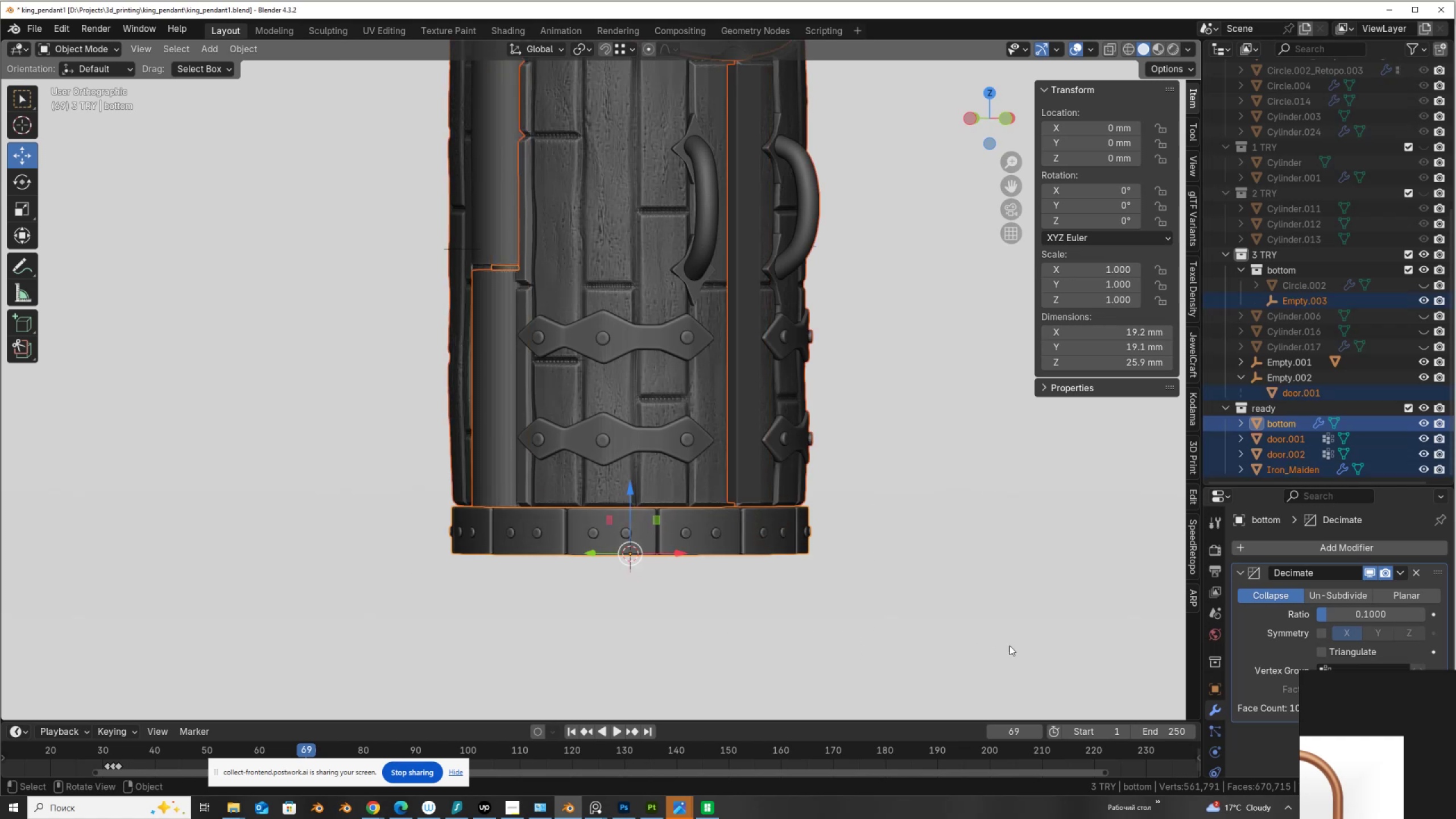 
key(Alt+B)
 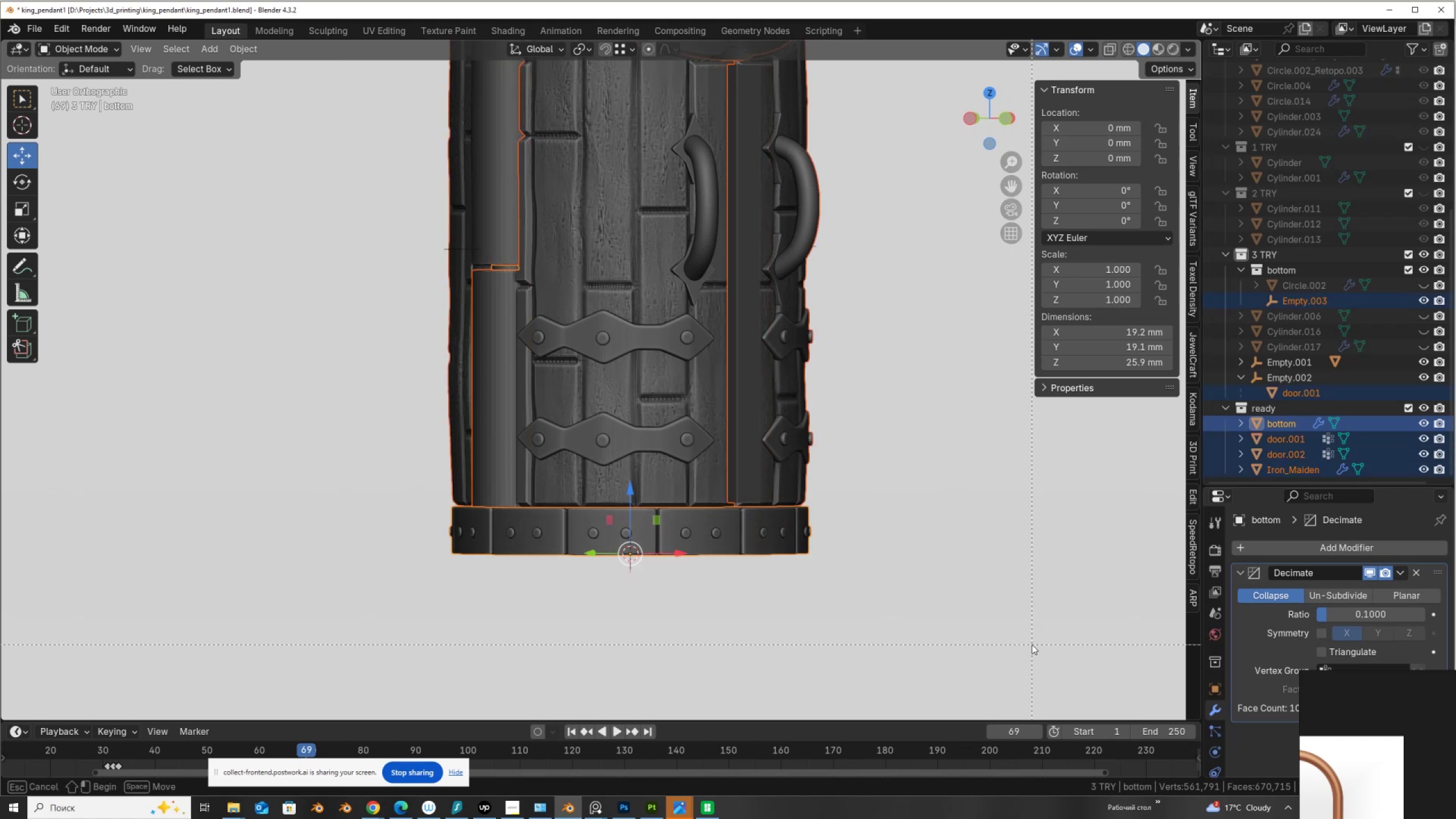 
left_click_drag(start_coordinate=[1010, 649], to_coordinate=[339, 479])
 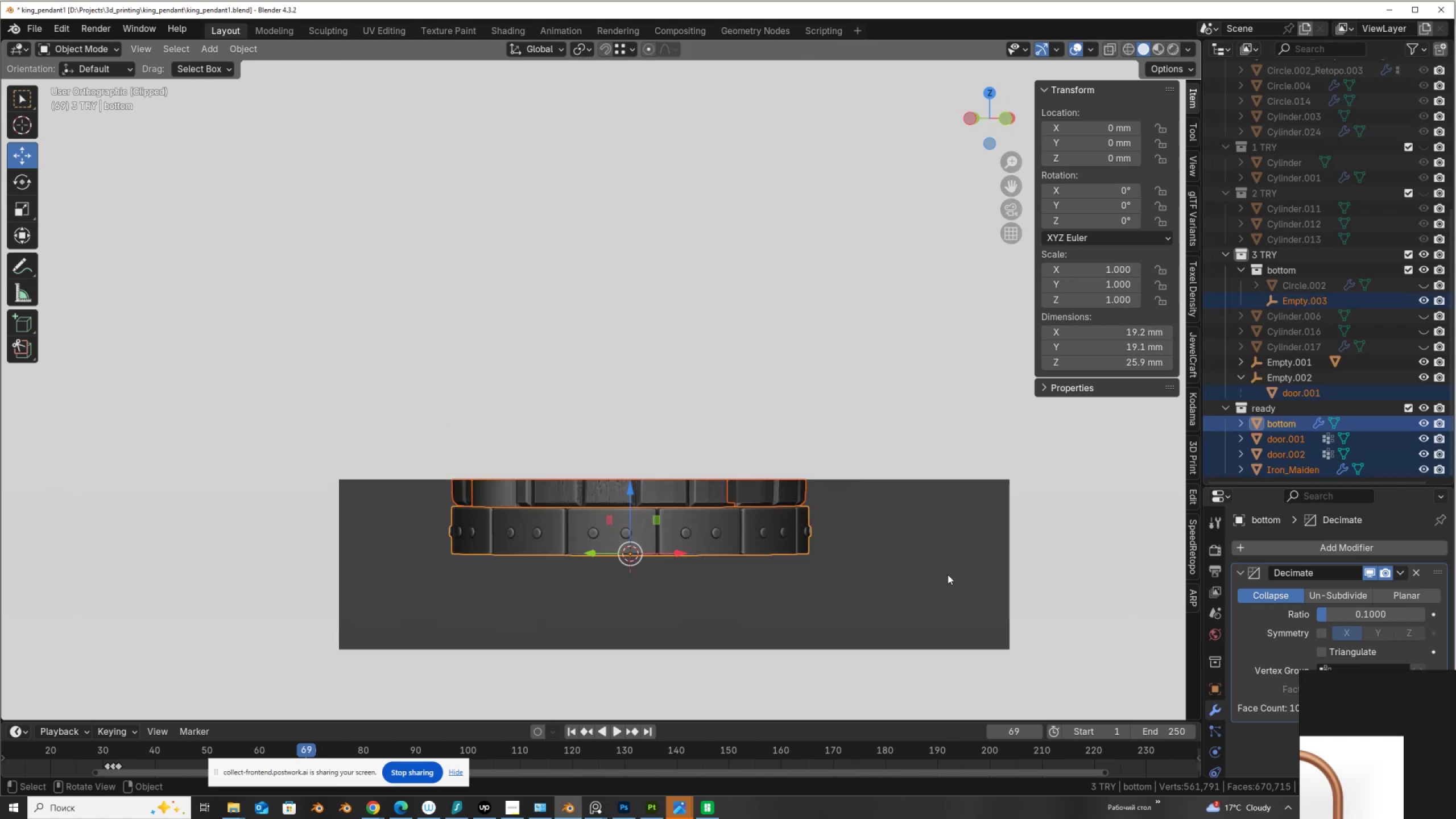 
scroll: coordinate [851, 562], scroll_direction: down, amount: 3.0
 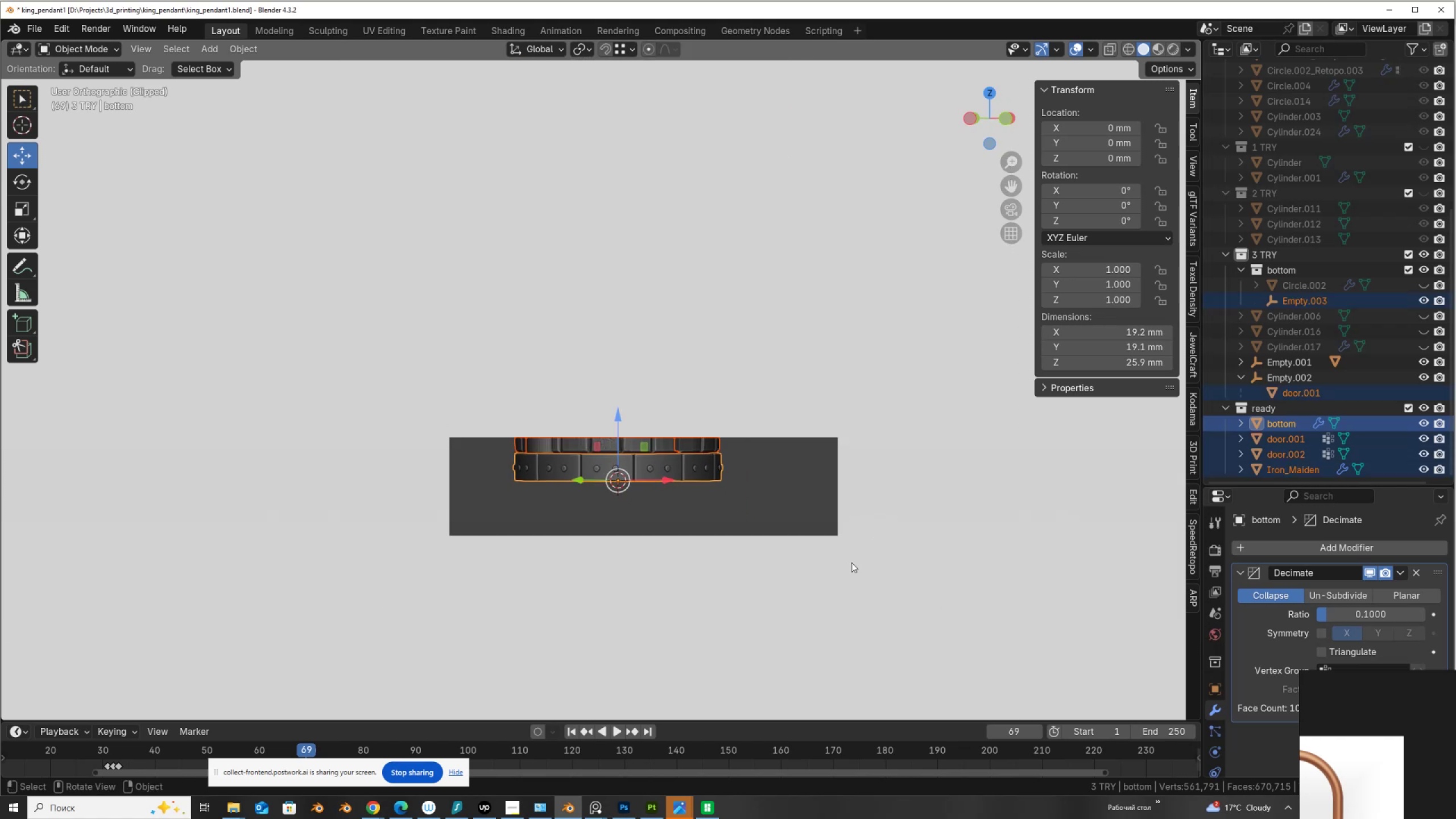 
key(Control+Z)
 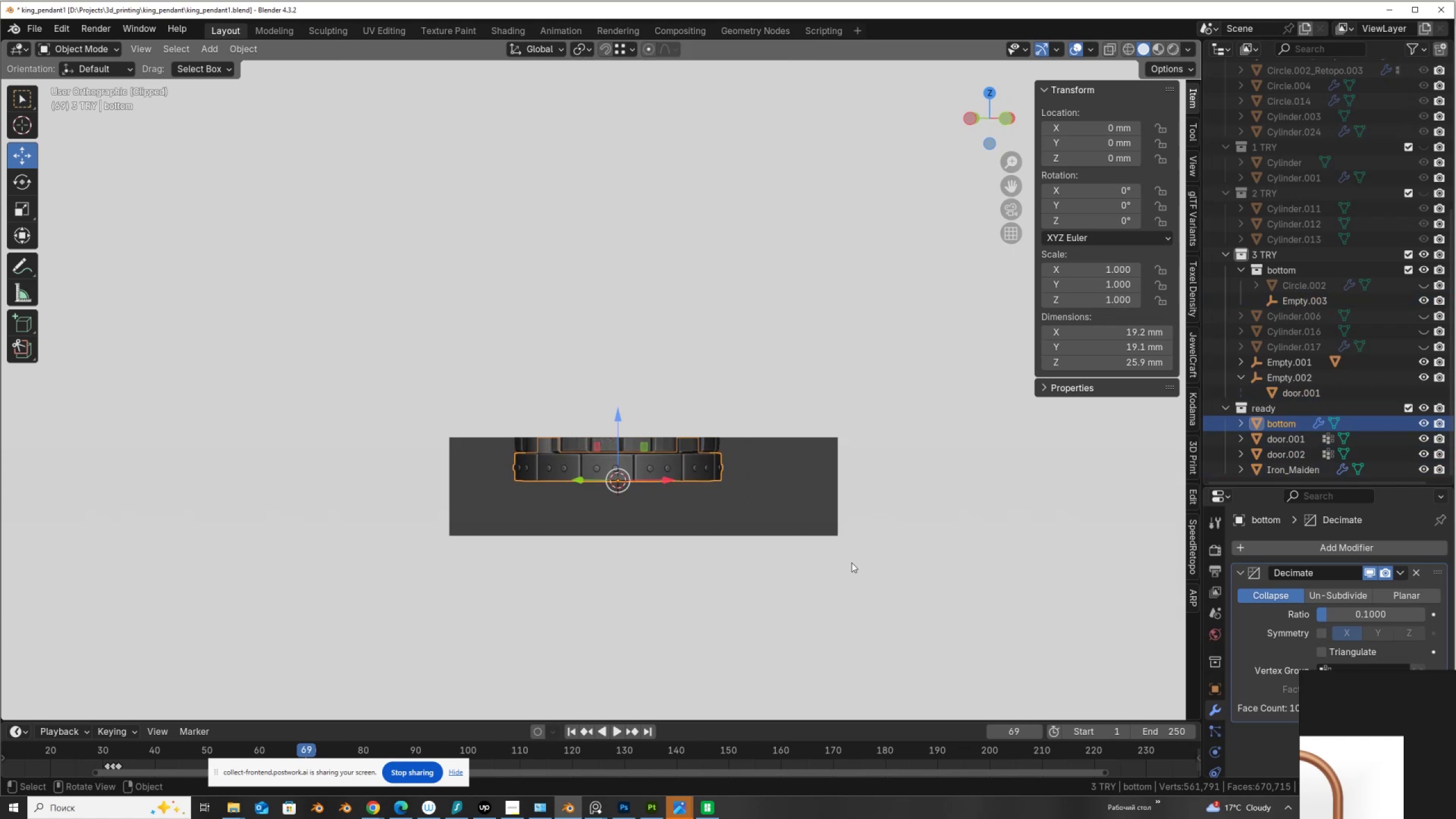 
scroll: coordinate [851, 562], scroll_direction: down, amount: 2.0
 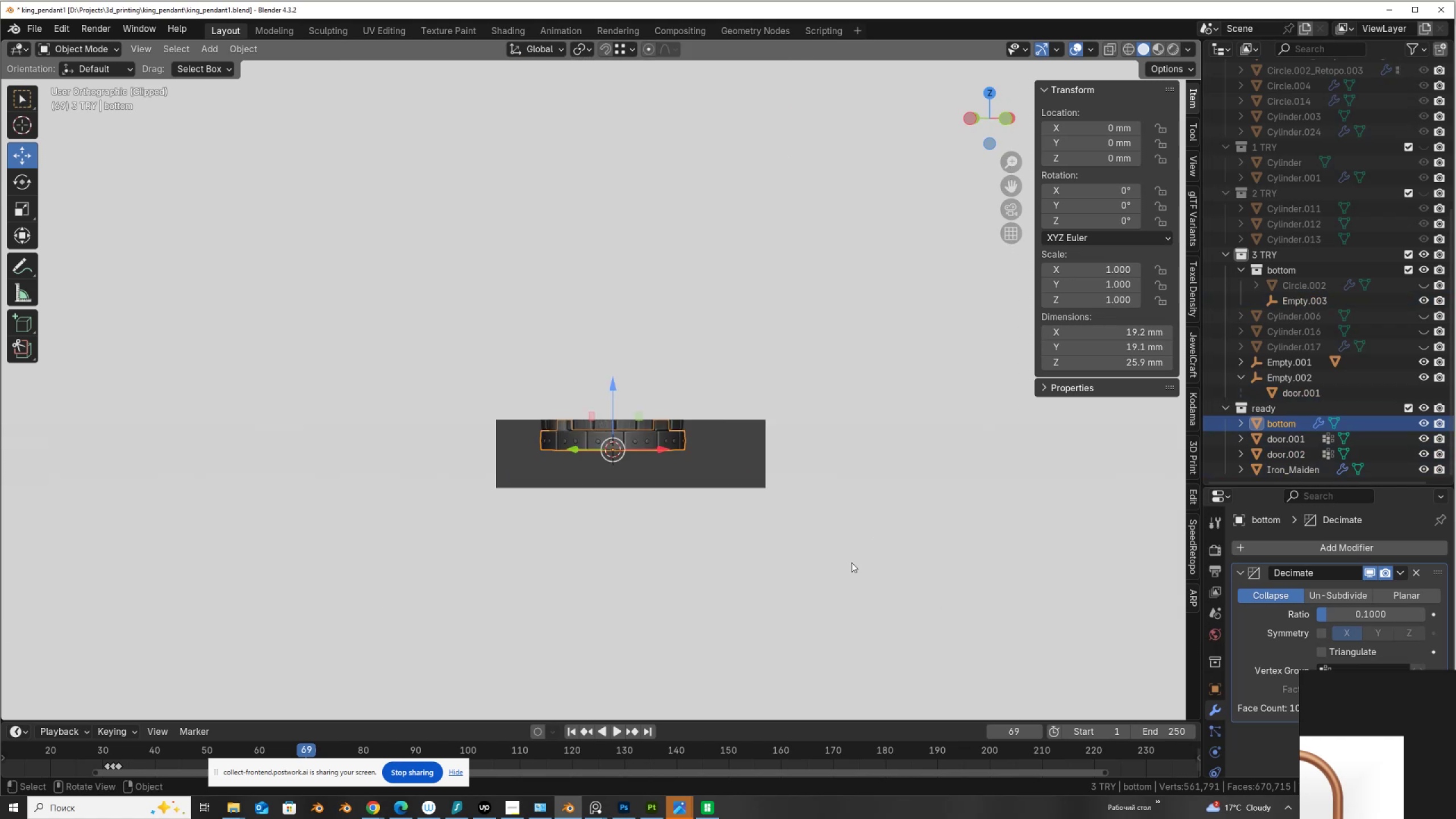 
key(Control+ControlLeft)
 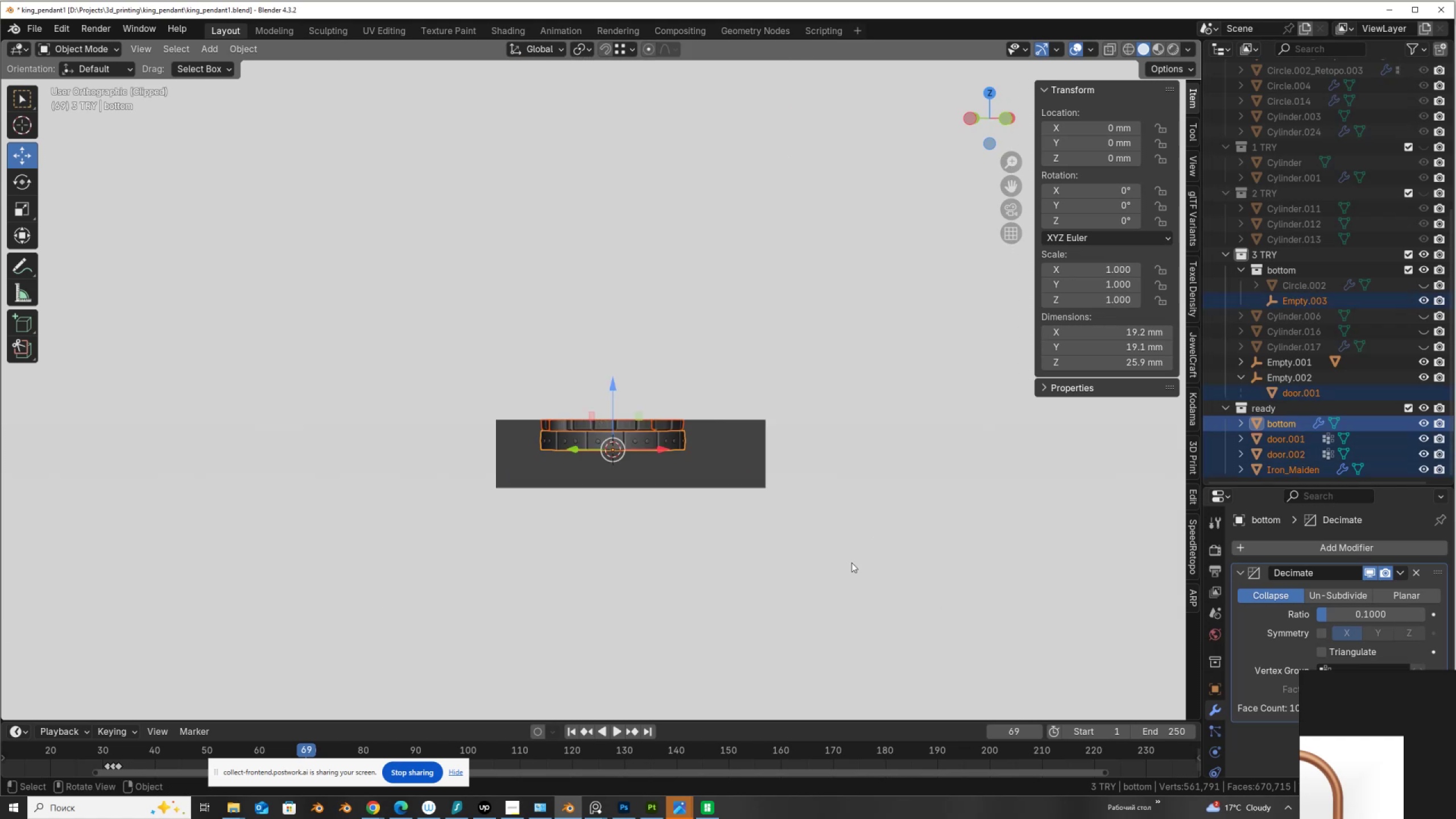 
key(Control+Shift+ShiftLeft)
 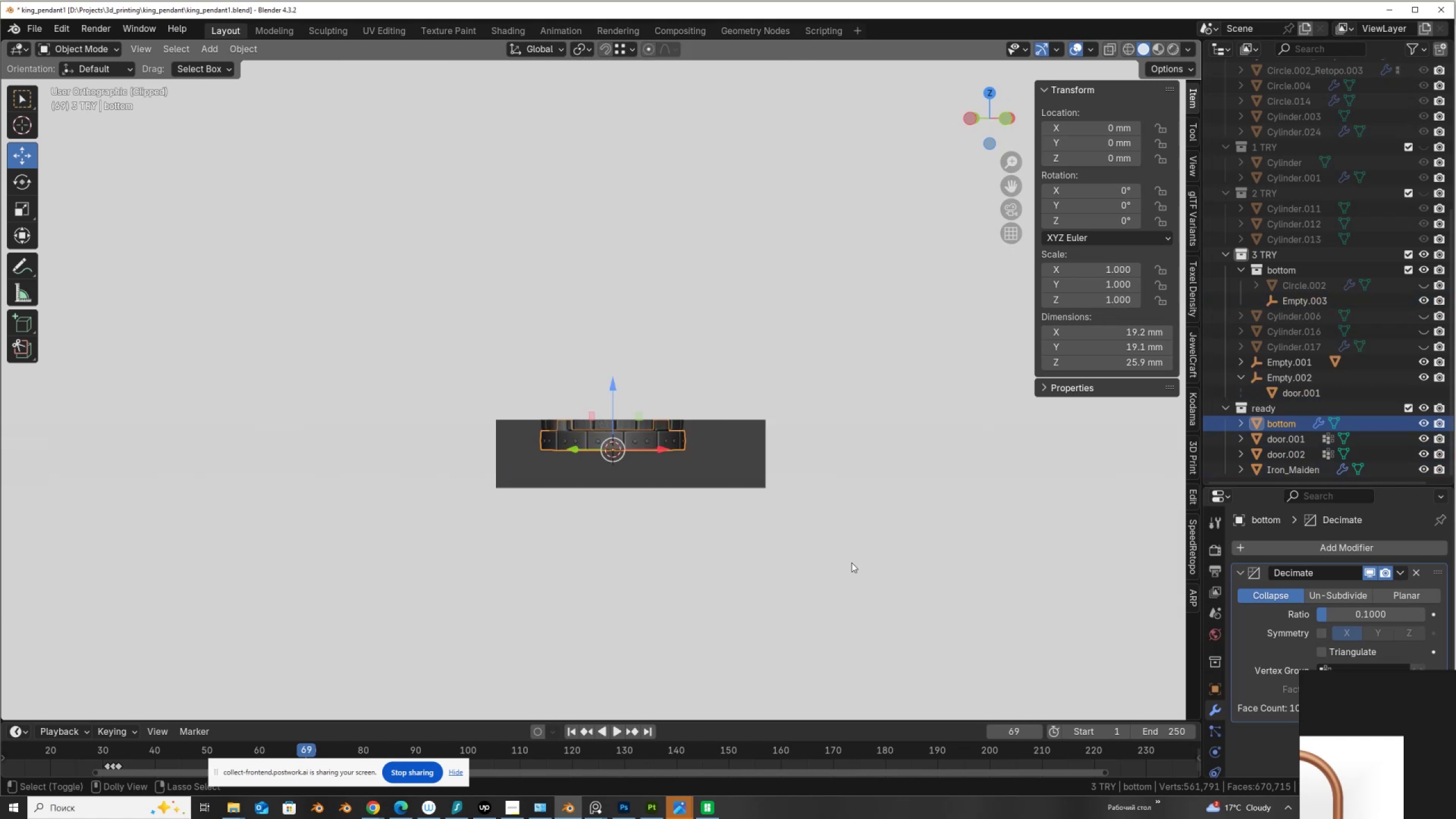 
key(Control+Shift+Z)
 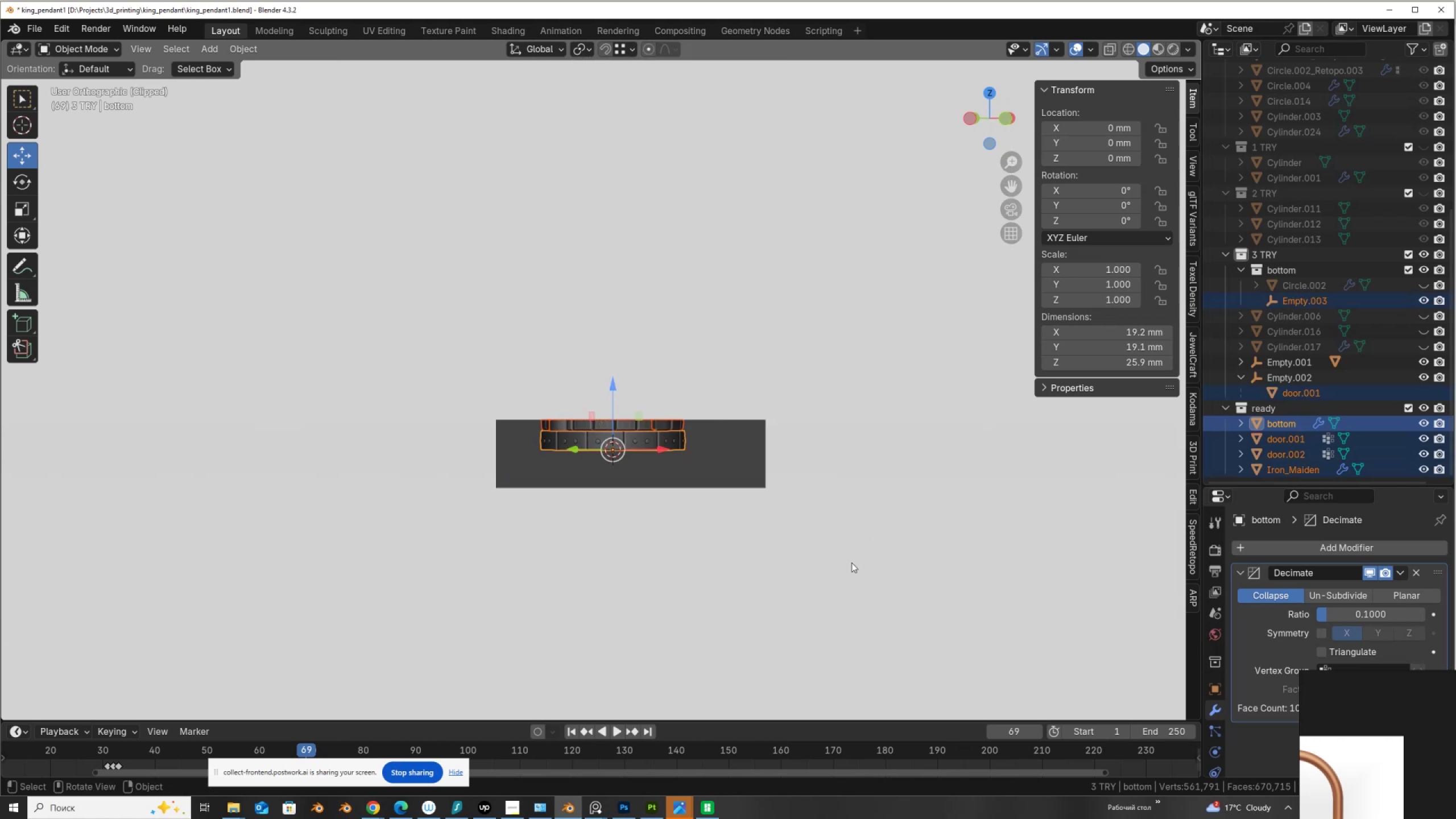 
hold_key(key=AltLeft, duration=0.34)
 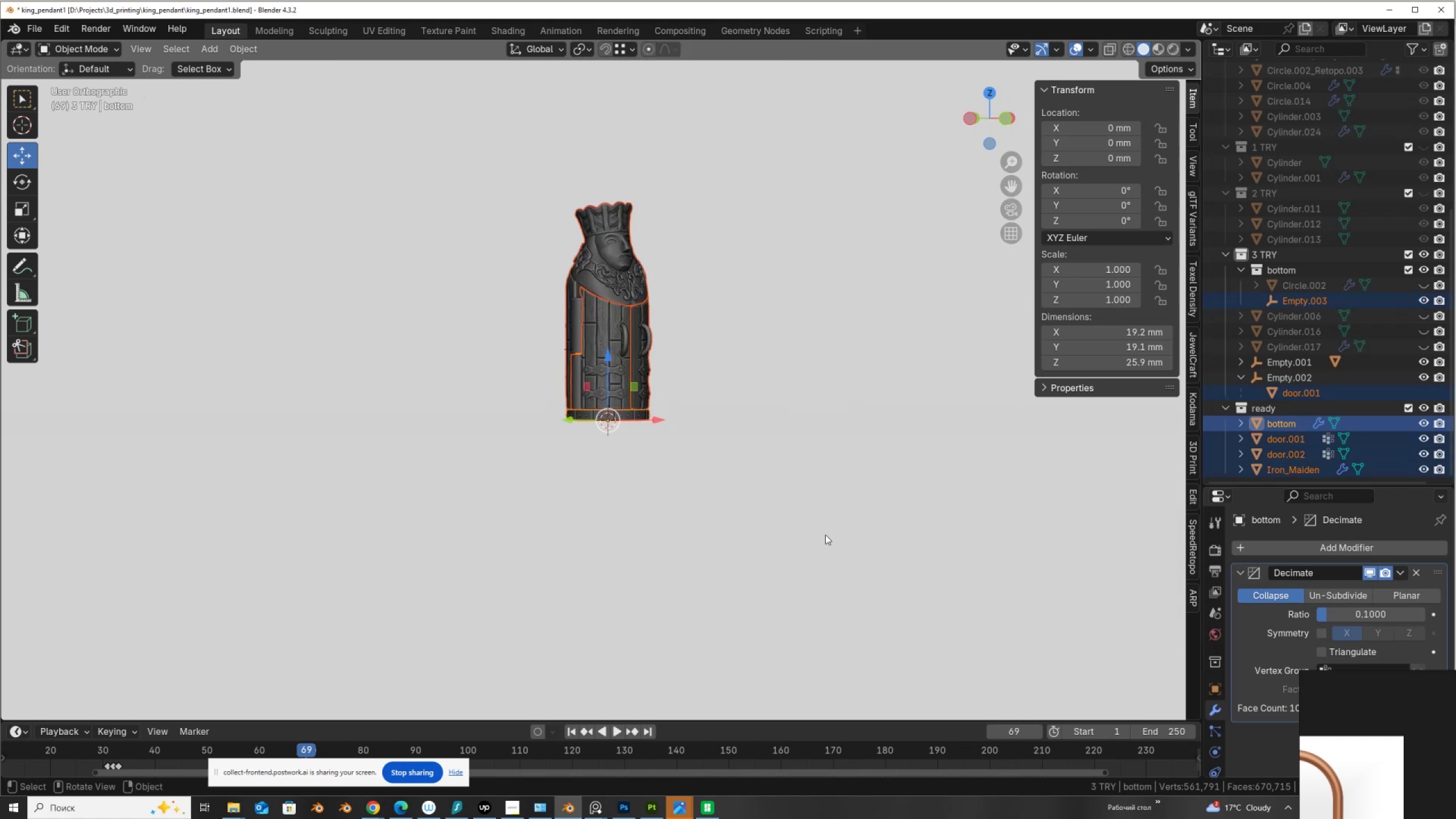 
key(B)
 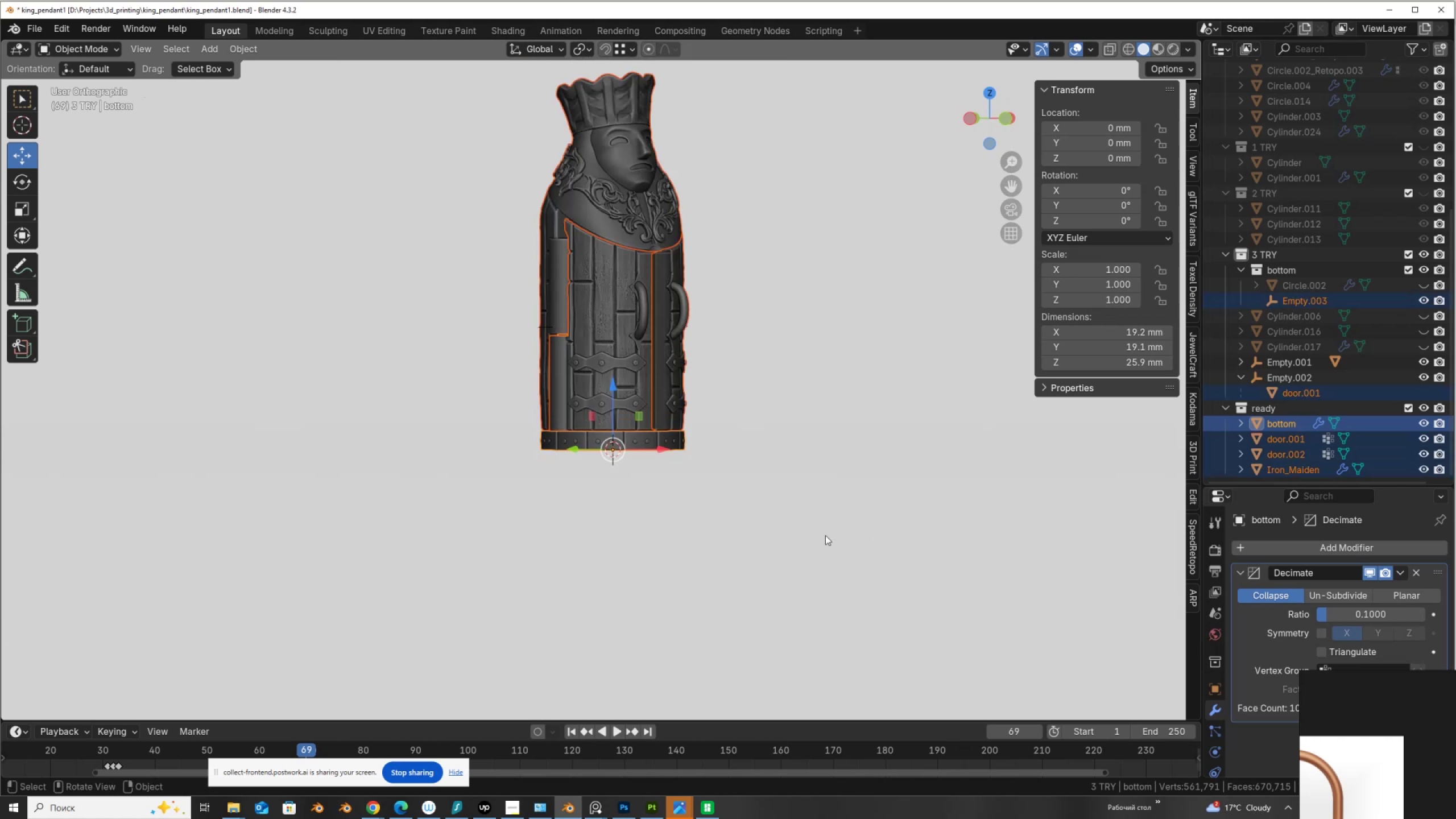 
scroll: coordinate [770, 468], scroll_direction: down, amount: 2.0
 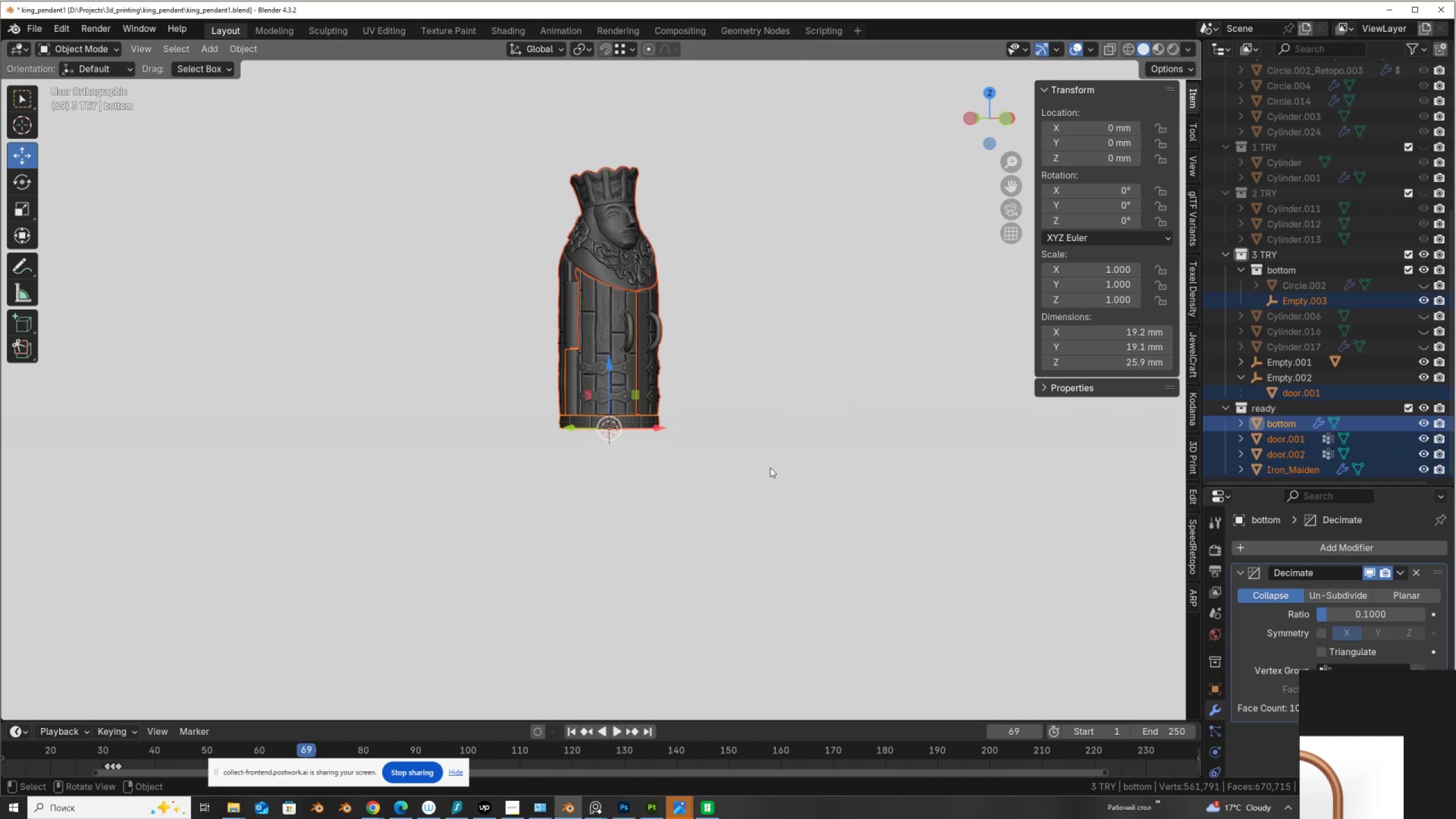 
key(Alt+AltLeft)
 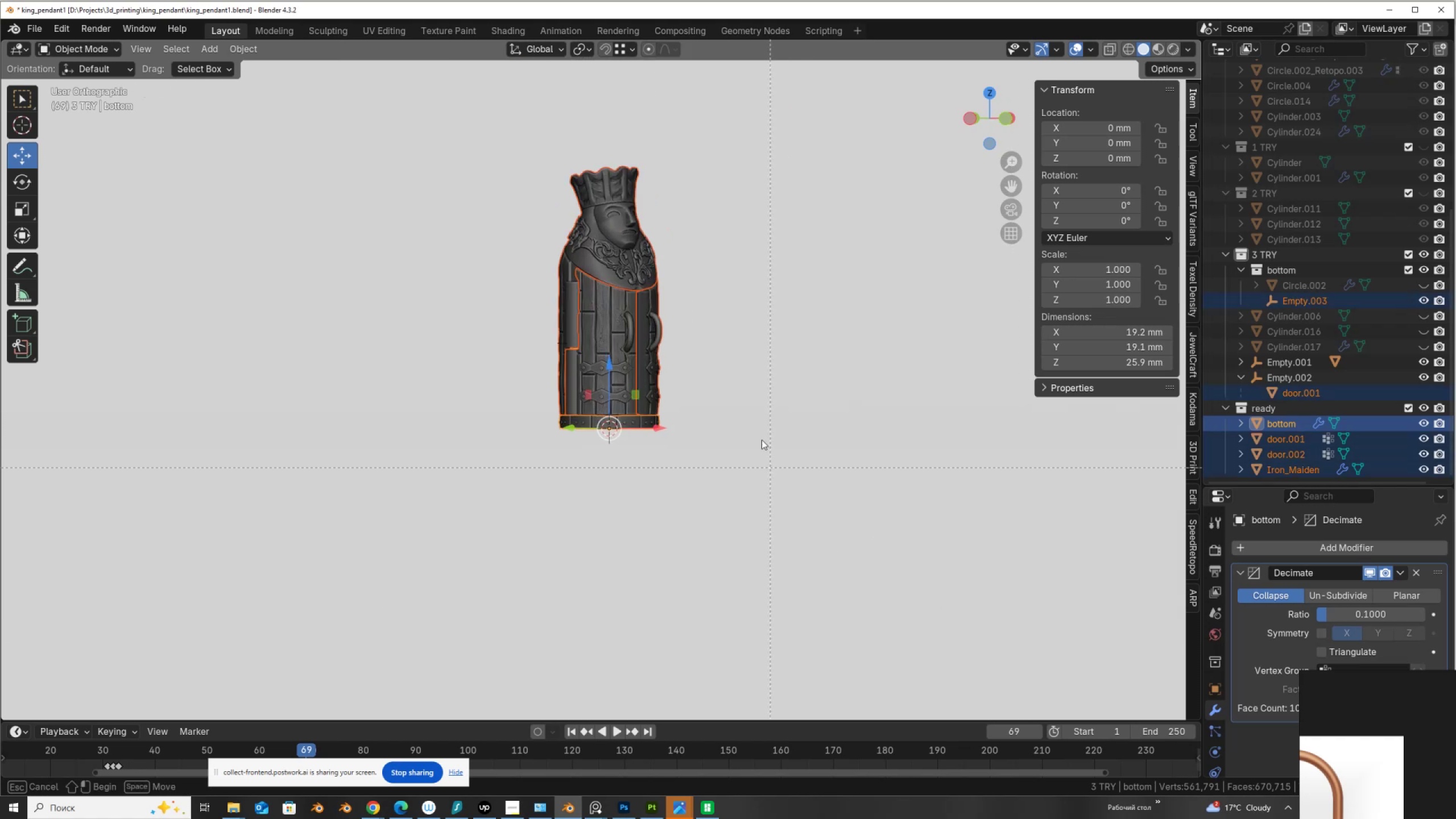 
key(Alt+B)
 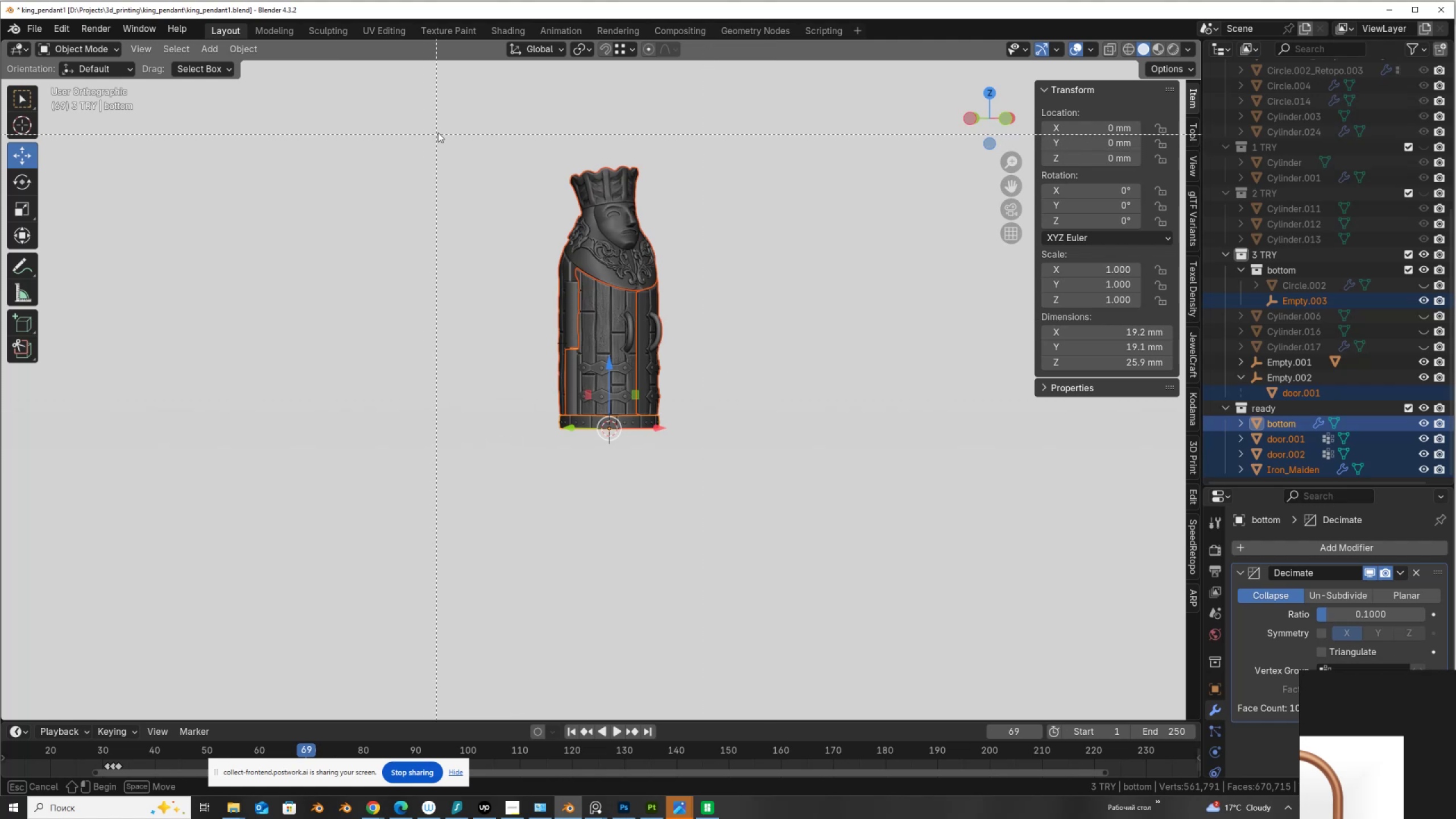 
left_click_drag(start_coordinate=[439, 132], to_coordinate=[742, 413])
 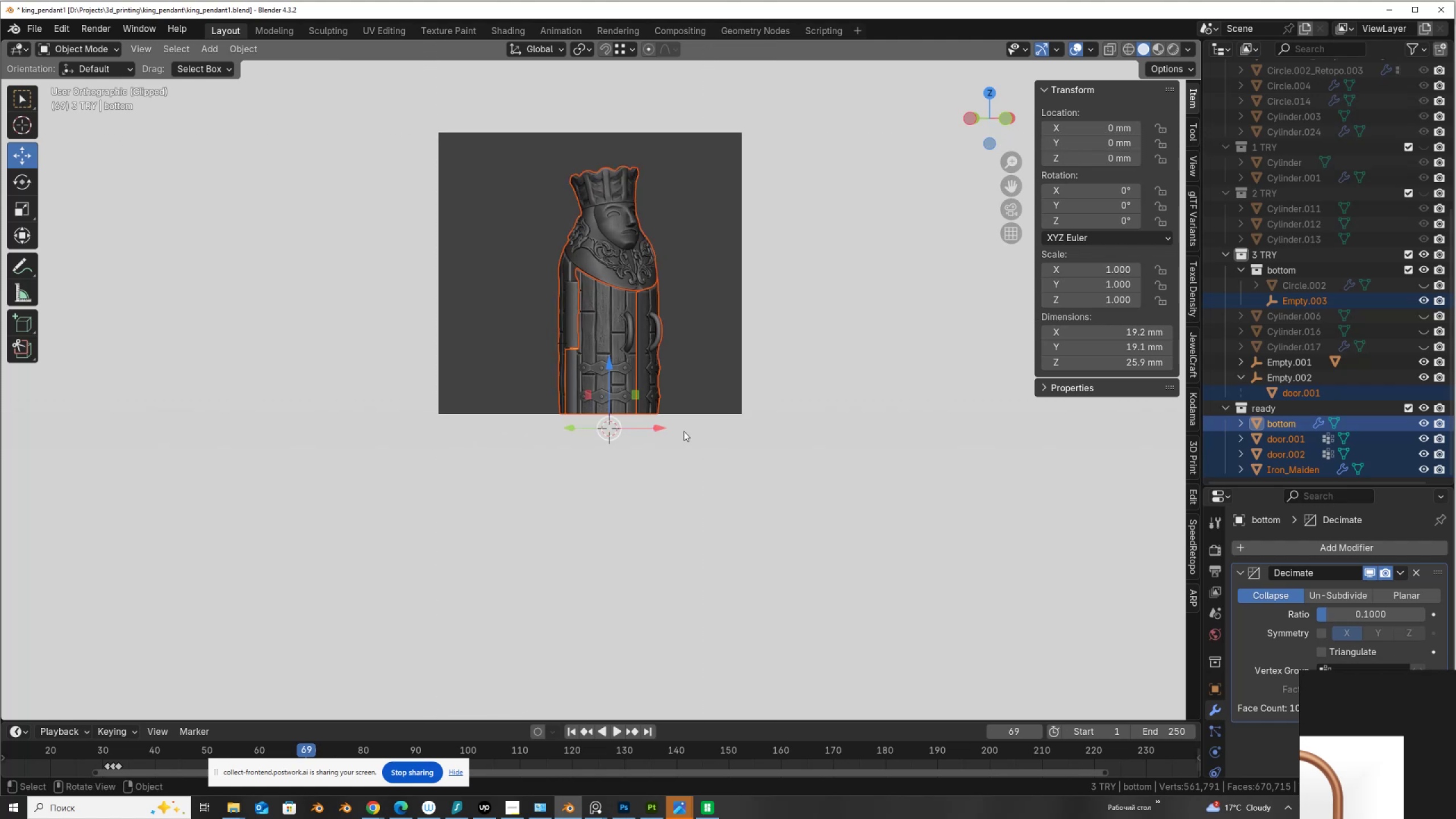 
scroll: coordinate [638, 368], scroll_direction: up, amount: 11.0
 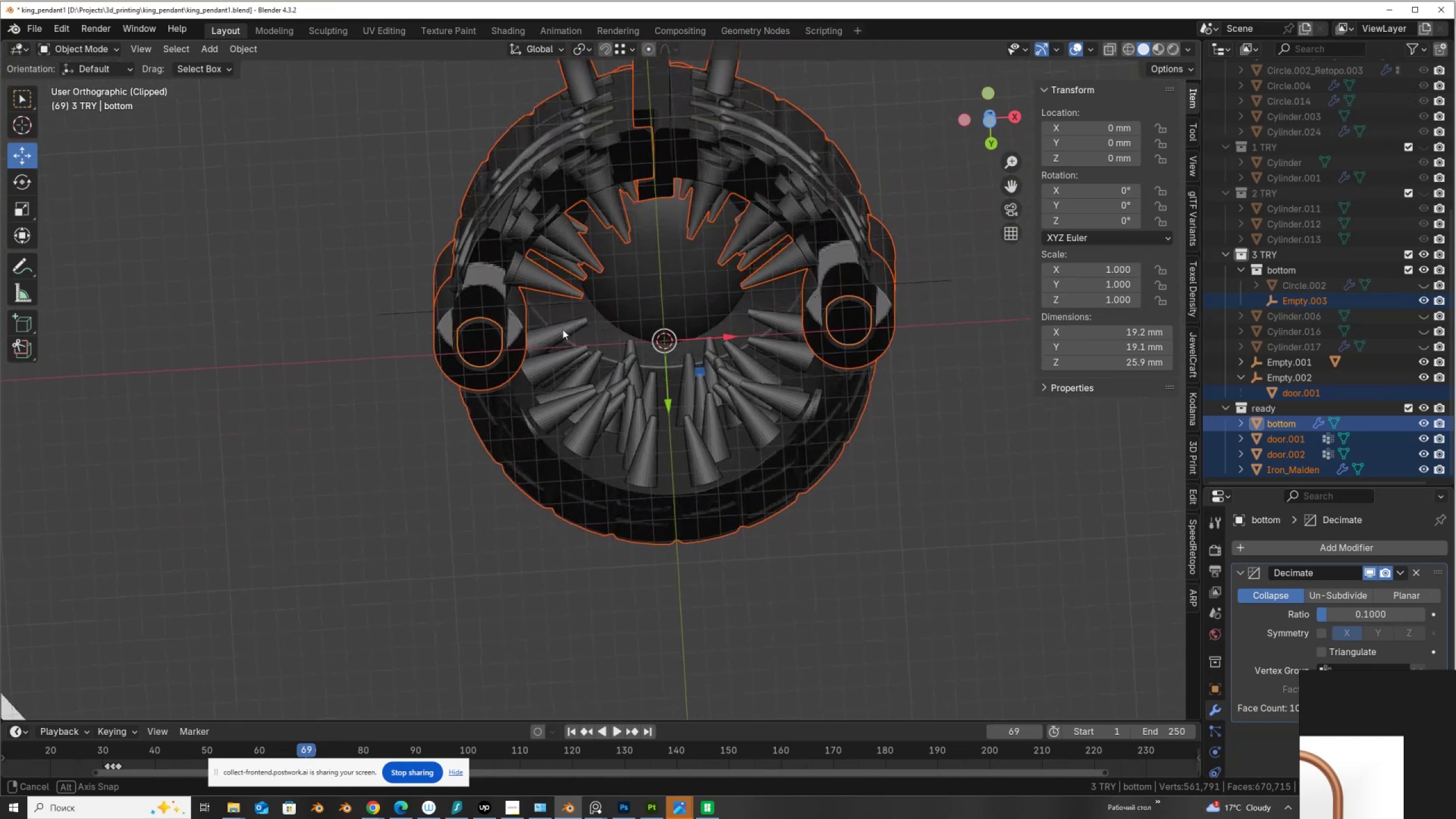 
wait(14.7)
 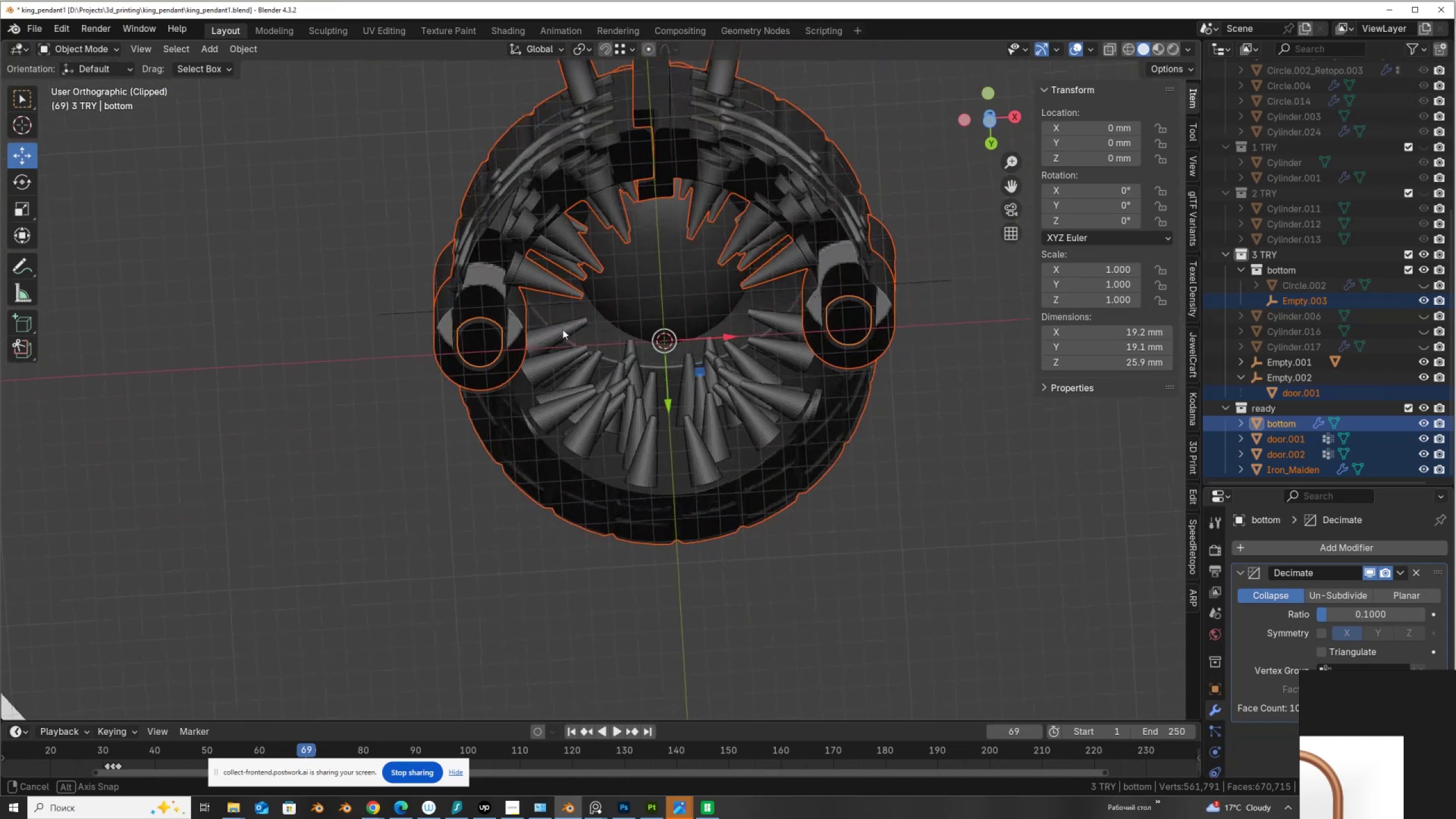 
left_click([37, 34])
 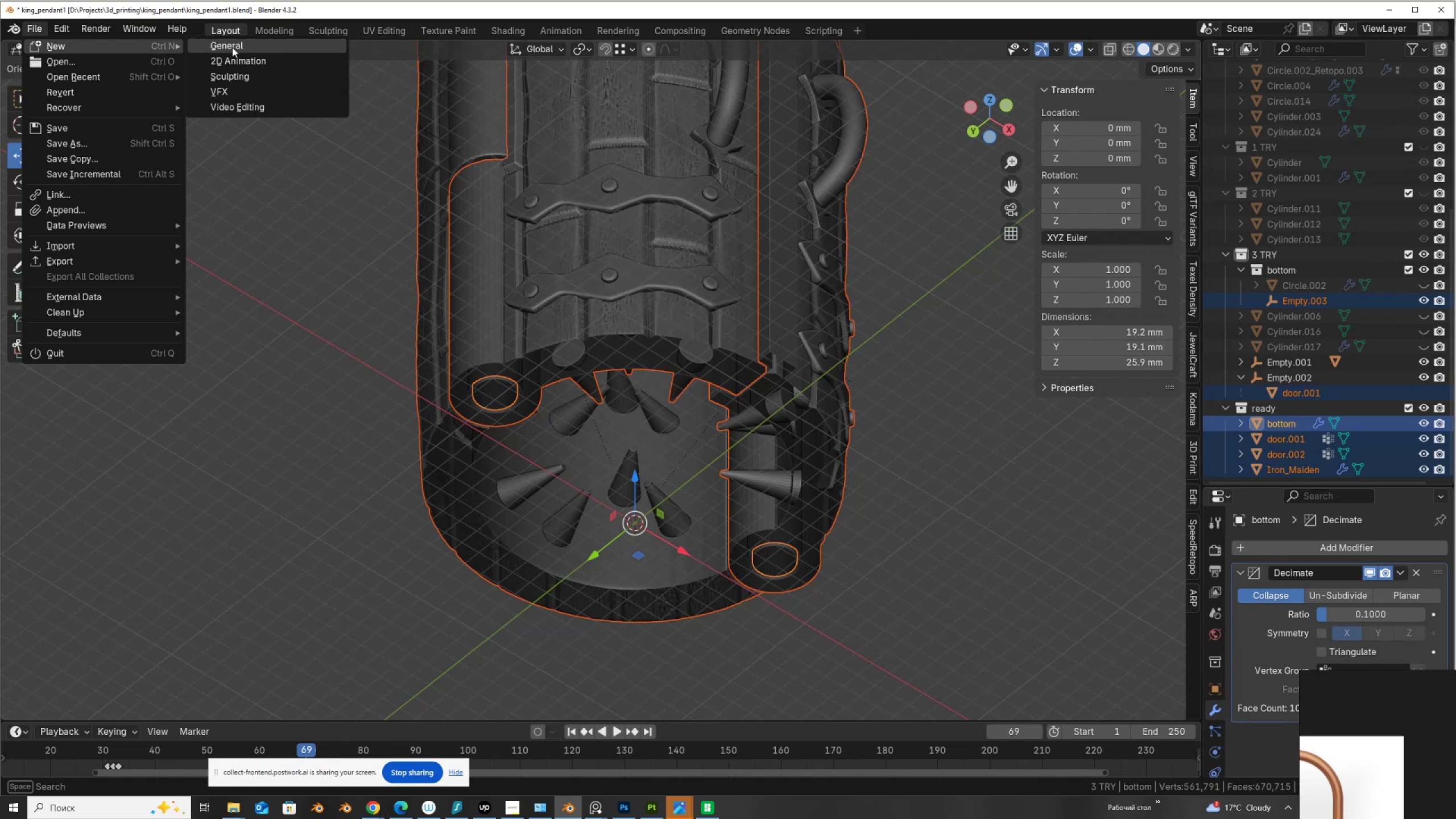 
left_click([232, 47])
 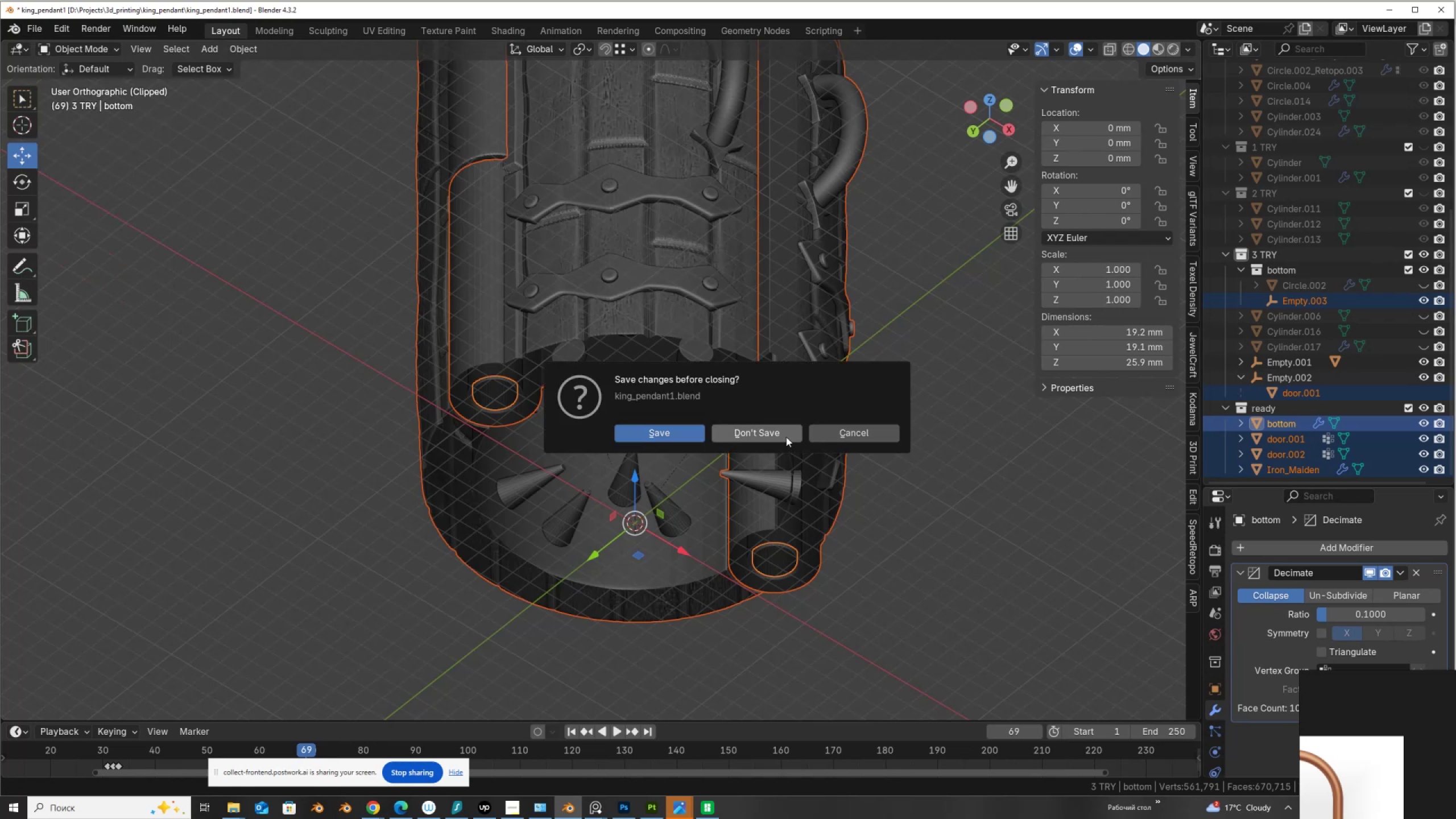 
left_click([784, 437])
 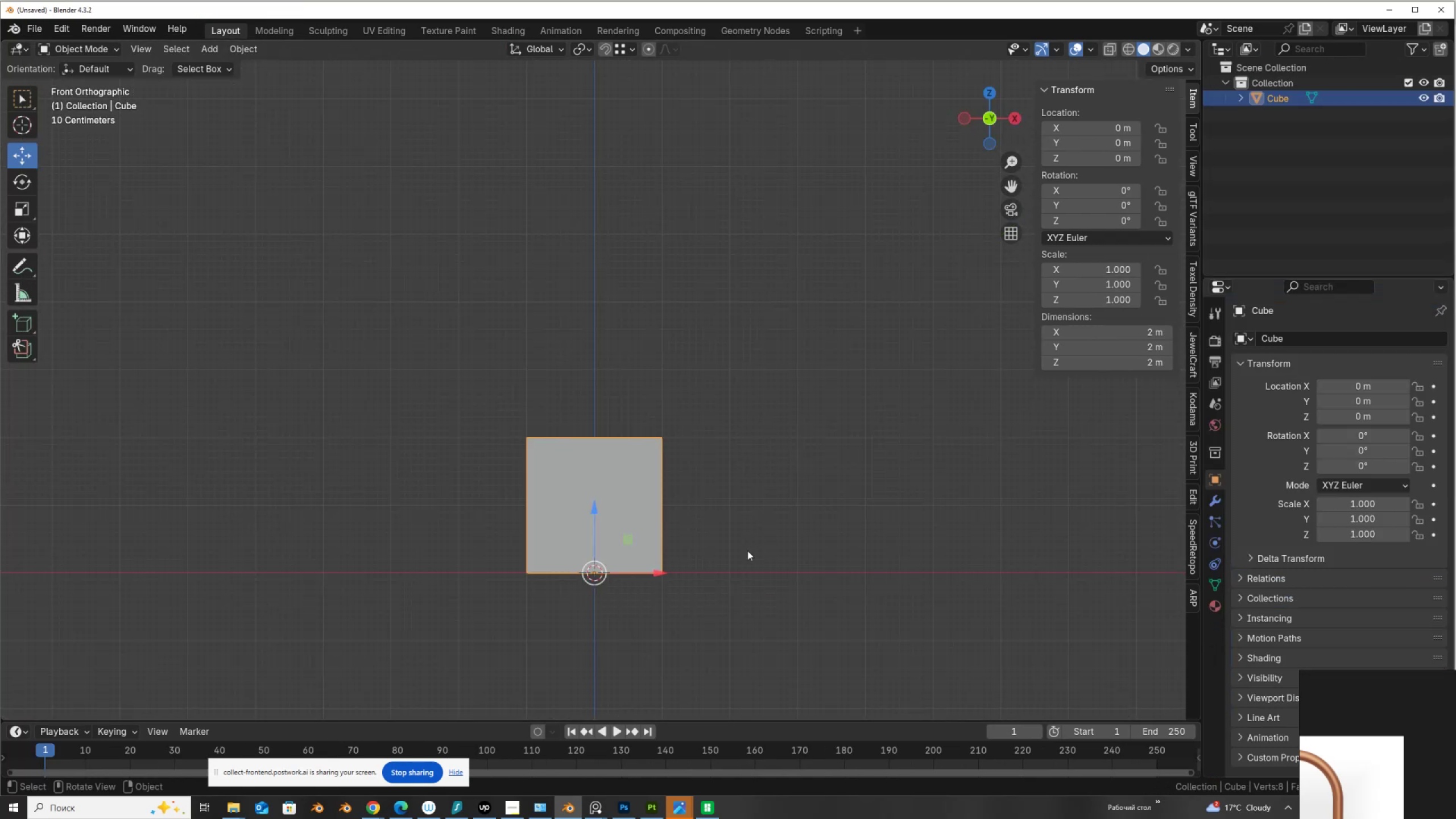 
key(Shift+ShiftLeft)
 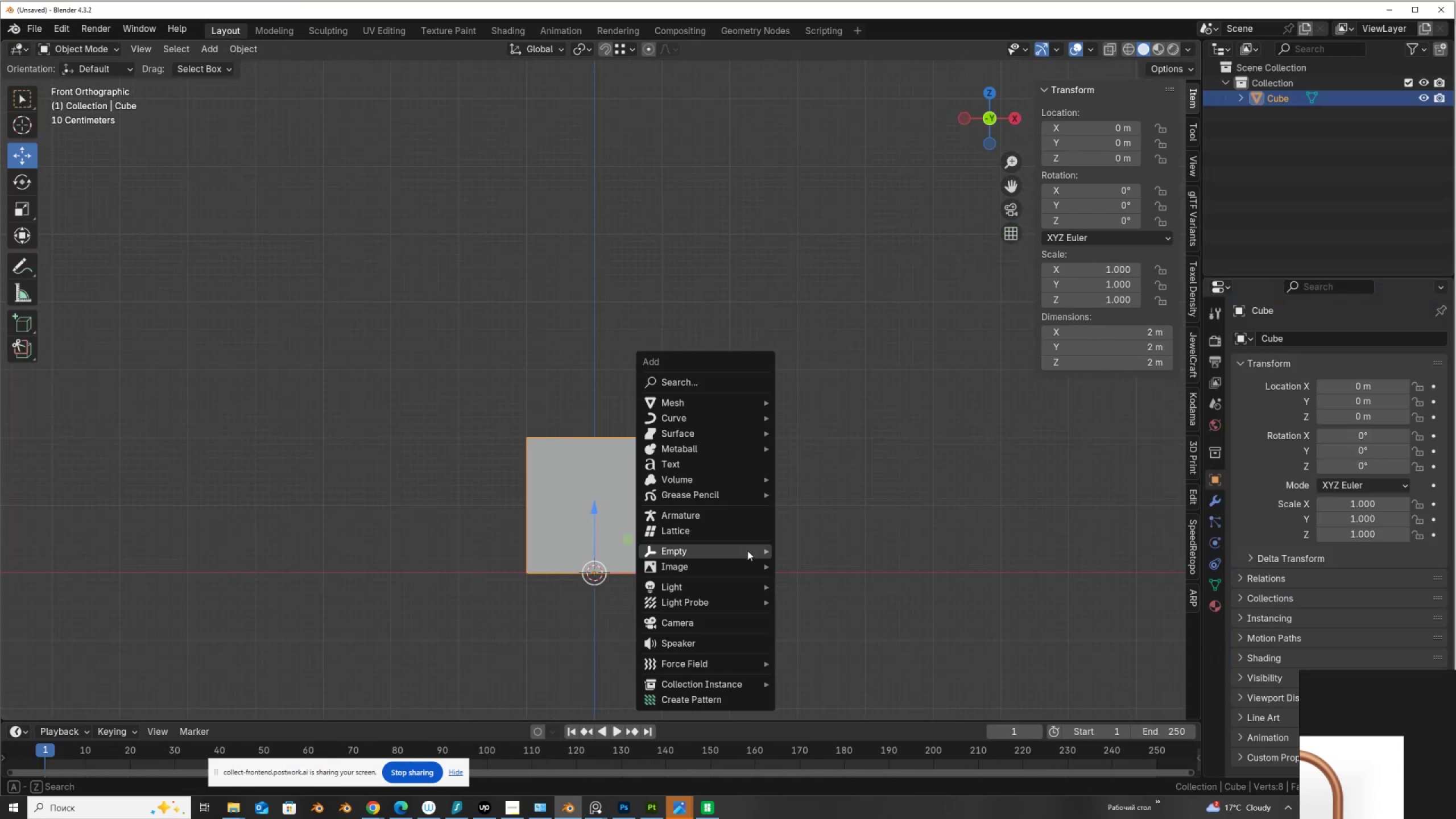 
key(Shift+A)
 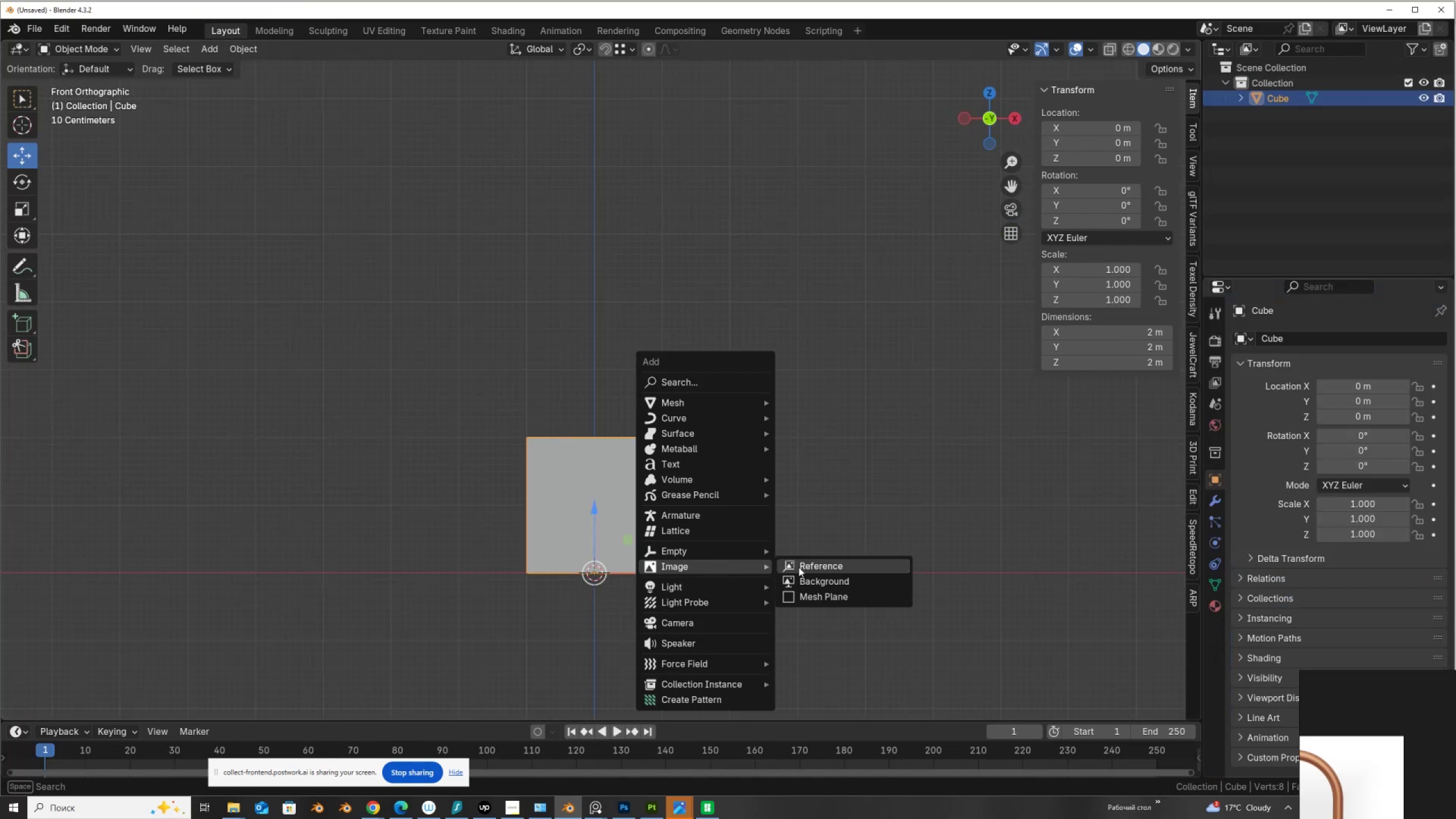 
left_click([806, 577])
 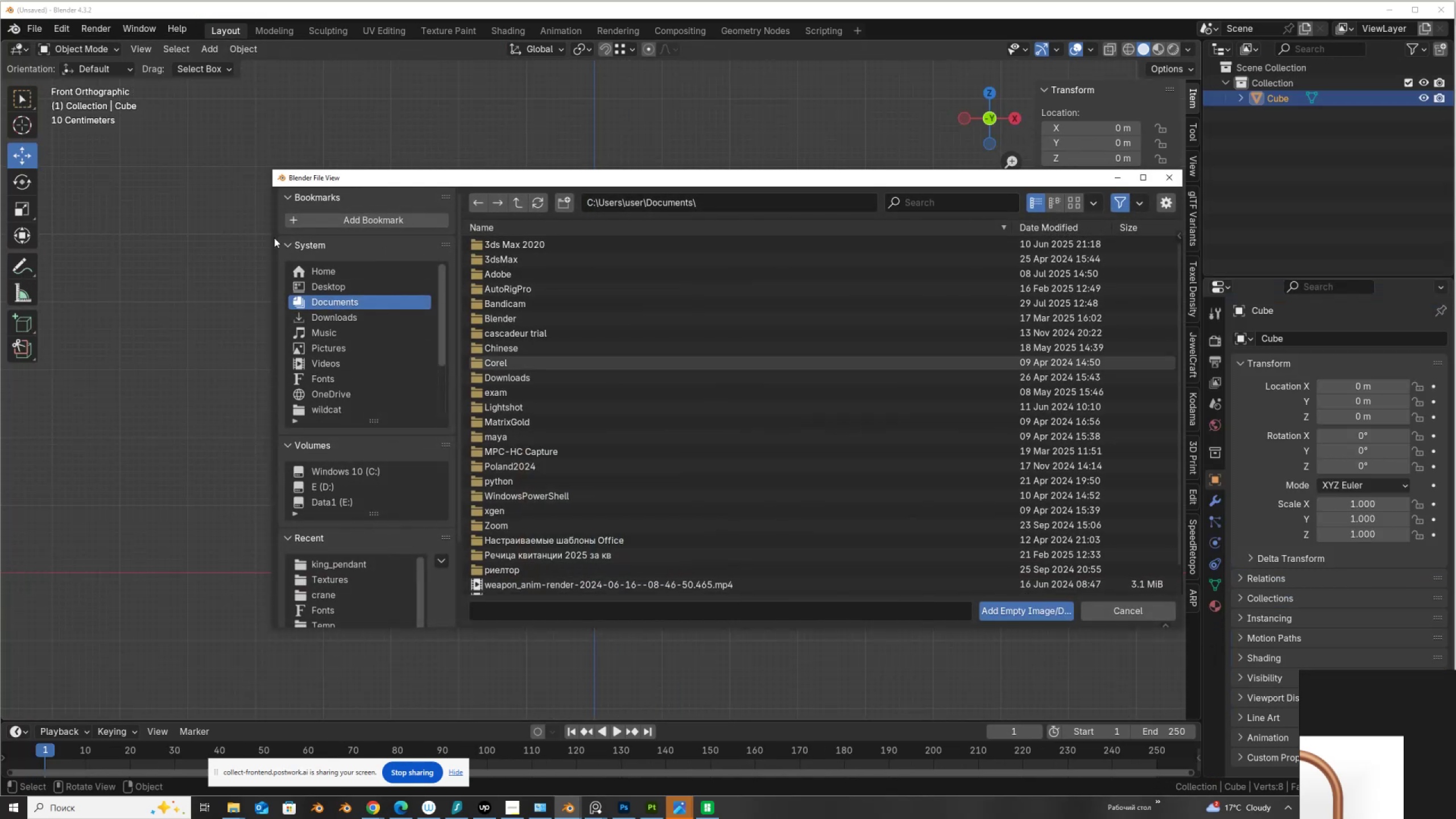 
left_click([367, 288])
 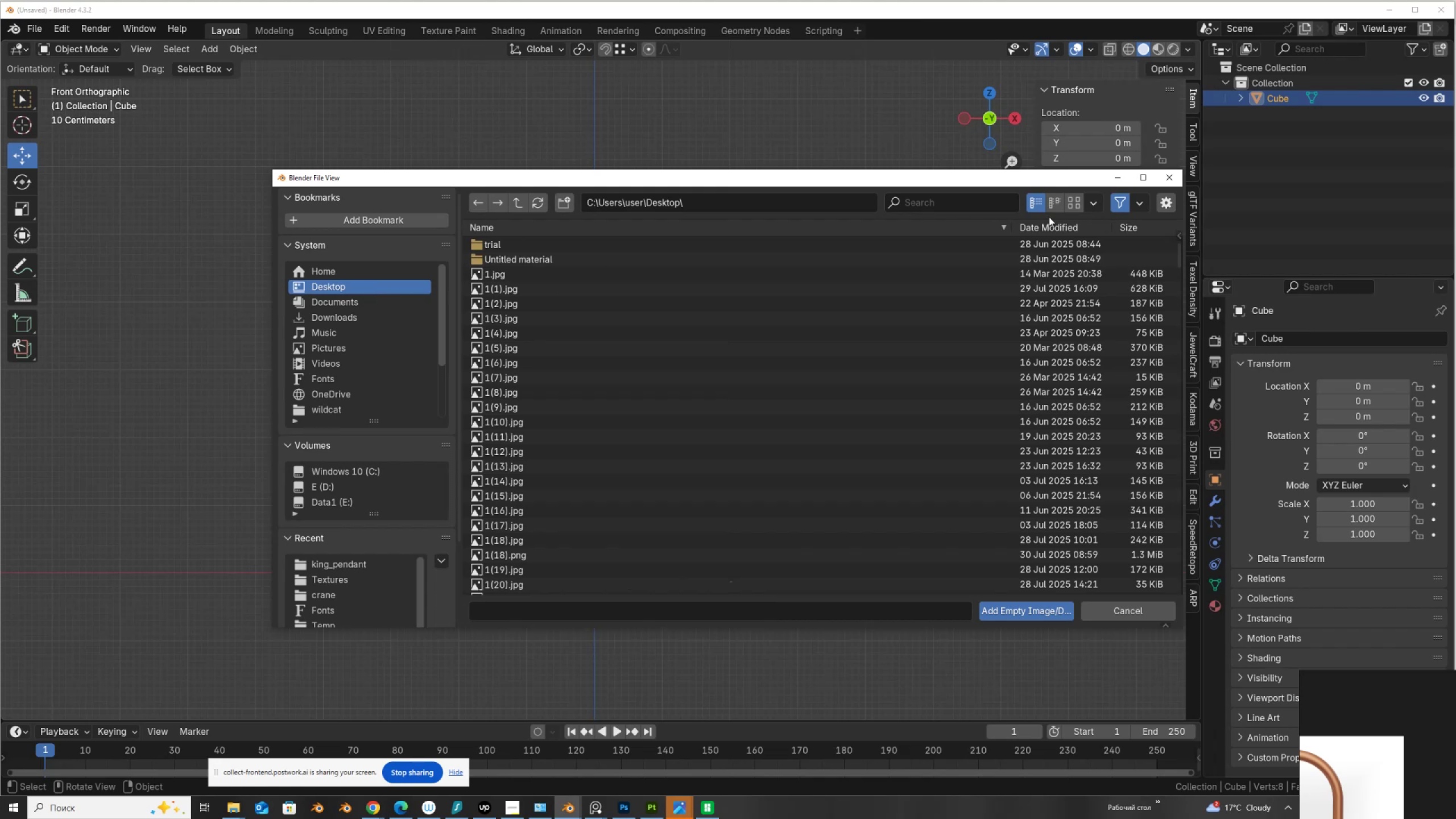 
left_click([1057, 224])
 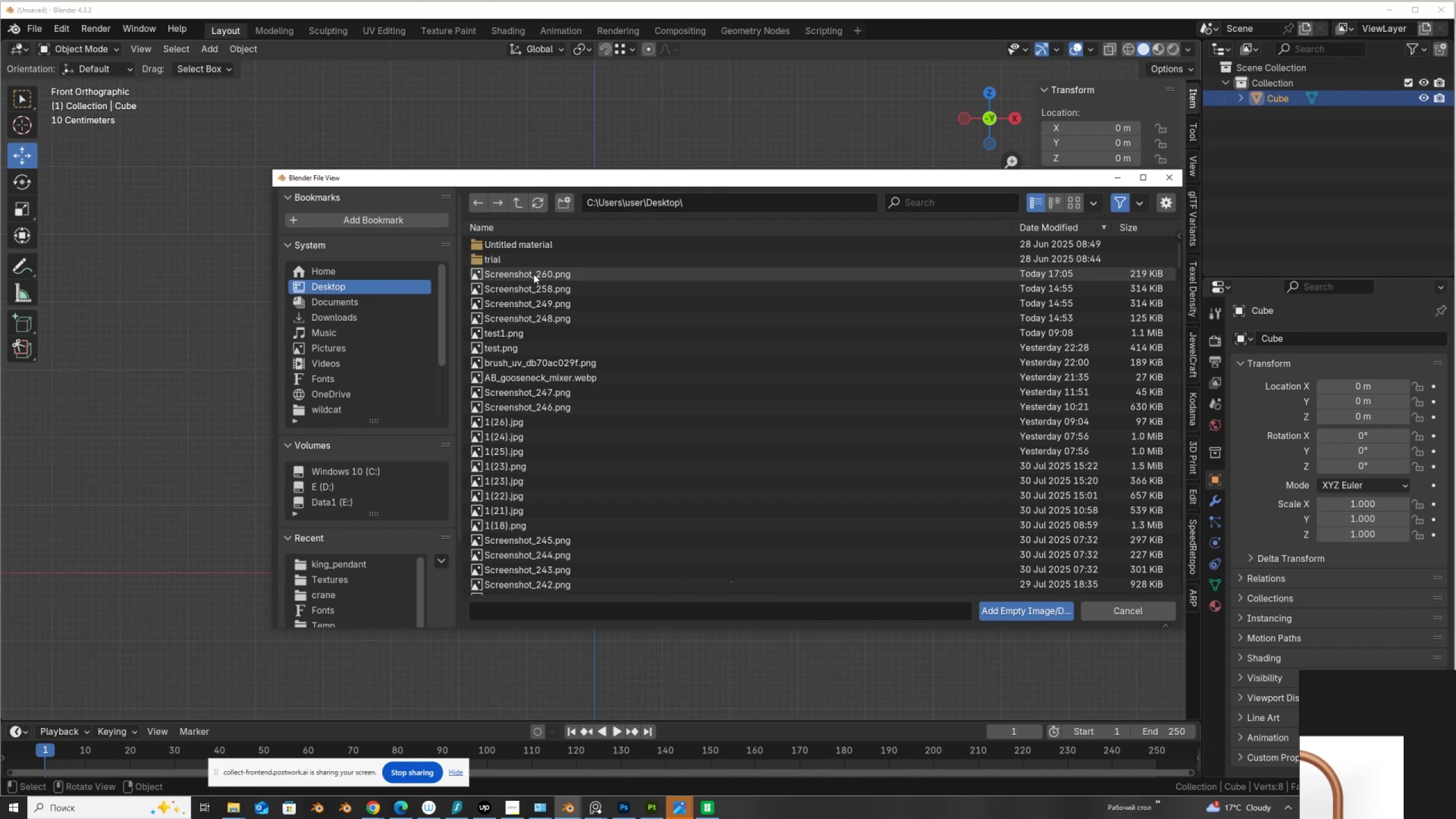 
double_click([533, 274])
 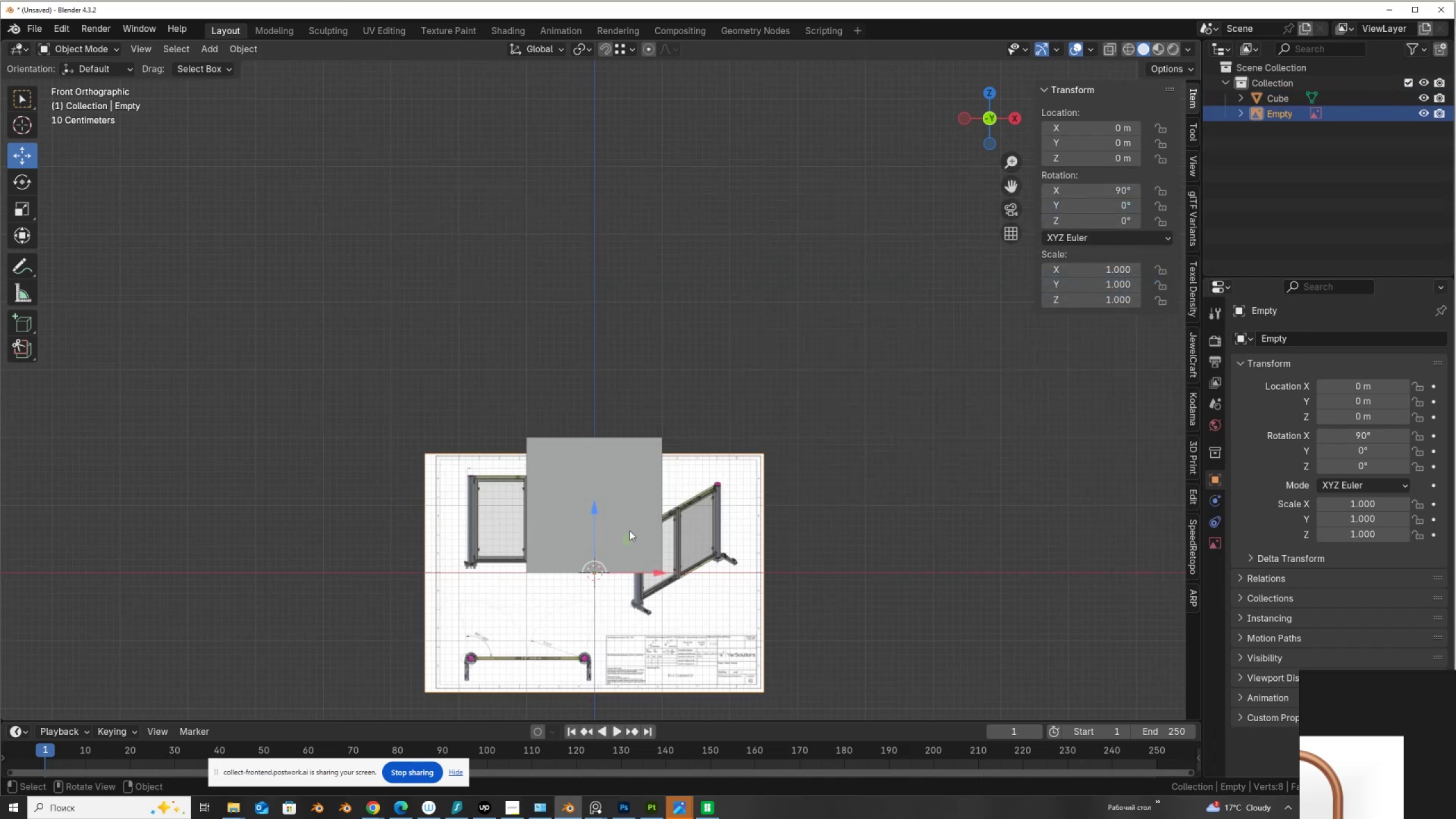 
scroll: coordinate [647, 555], scroll_direction: up, amount: 4.0
 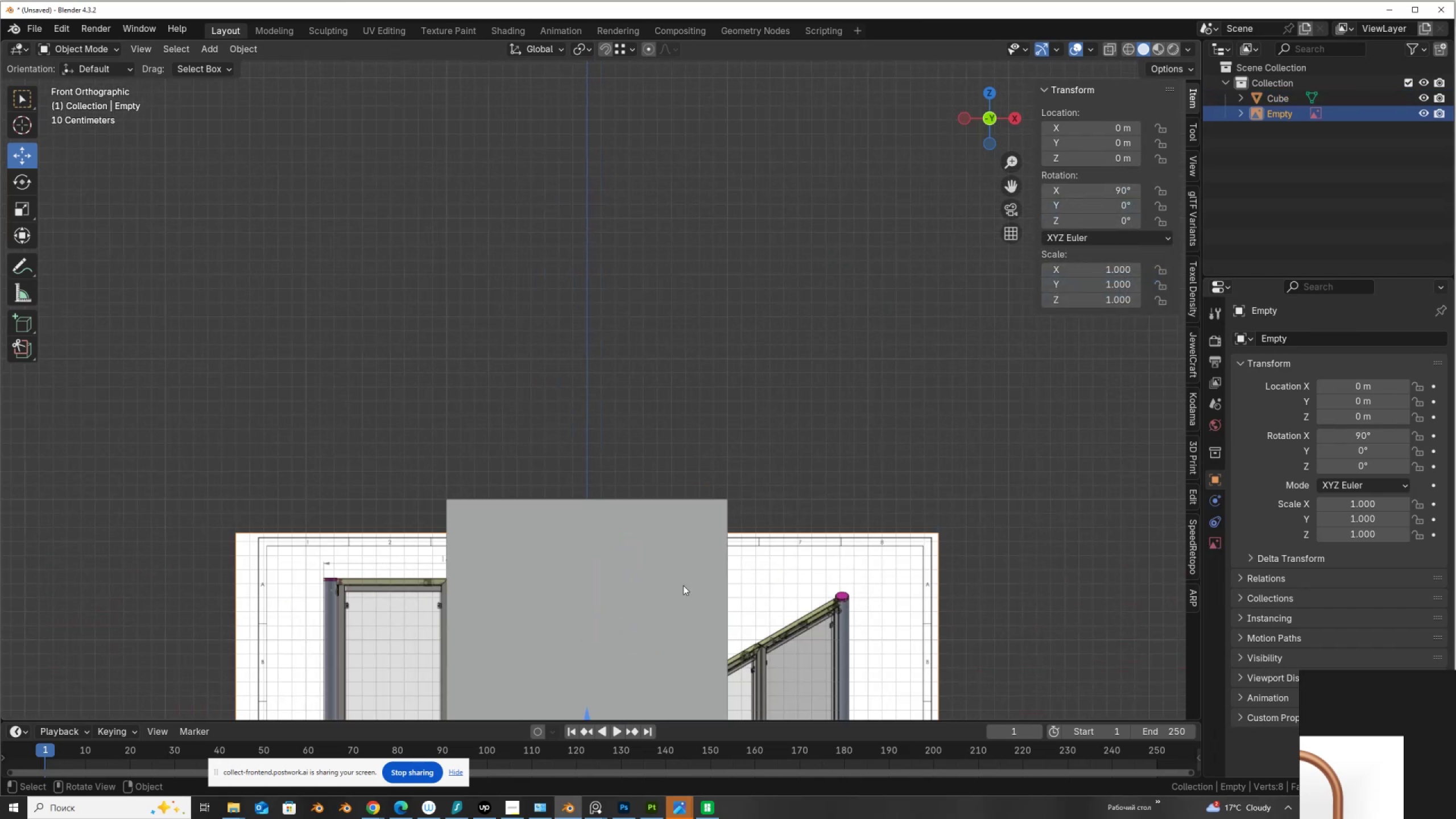 
hold_key(key=ShiftLeft, duration=0.63)
 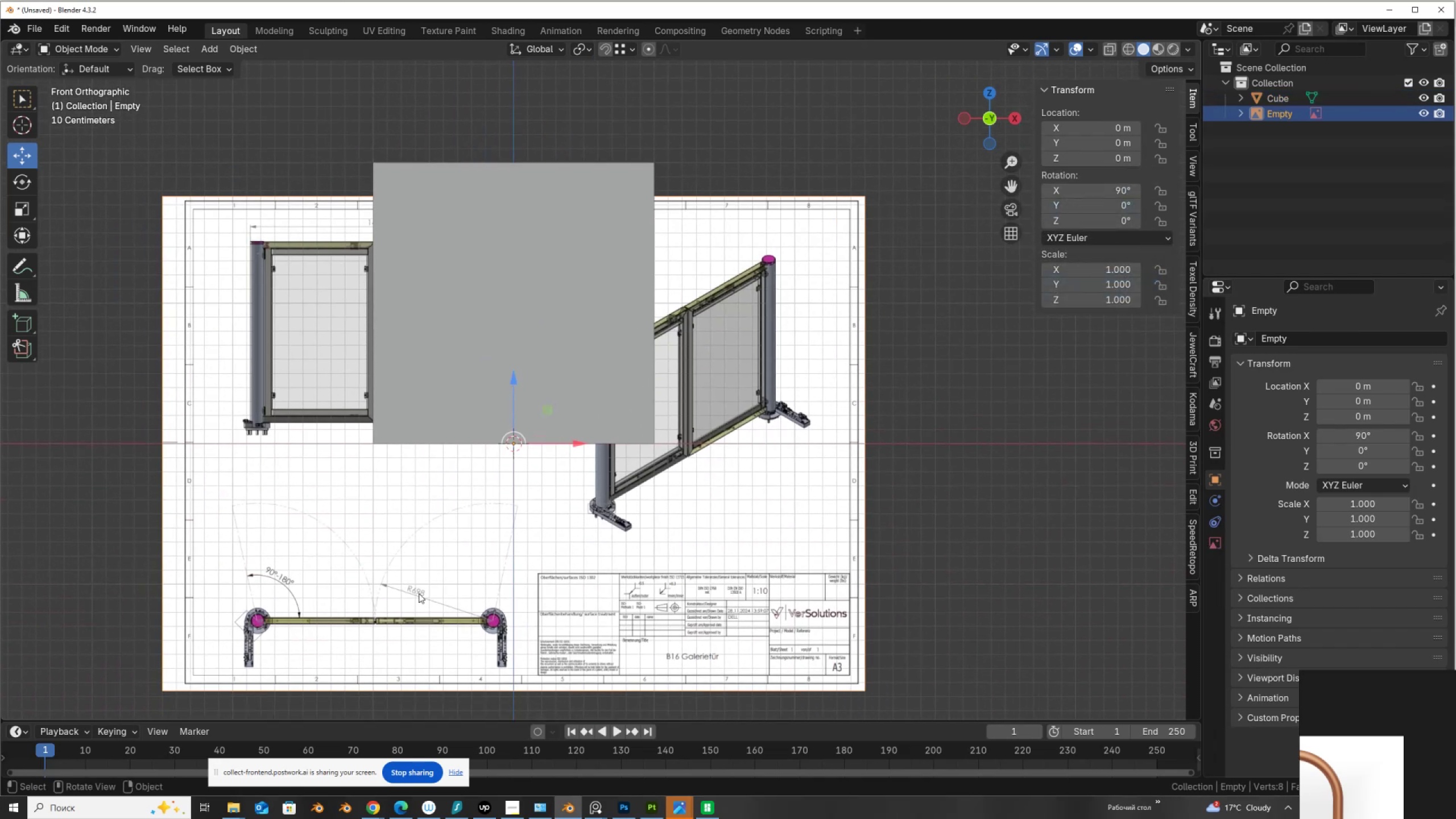 
scroll: coordinate [359, 625], scroll_direction: up, amount: 2.0
 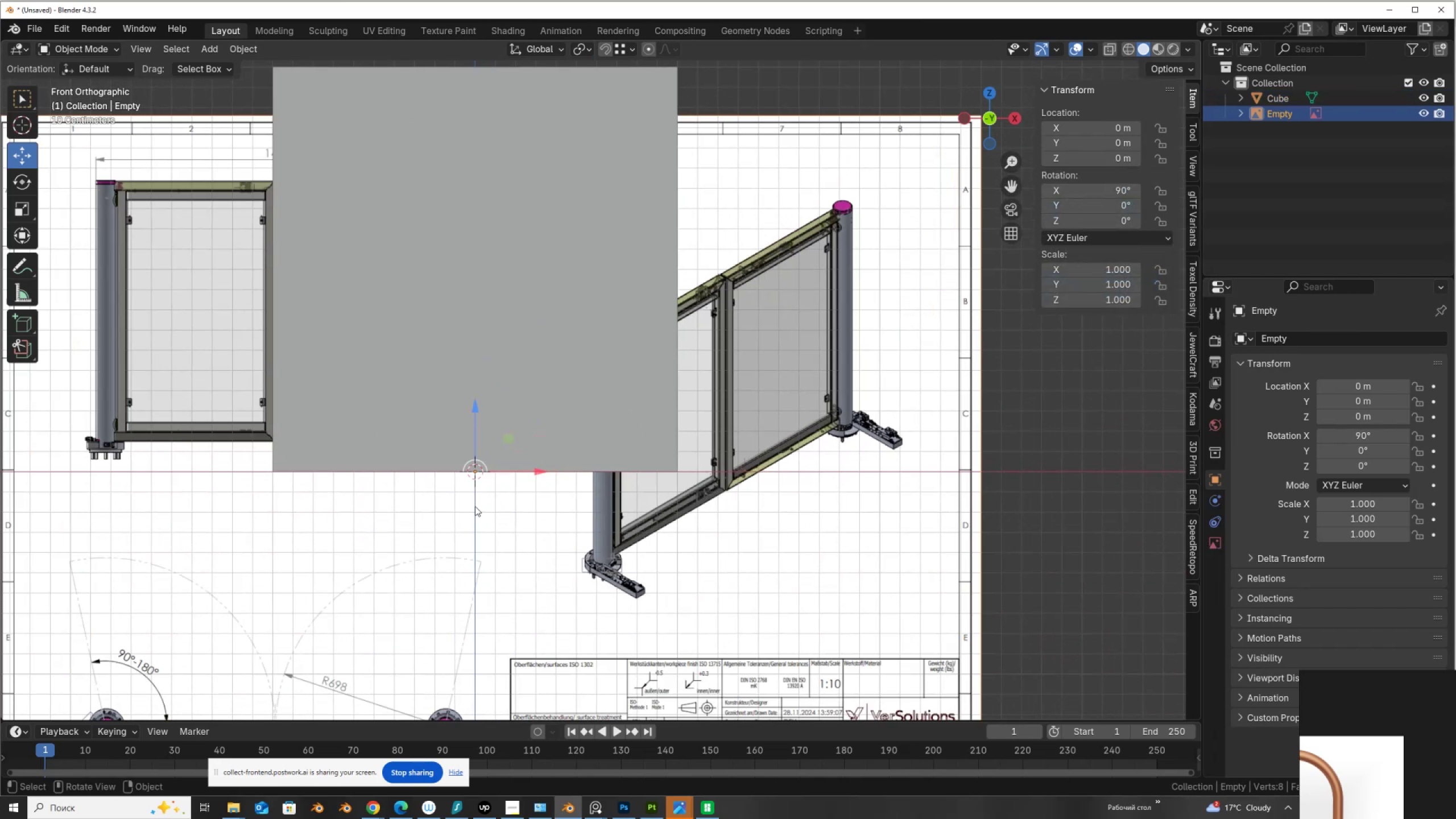 
scroll: coordinate [500, 481], scroll_direction: down, amount: 2.0
 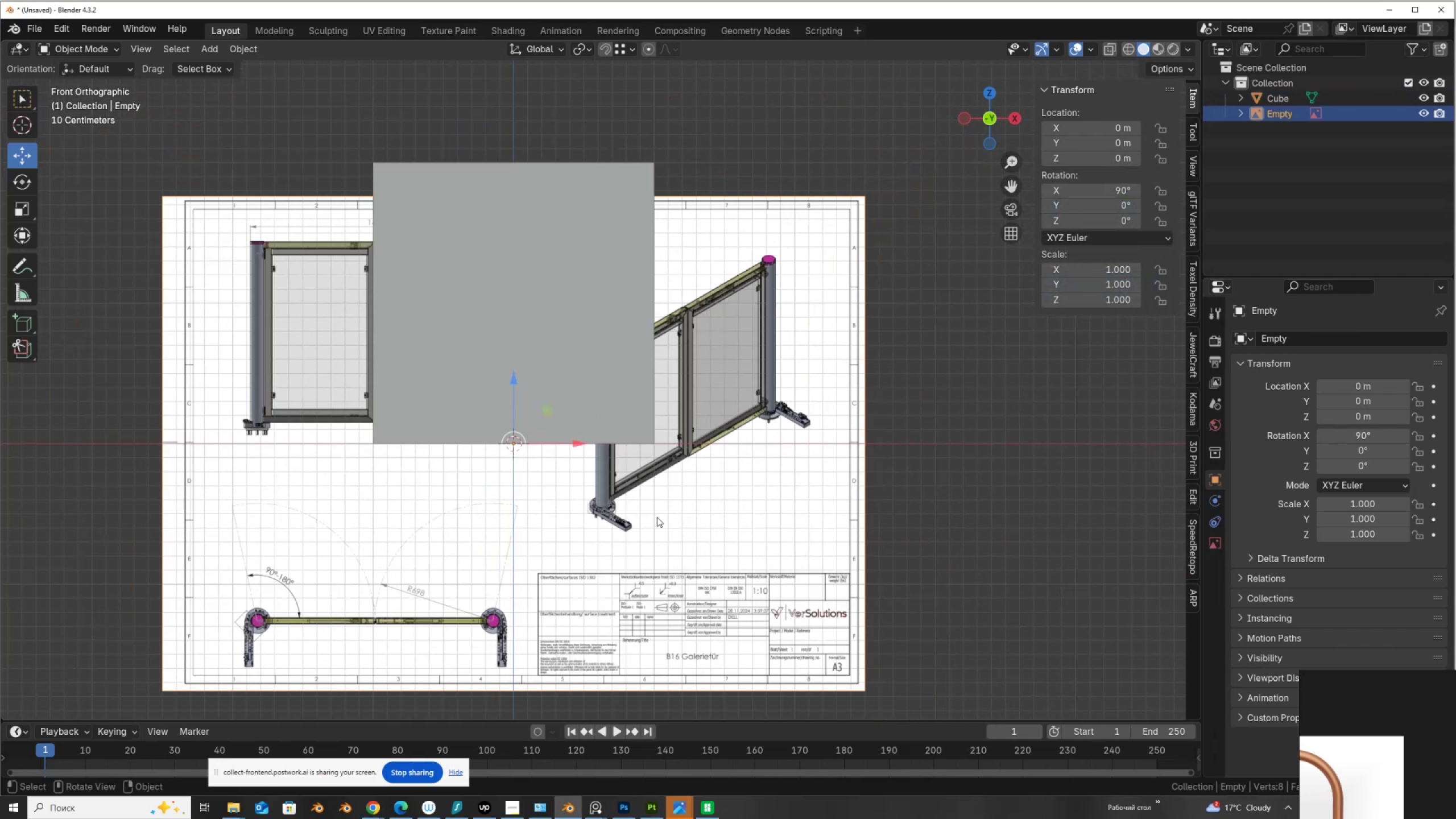 
left_click([657, 517])
 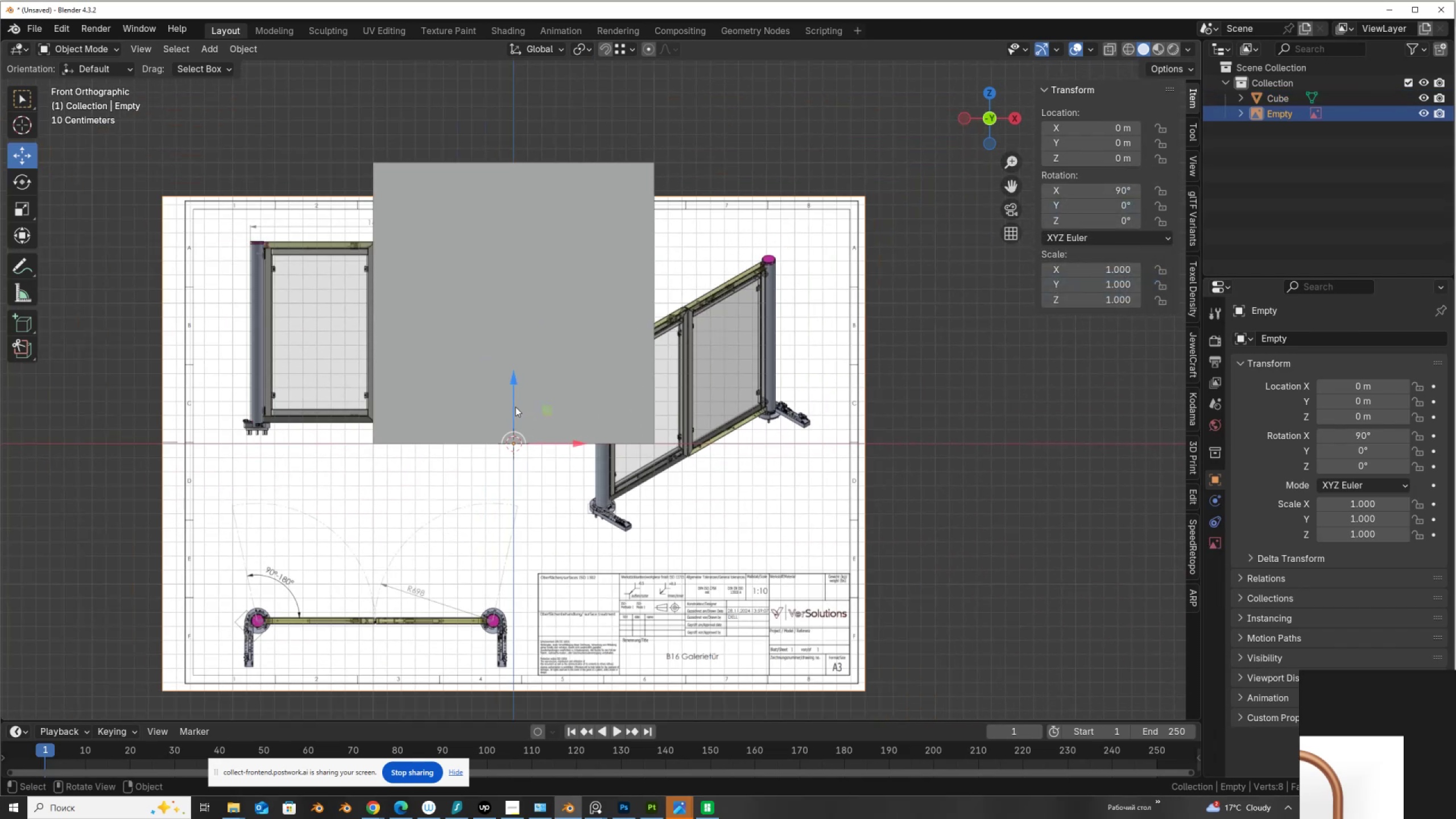 
left_click_drag(start_coordinate=[512, 408], to_coordinate=[510, 416])
 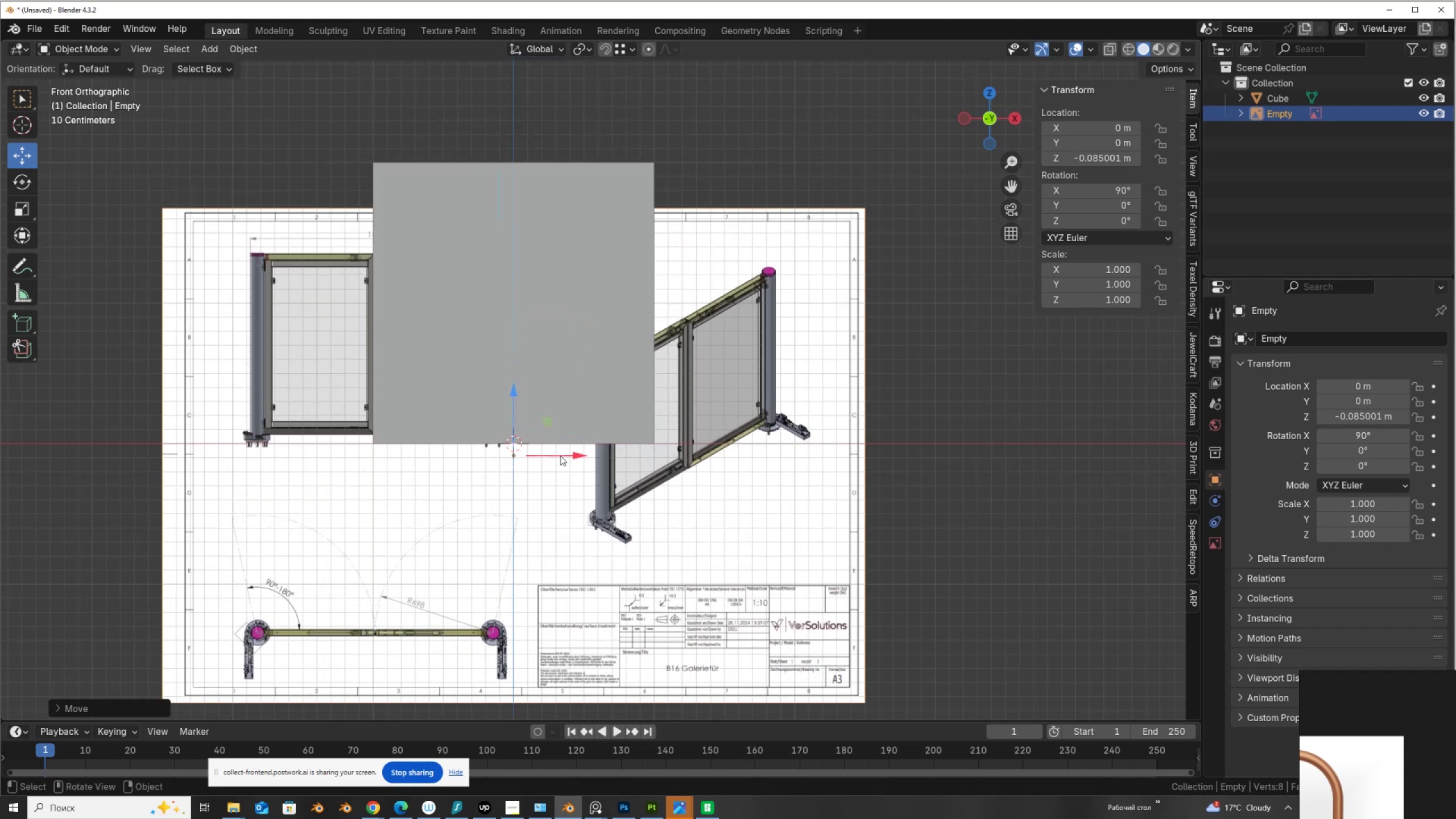 
left_click_drag(start_coordinate=[560, 456], to_coordinate=[668, 483])
 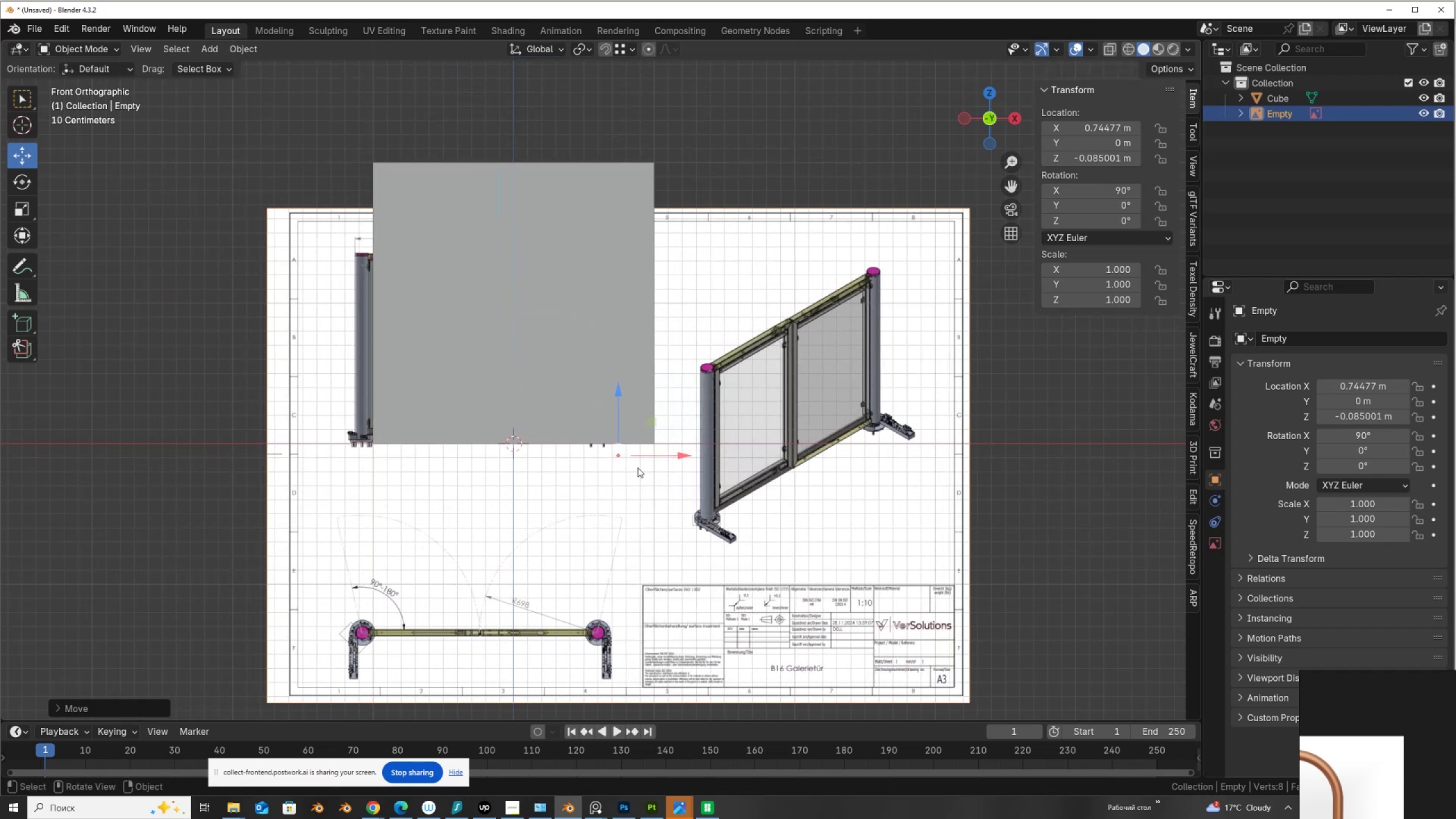 
key(Alt+AltLeft)
 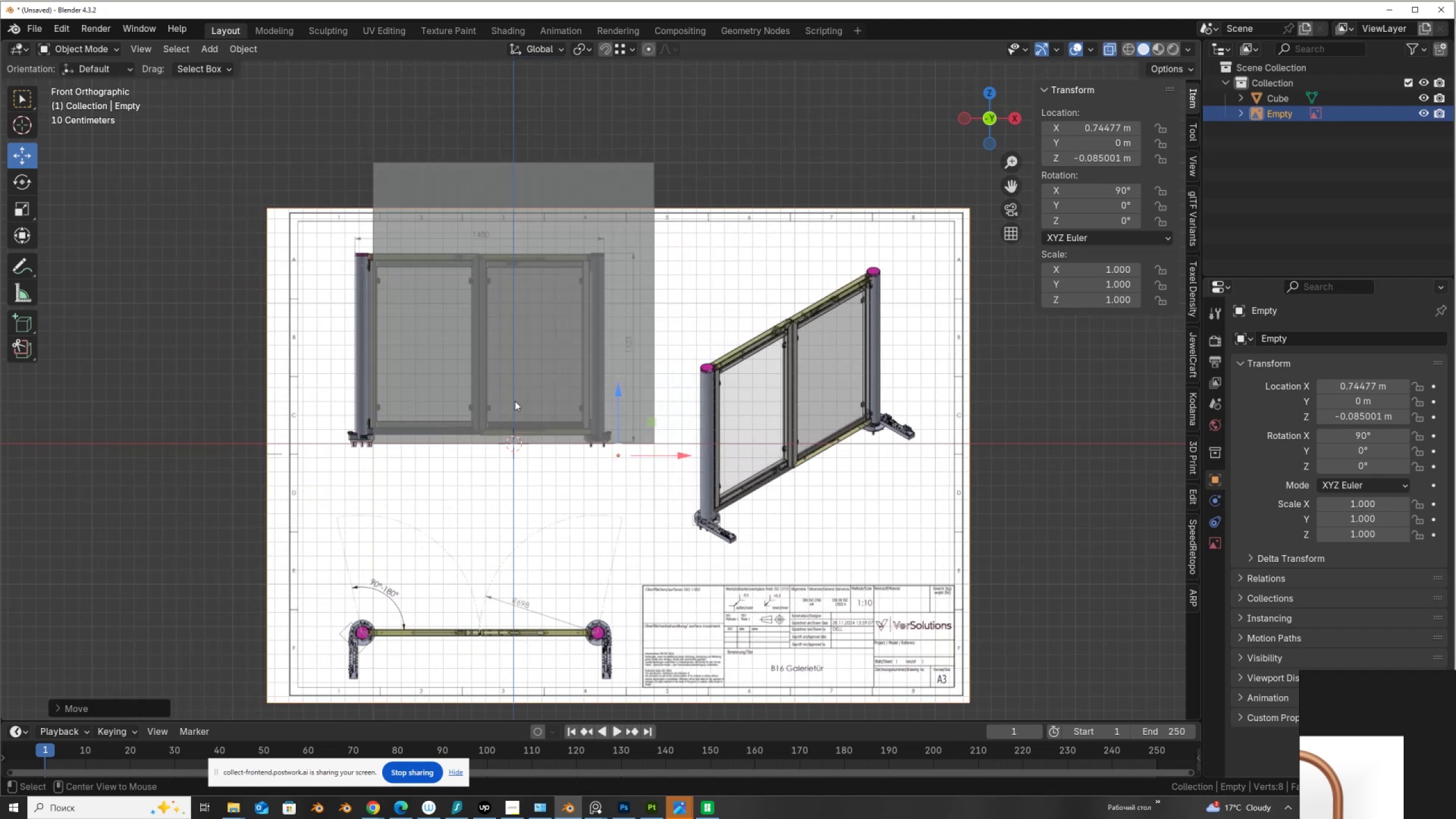 
key(Alt+Z)
 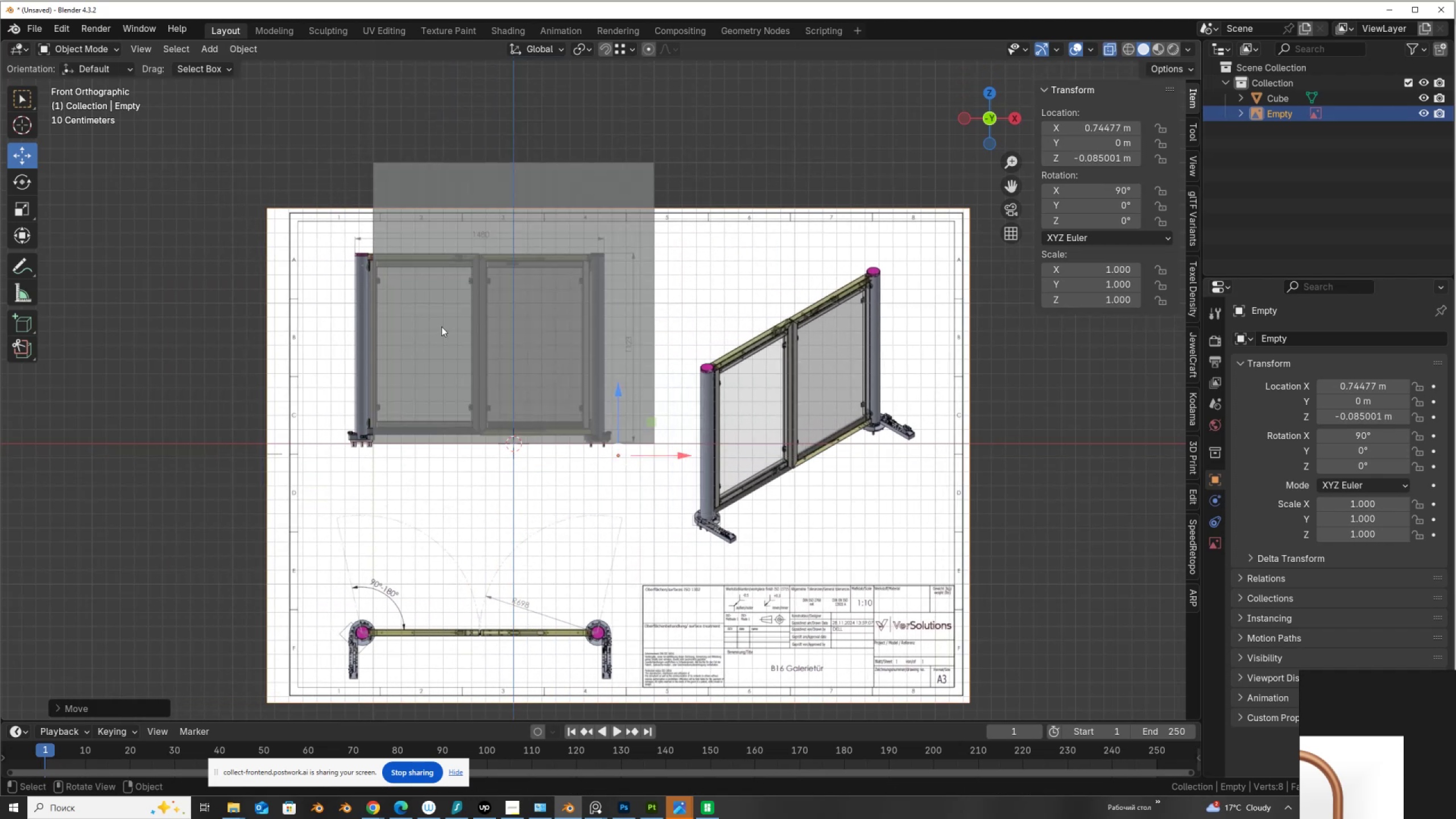 
scroll: coordinate [441, 326], scroll_direction: up, amount: 3.0
 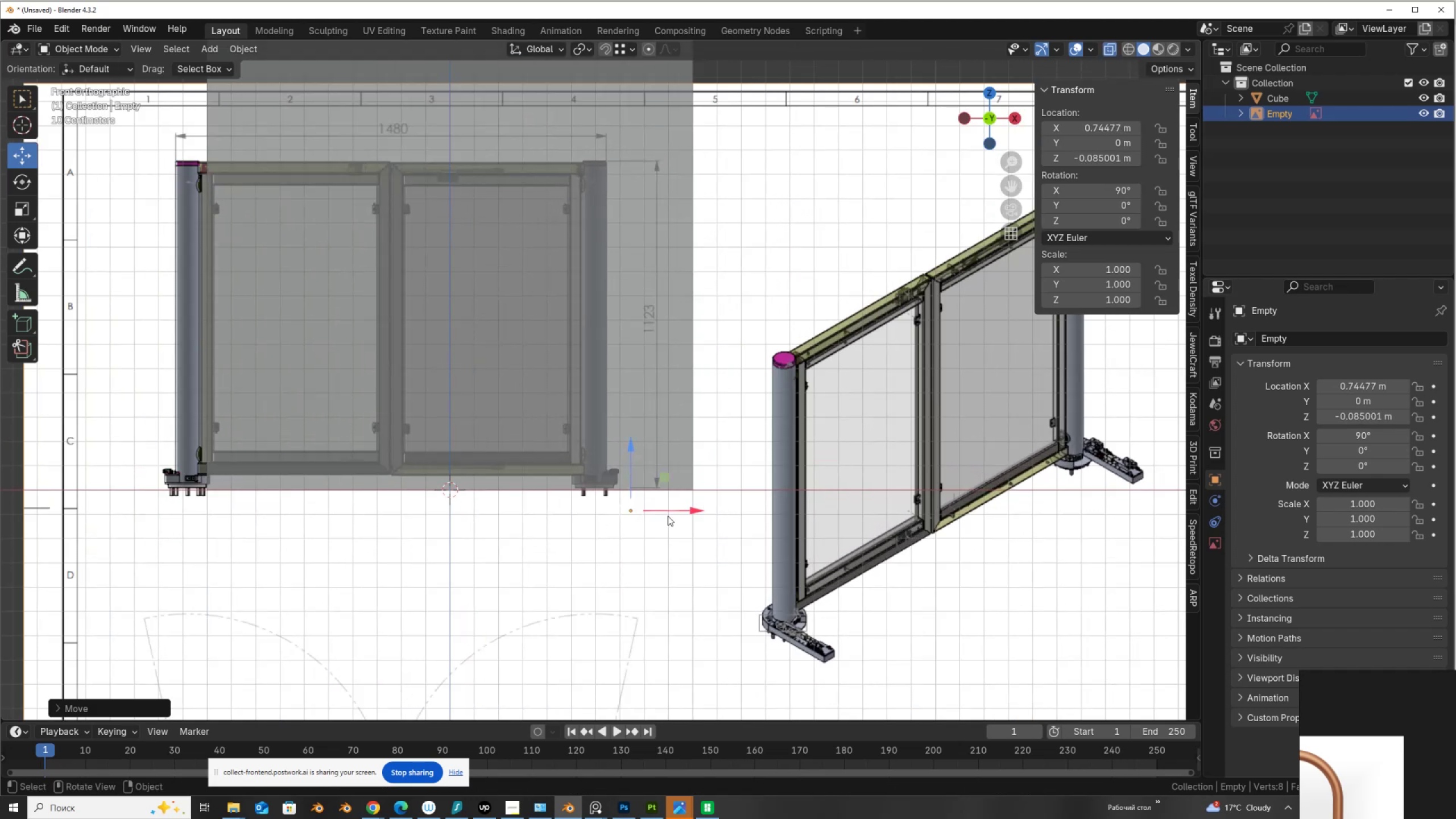 
left_click_drag(start_coordinate=[670, 512], to_coordinate=[733, 533])
 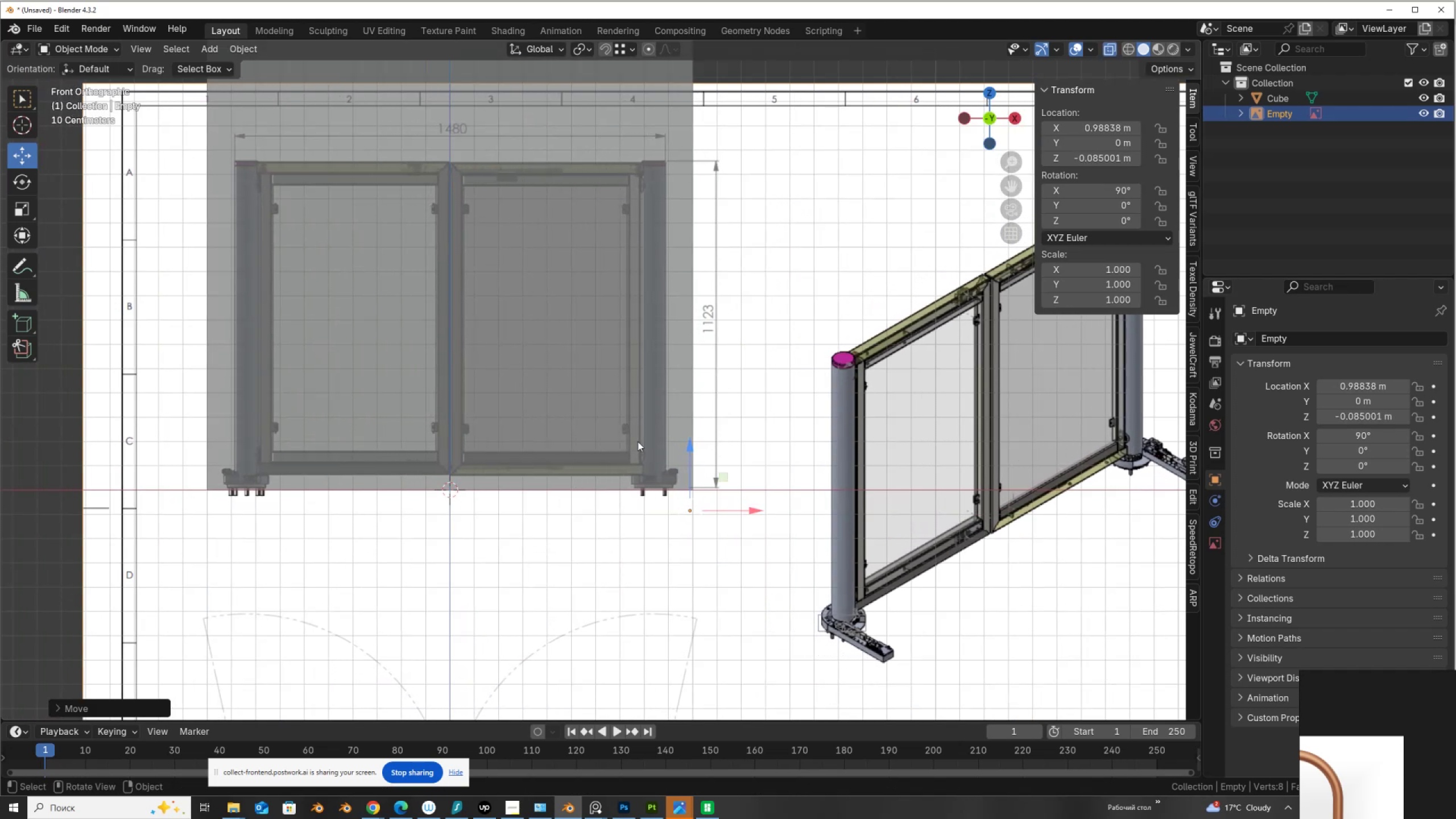 
scroll: coordinate [638, 441], scroll_direction: down, amount: 1.0
 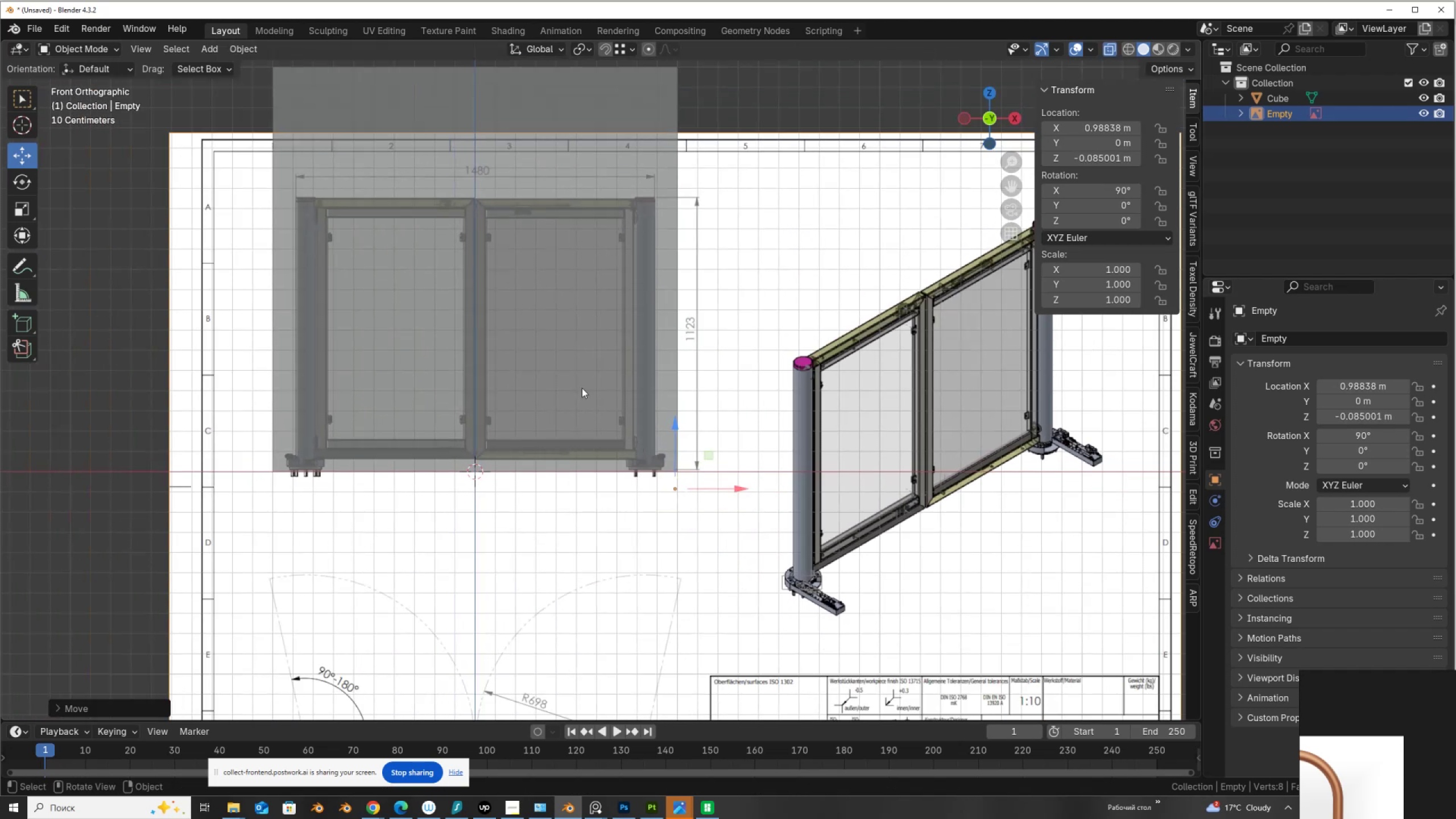 
hold_key(key=ShiftLeft, duration=0.81)
 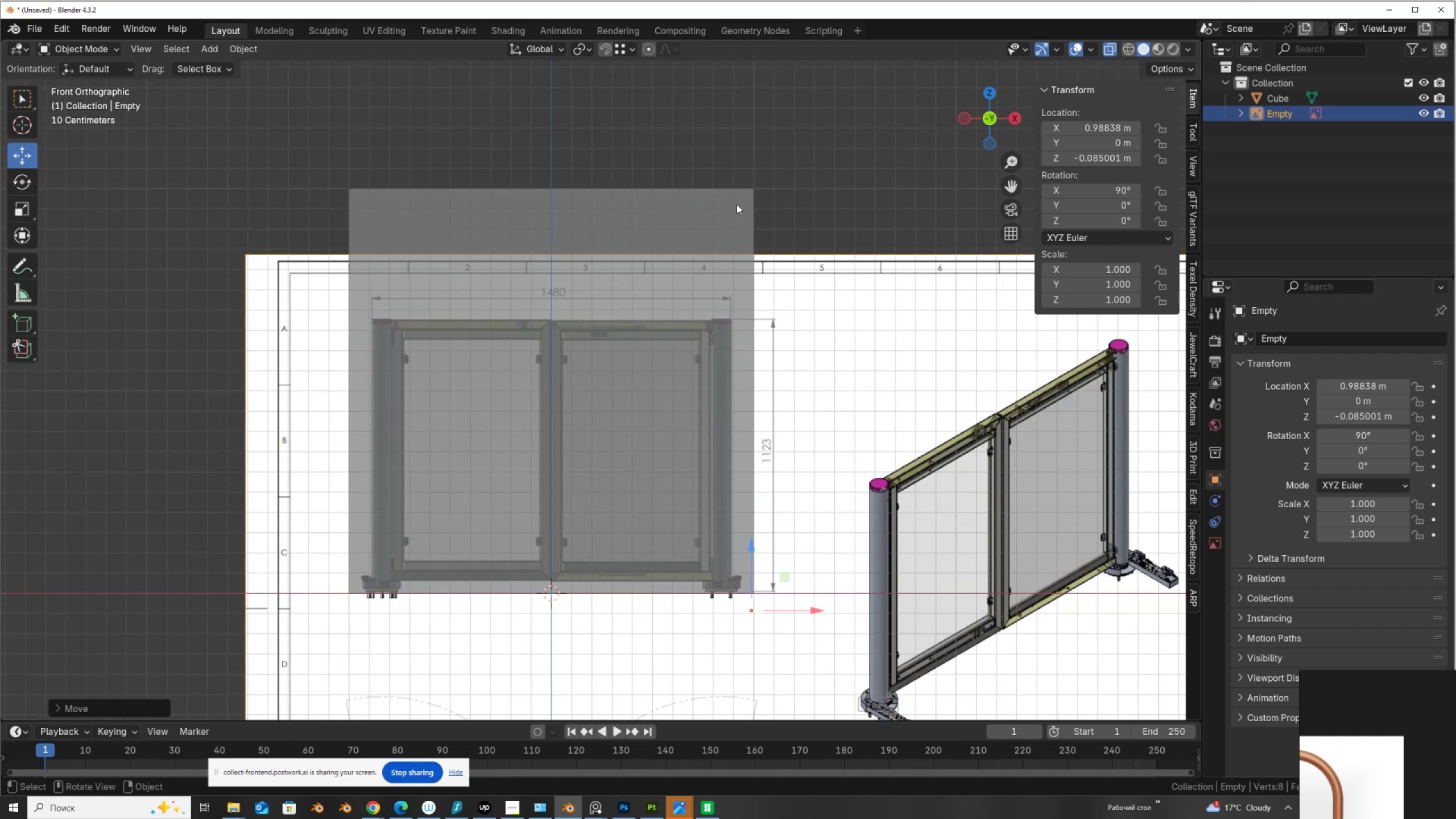 
left_click([737, 204])
 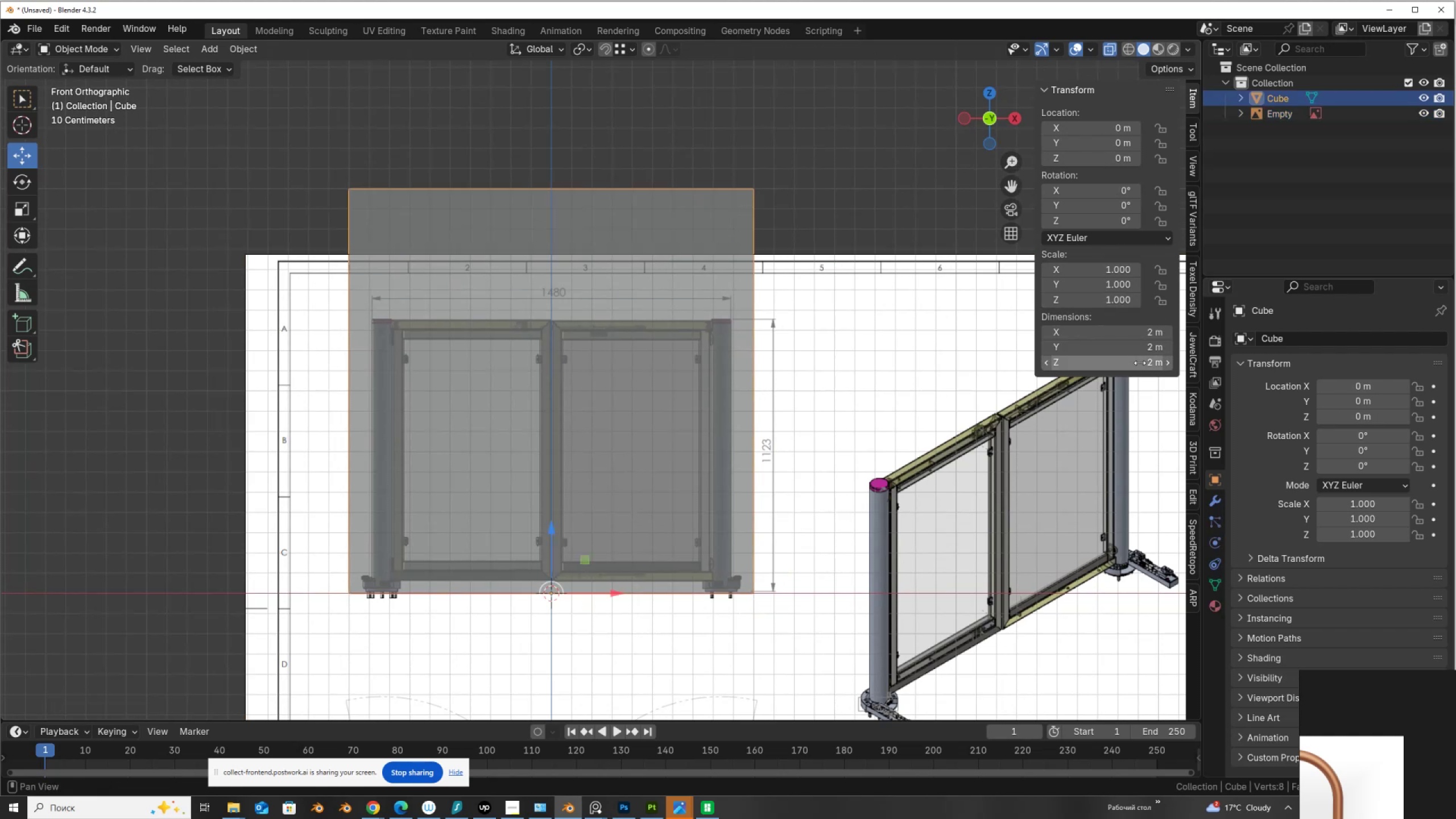 
left_click([1140, 363])
 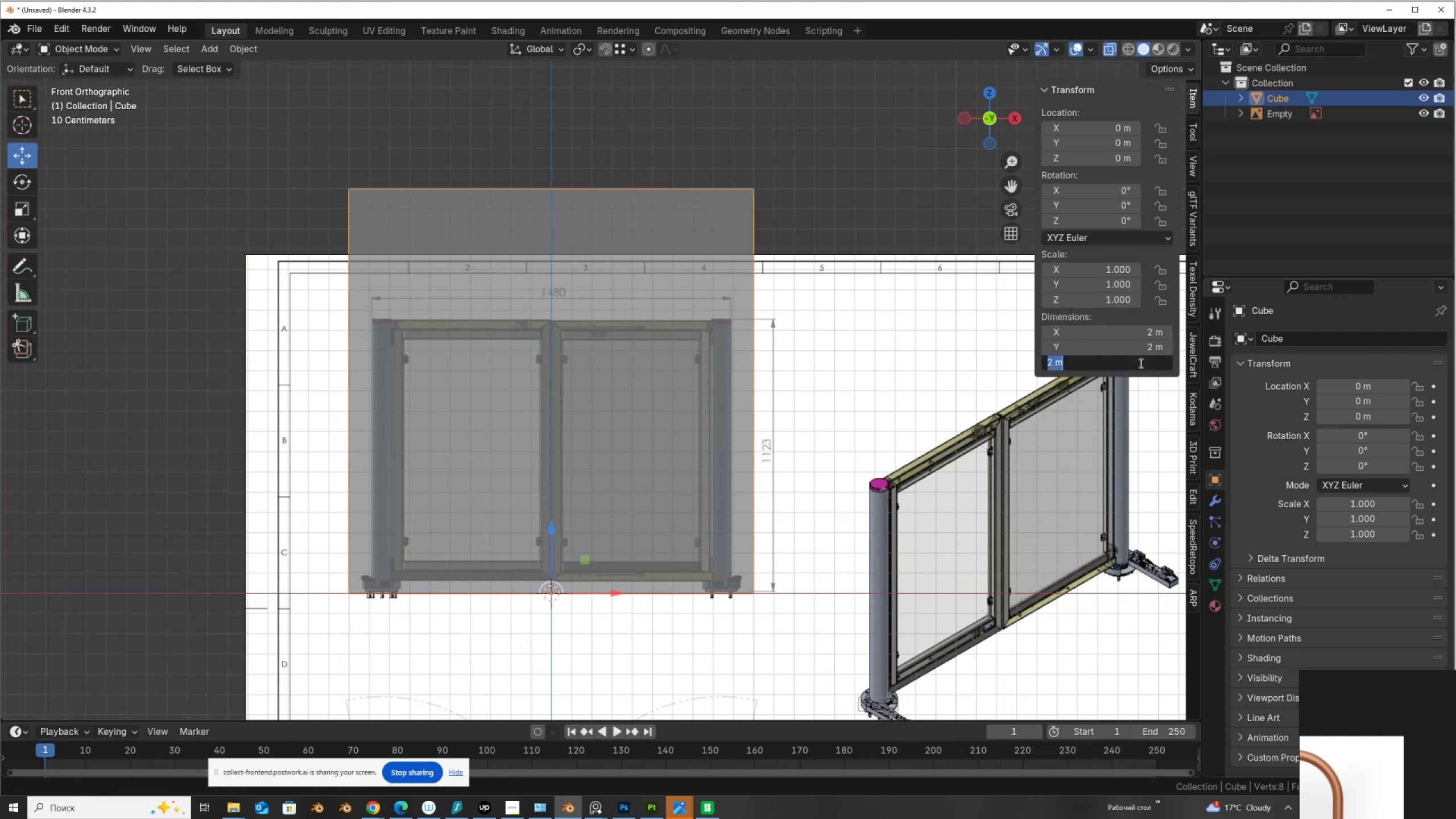 
key(Numpad1)
 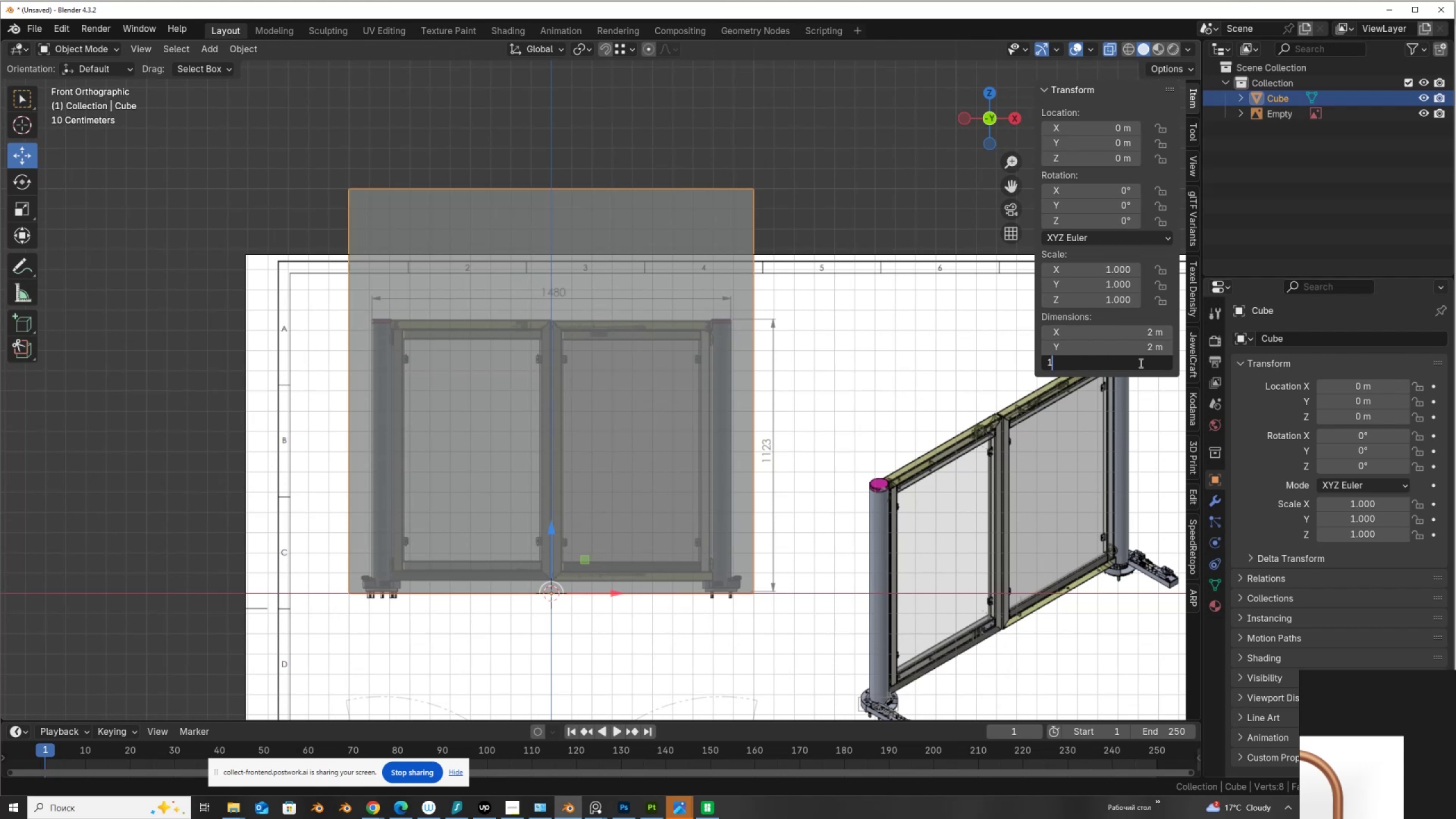 
key(NumpadDecimal)
 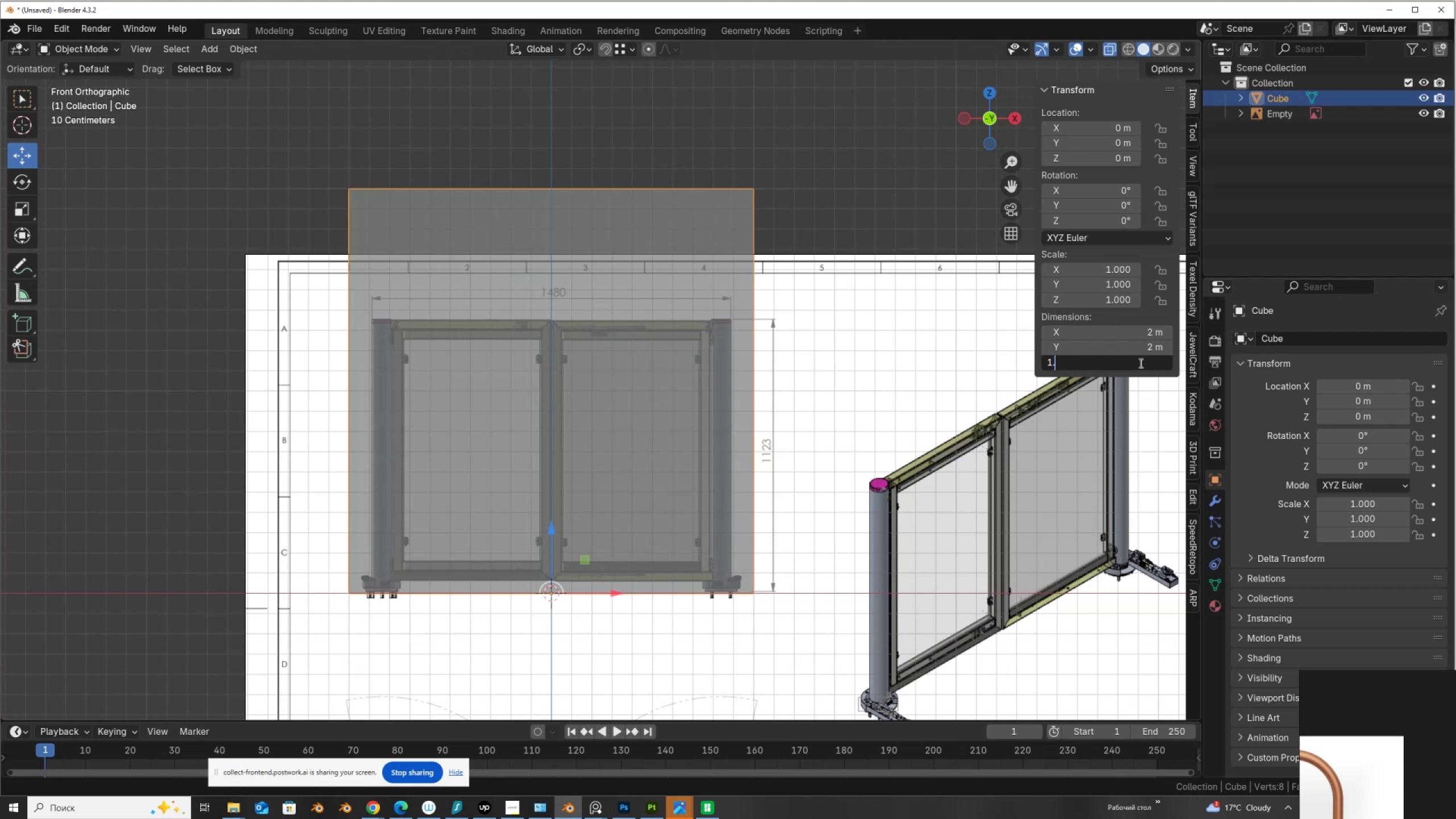 
key(Numpad1)
 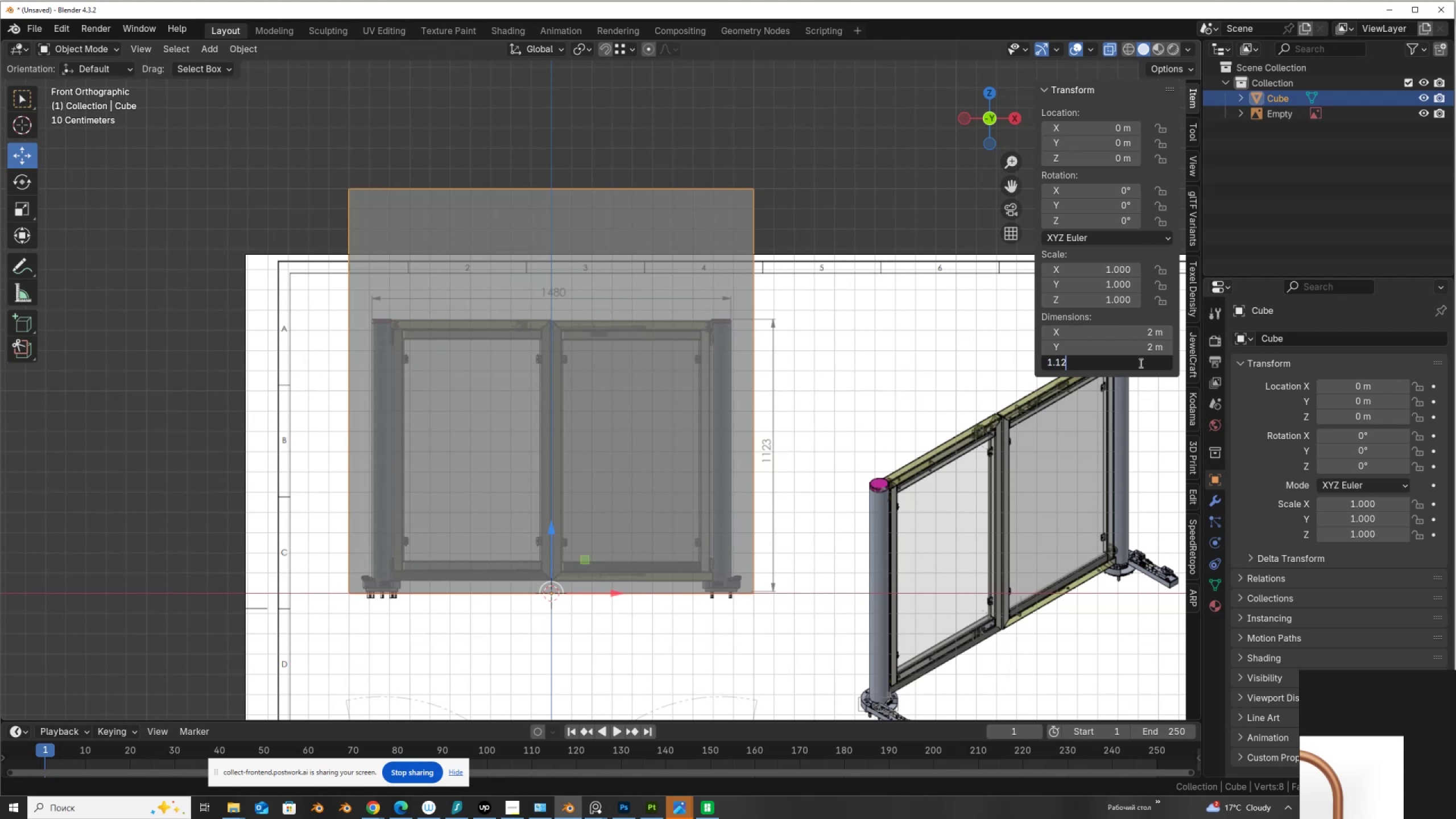 
key(Numpad2)
 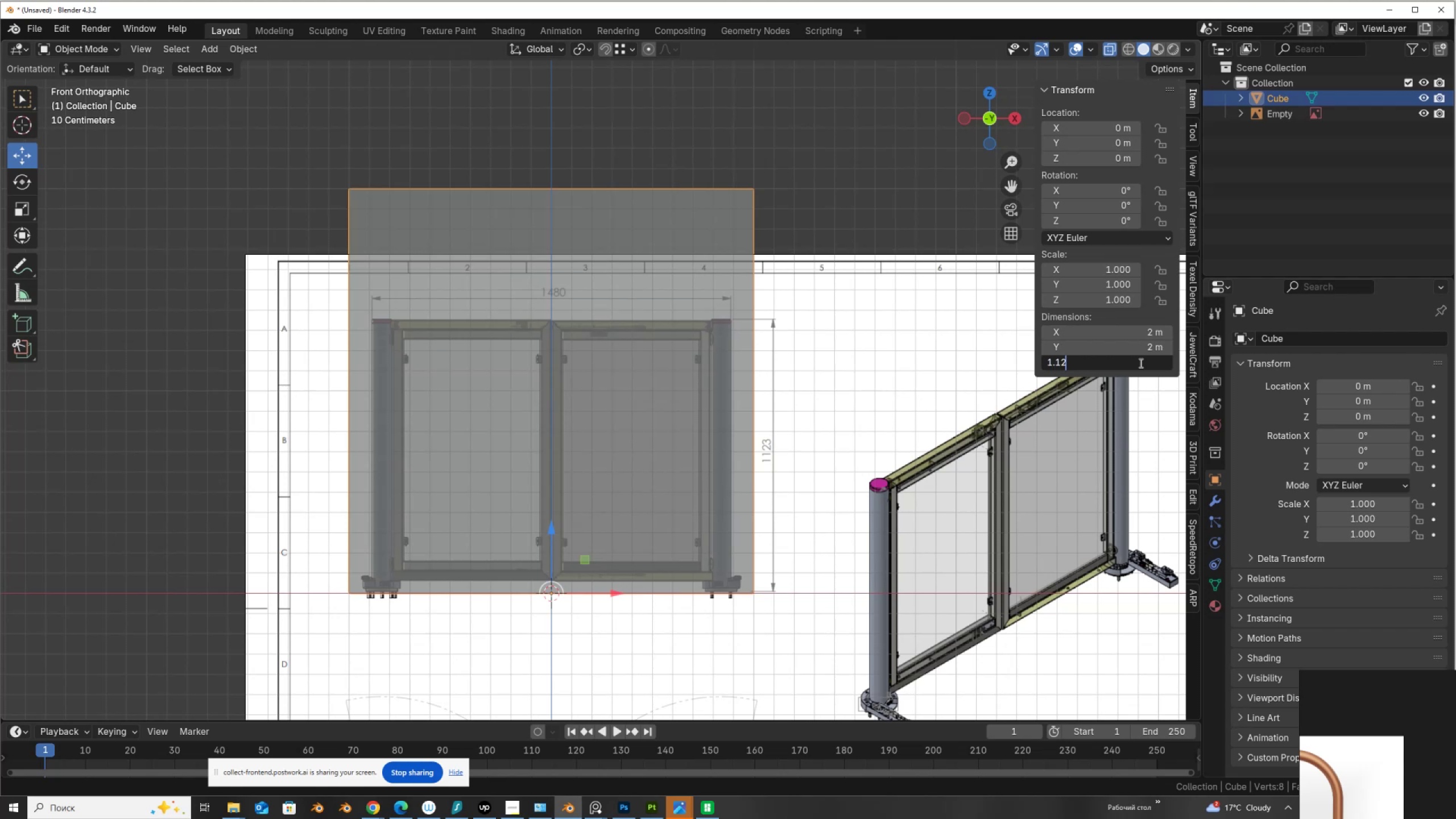 
key(Numpad3)
 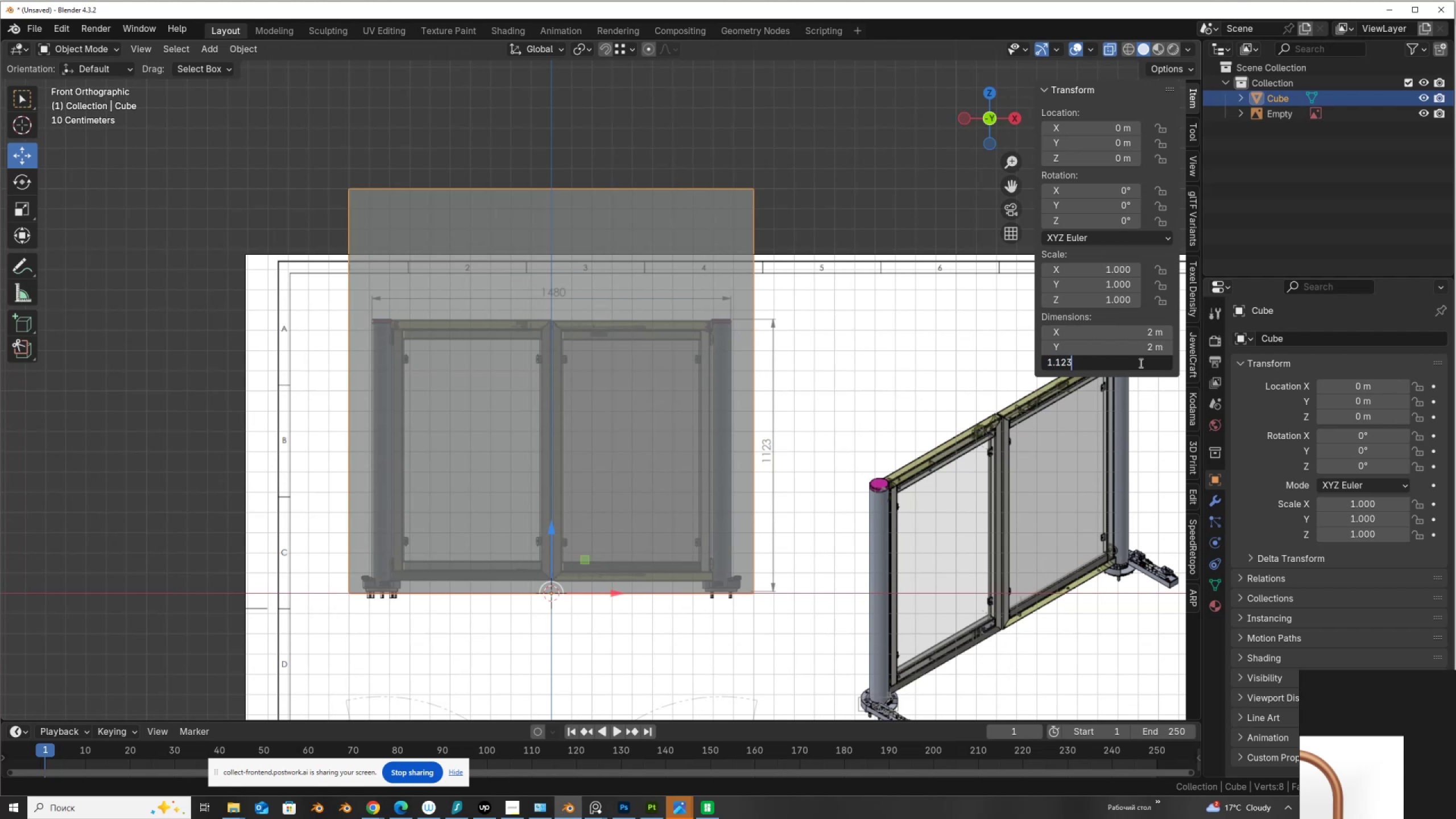 
key(NumpadEnter)
 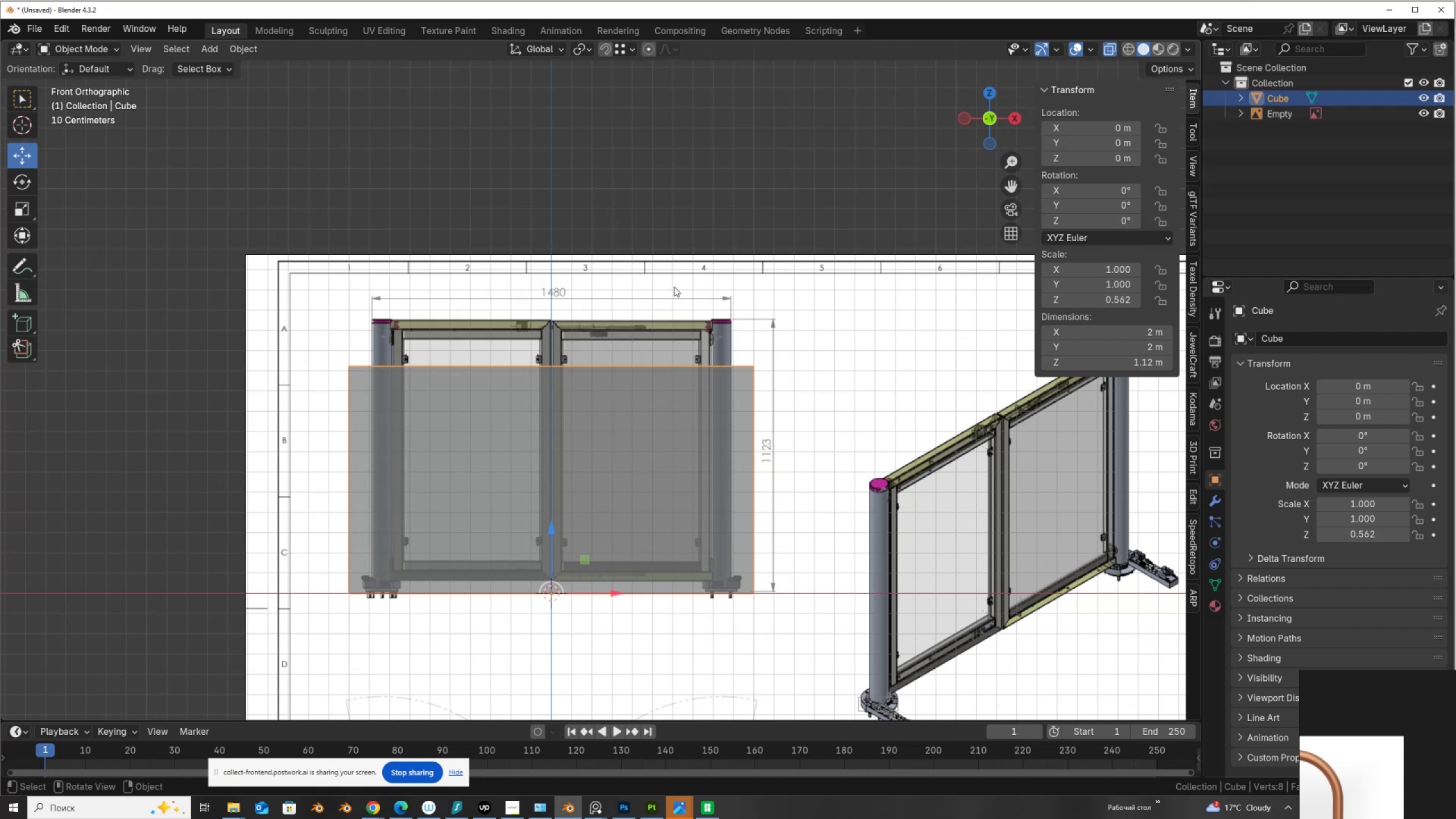 
left_click([681, 279])
 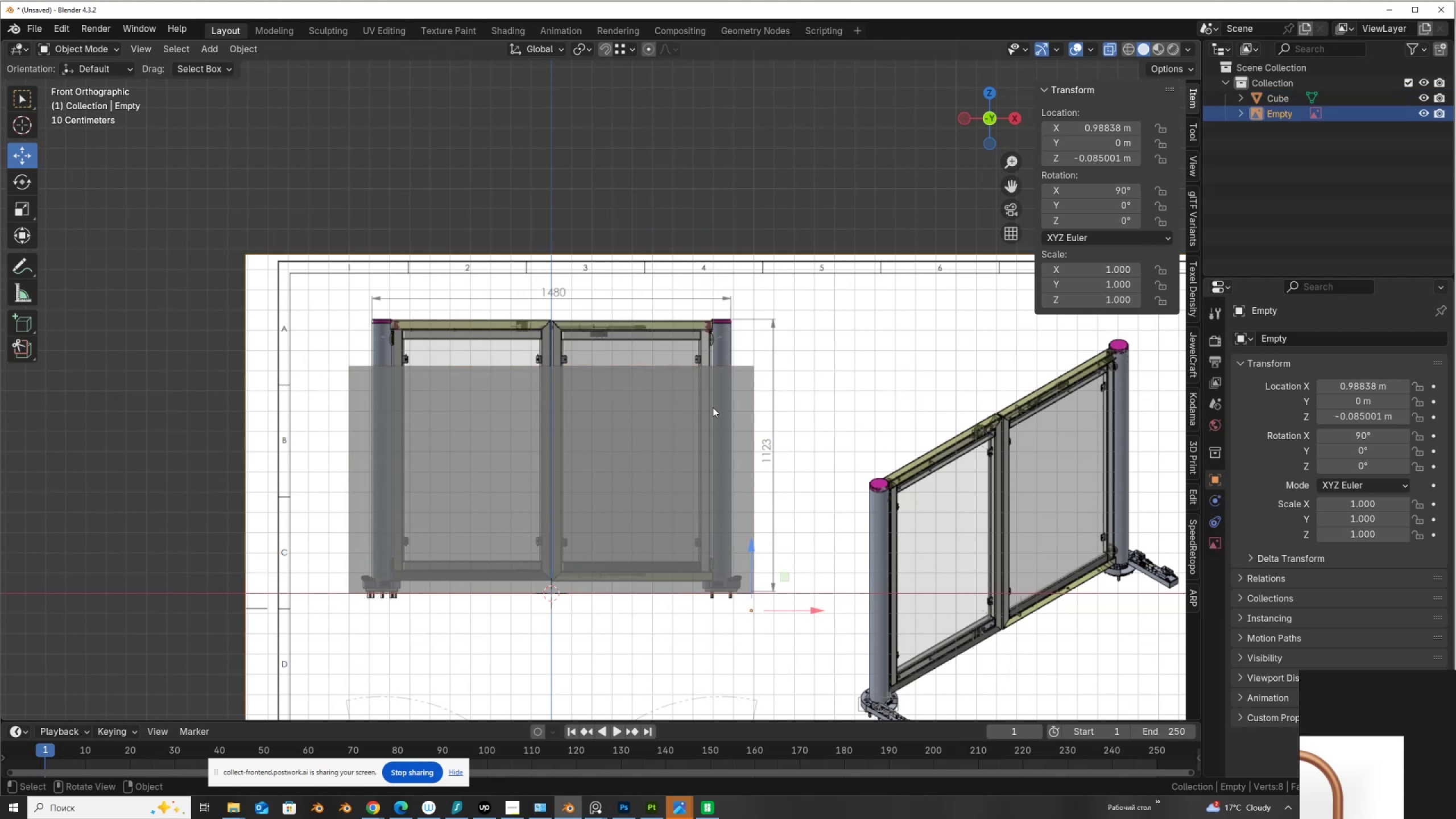 
left_click([709, 399])
 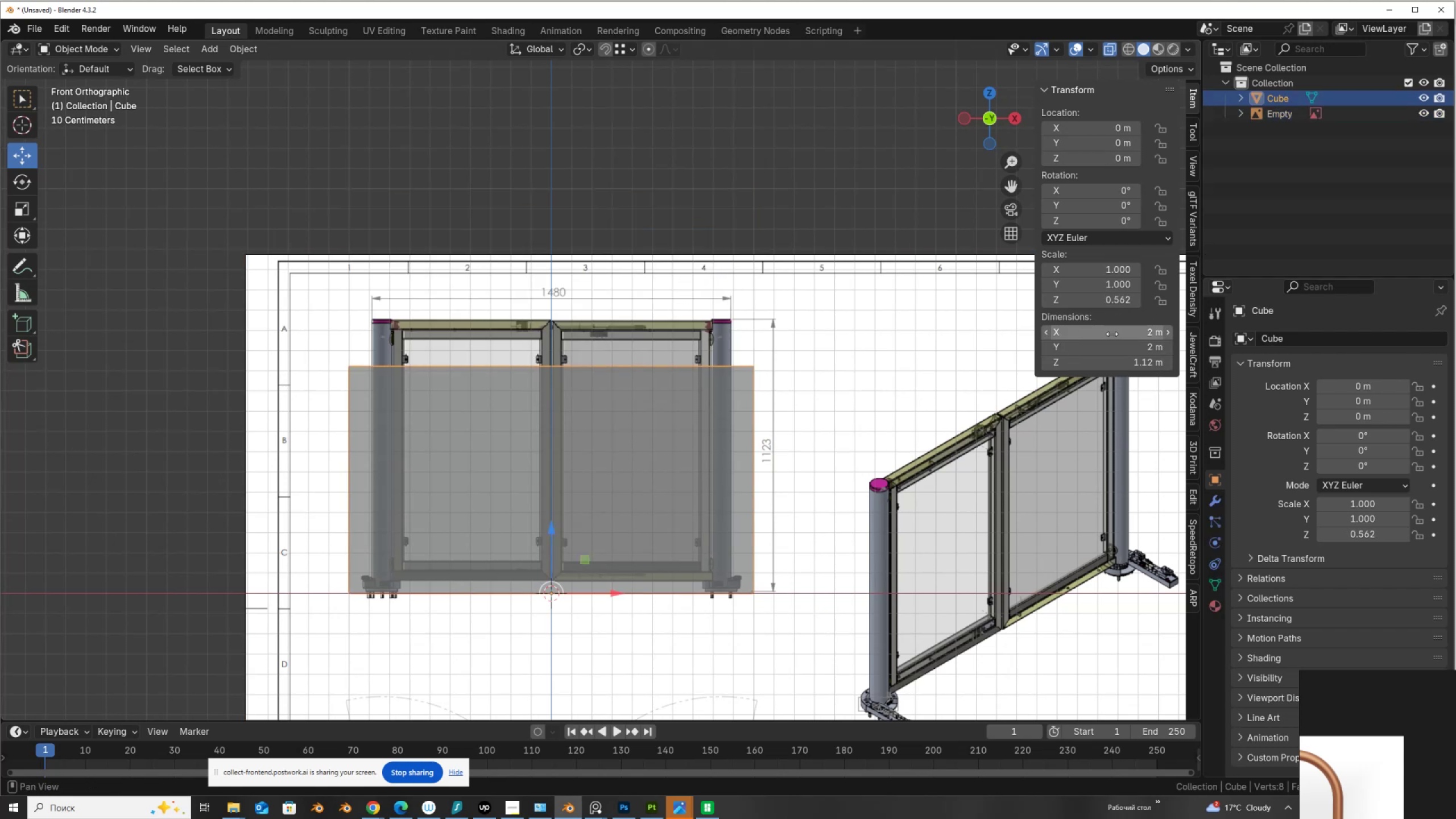 
left_click([1112, 334])
 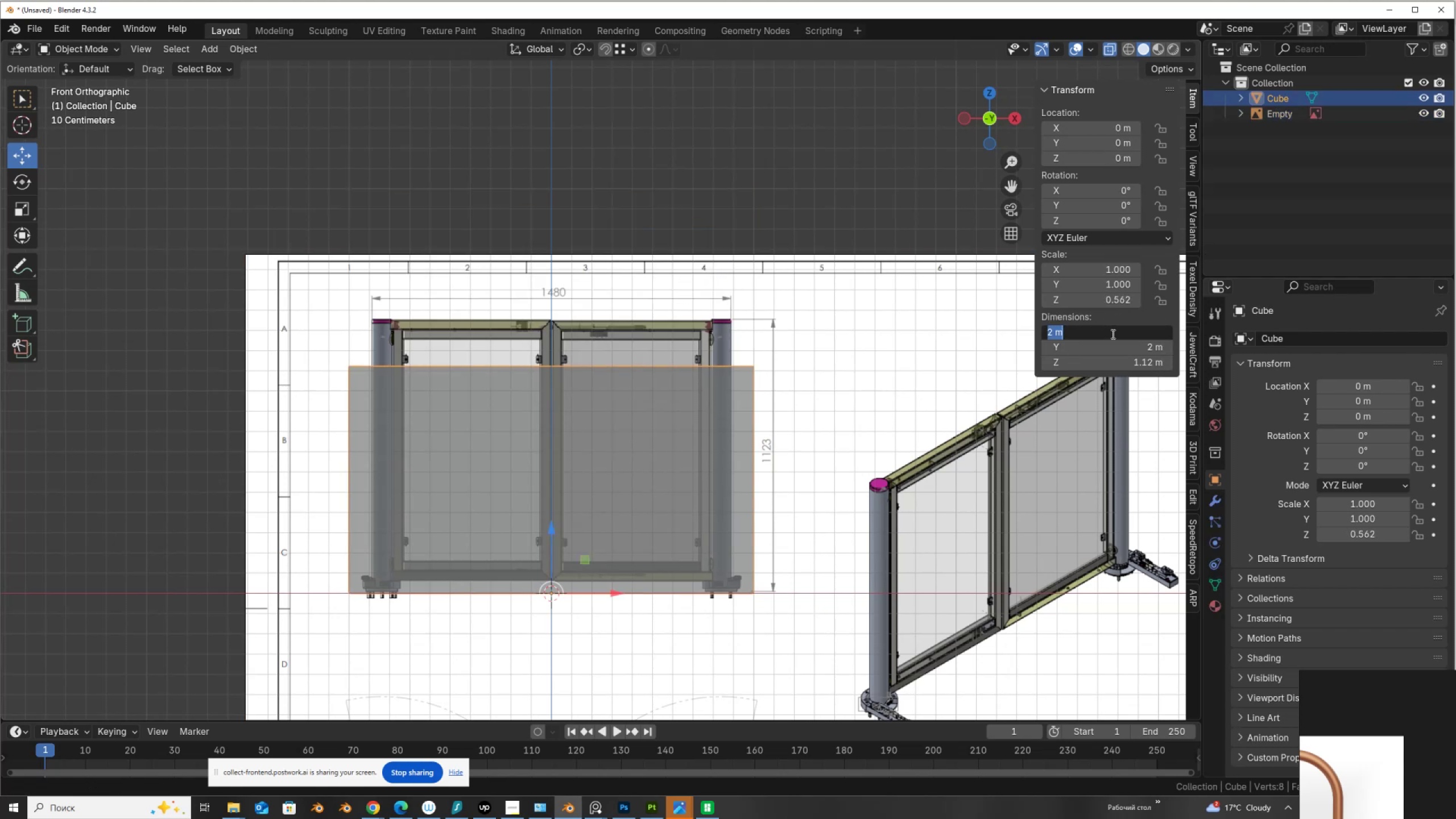 
key(Numpad1)
 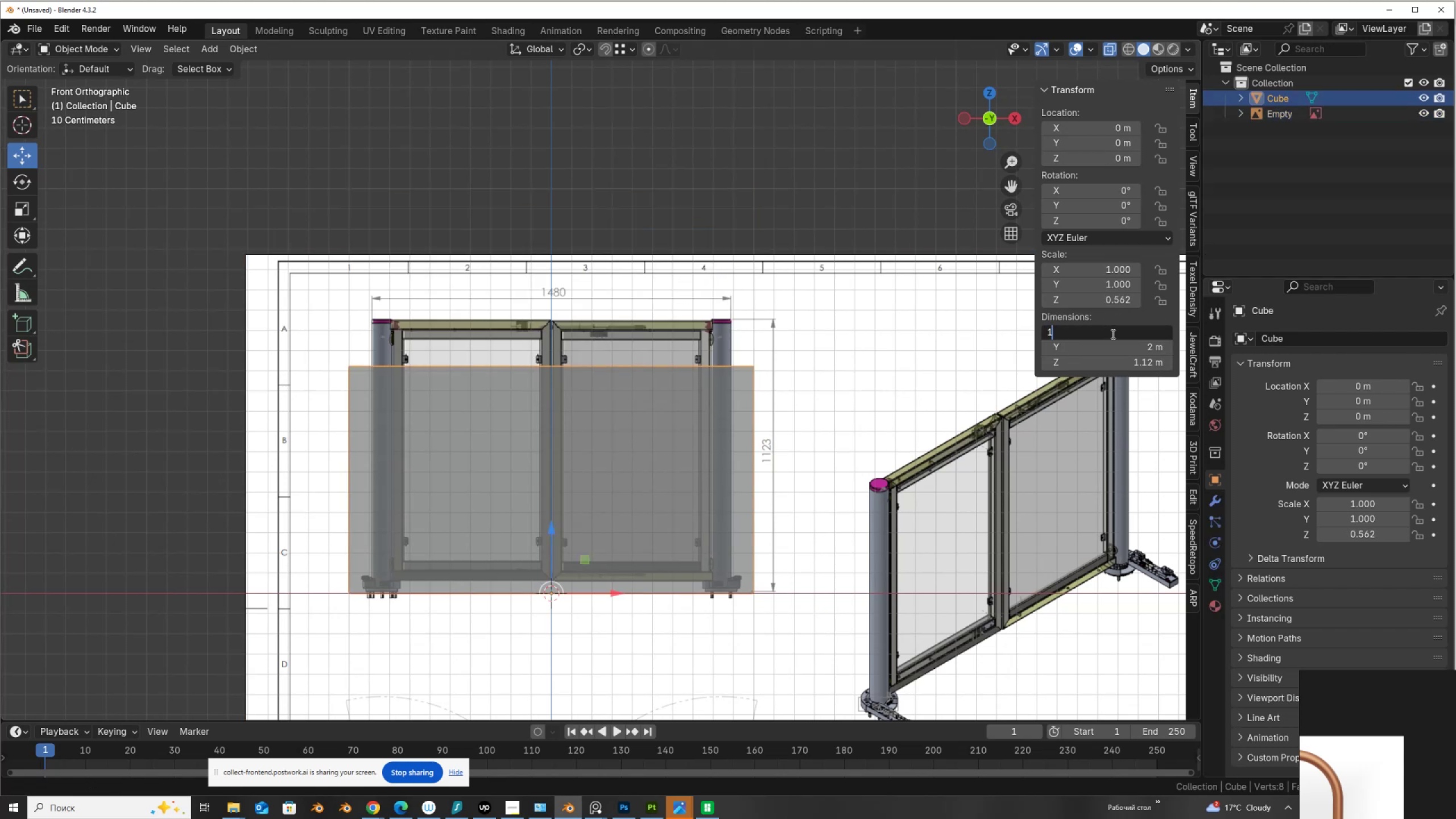 
key(NumpadDecimal)
 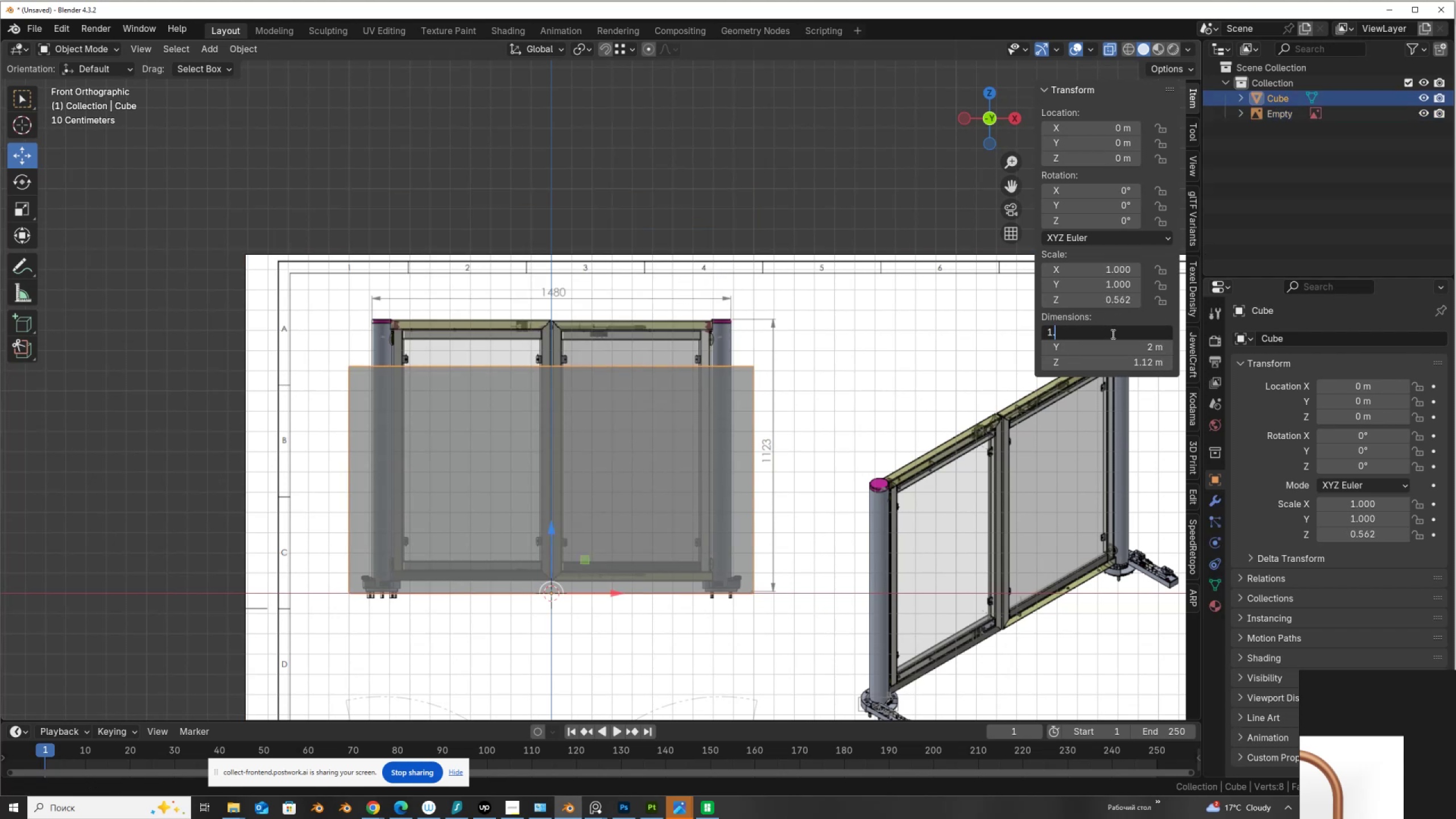 
key(Numpad4)
 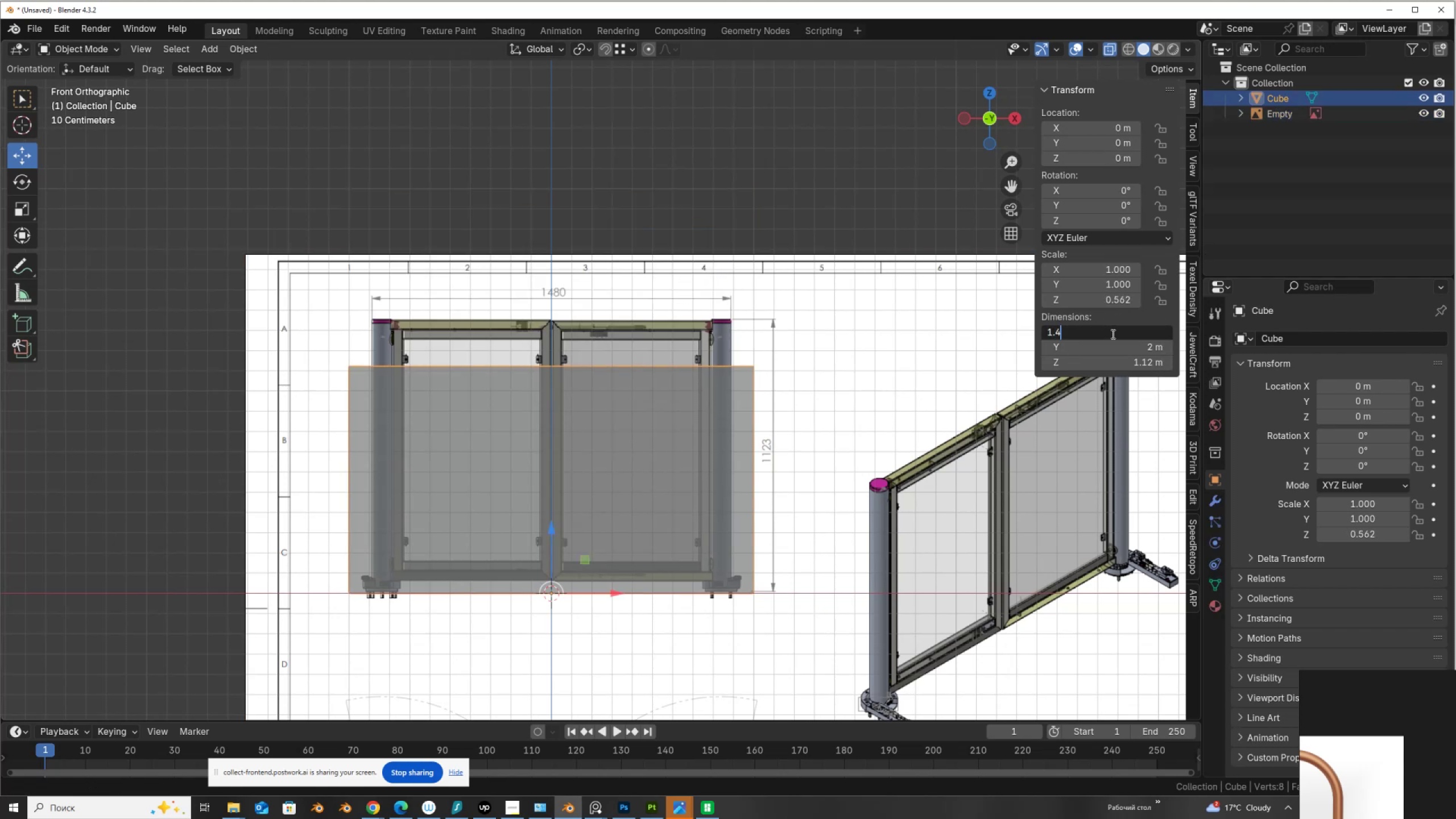 
key(Numpad8)
 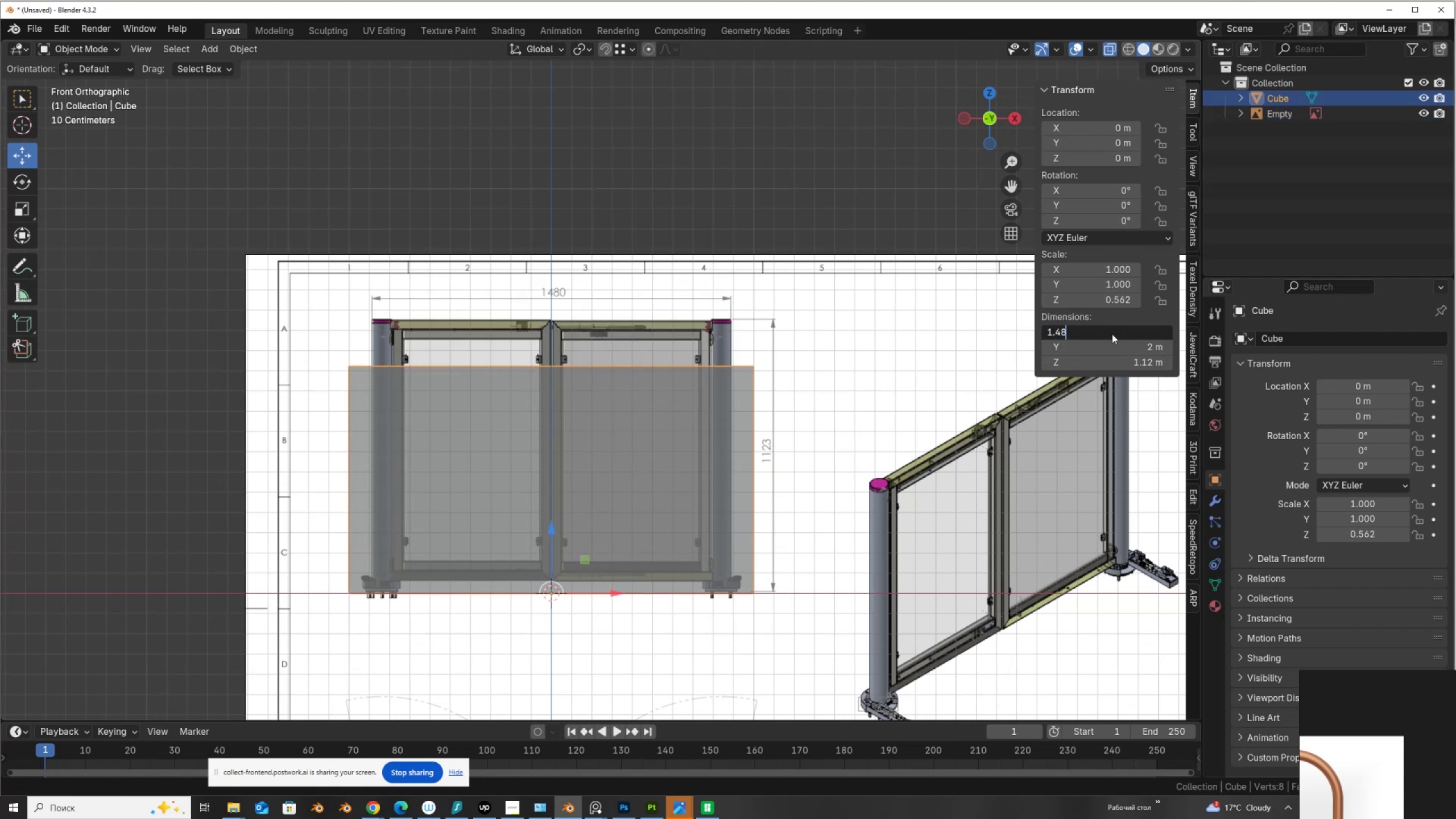 
key(NumpadEnter)
 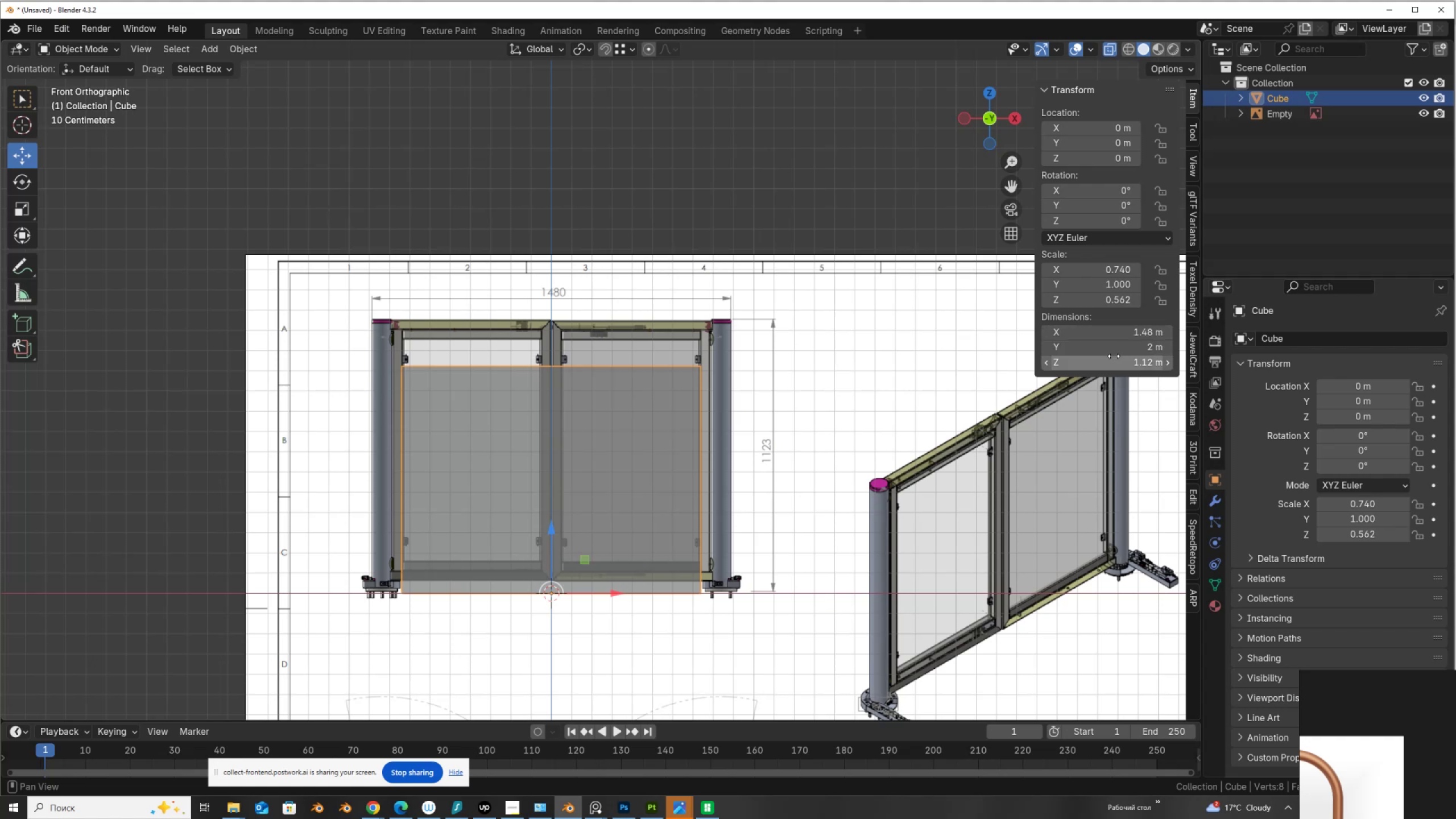 
scroll: coordinate [729, 316], scroll_direction: down, amount: 4.0
 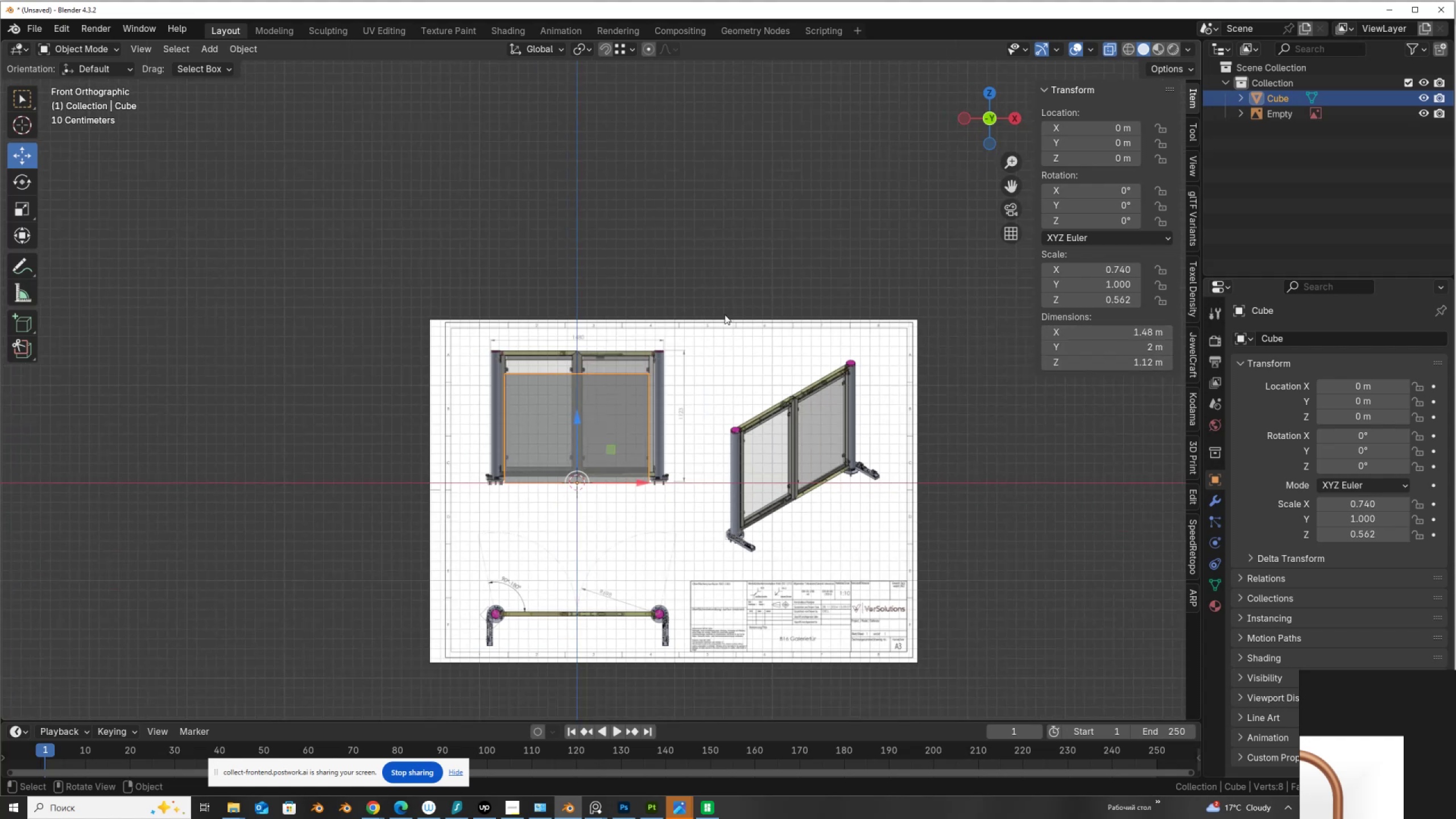 
scroll: coordinate [725, 315], scroll_direction: up, amount: 1.0
 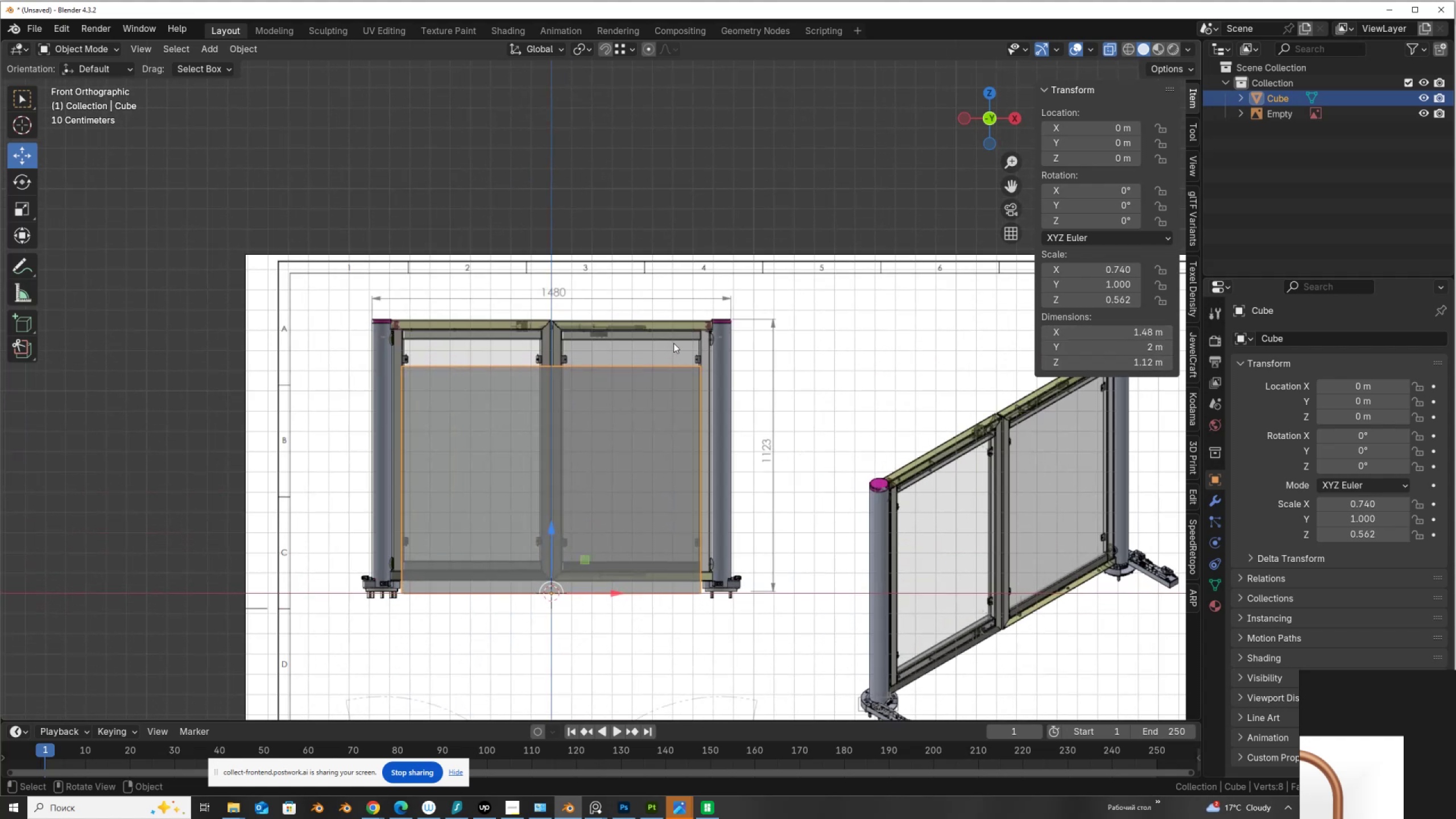 
left_click([675, 341])
 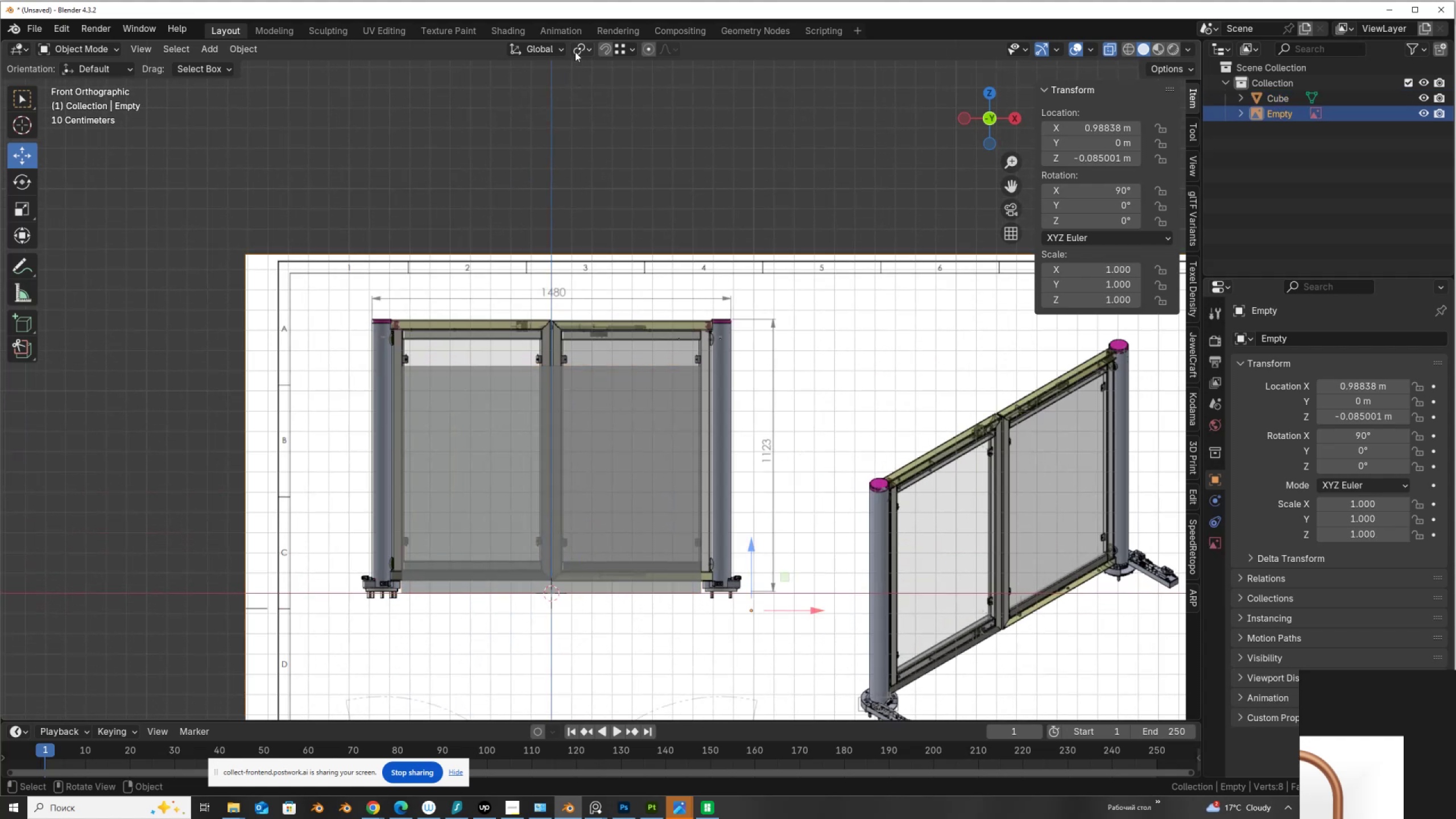 
left_click([576, 41])
 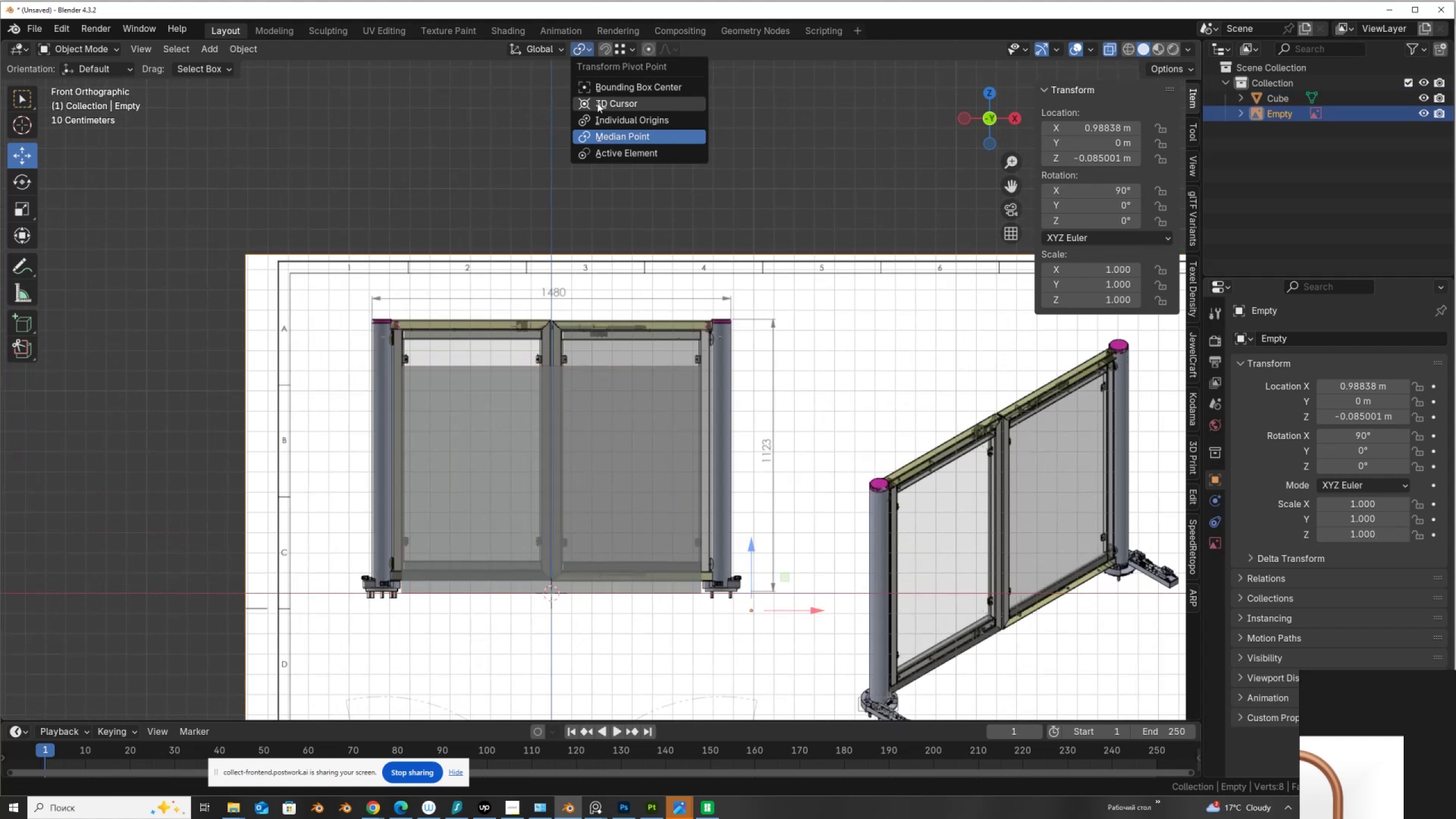 
left_click([597, 103])
 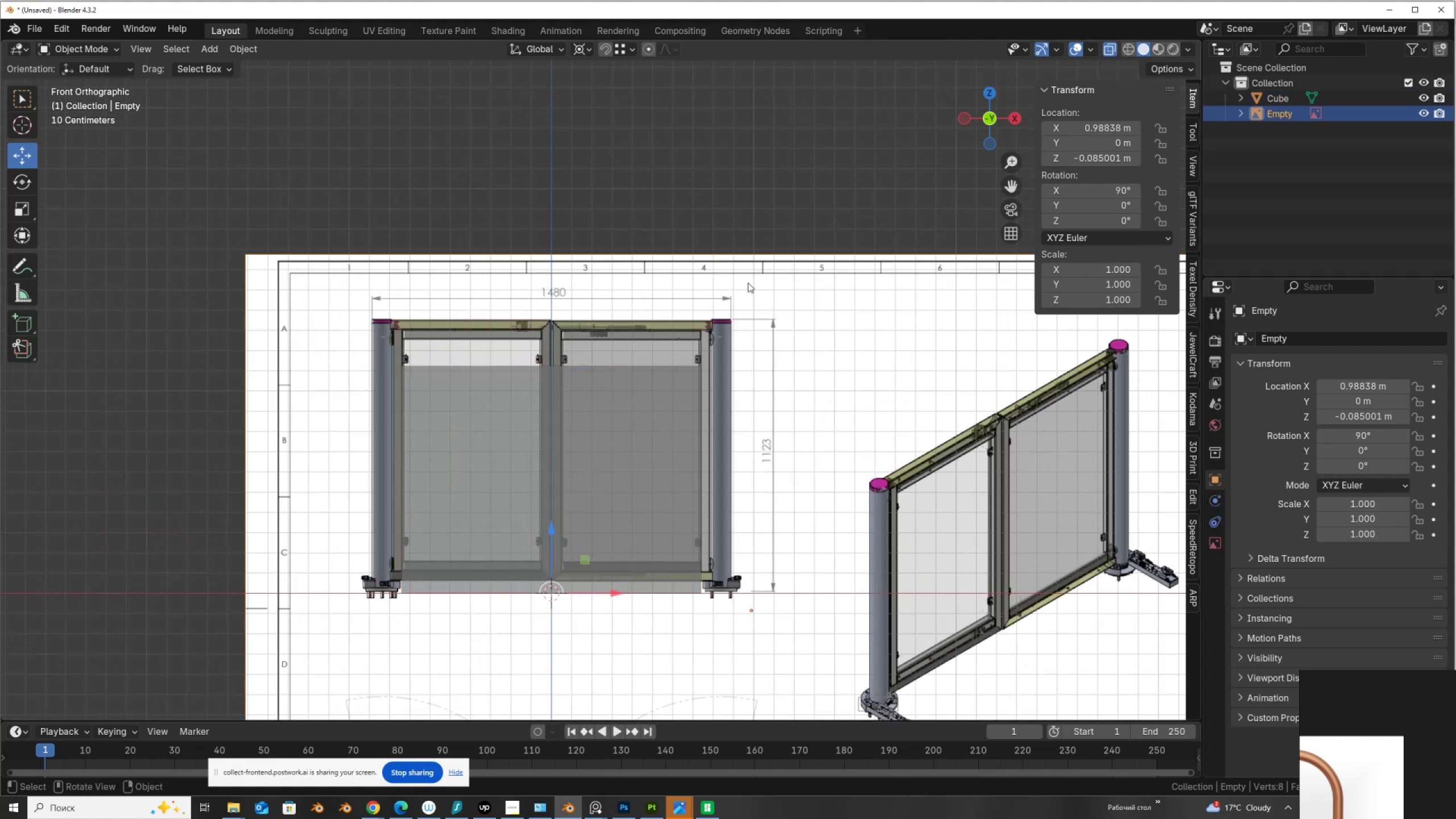 
scroll: coordinate [748, 283], scroll_direction: up, amount: 2.0
 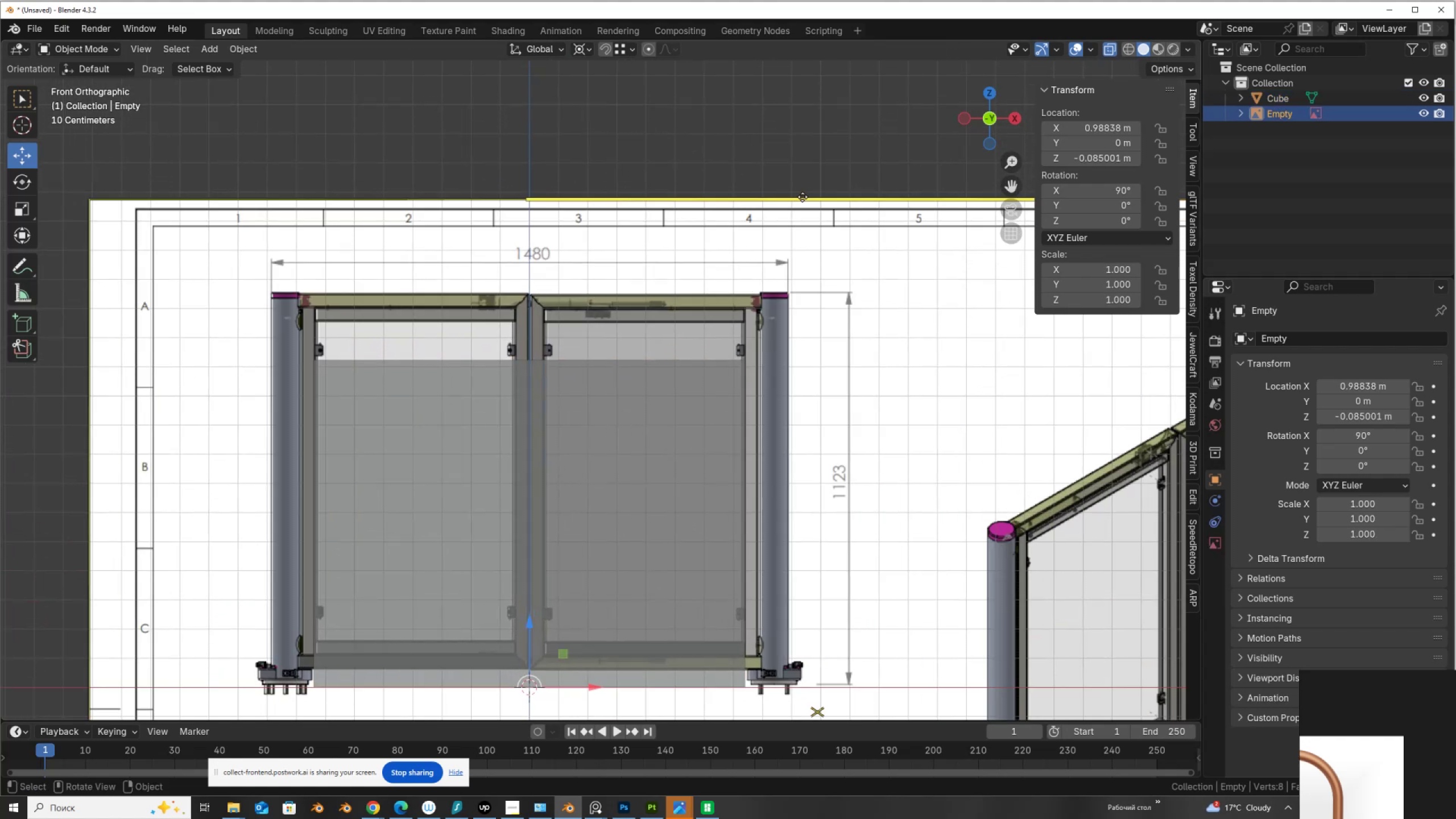 
key(S)
 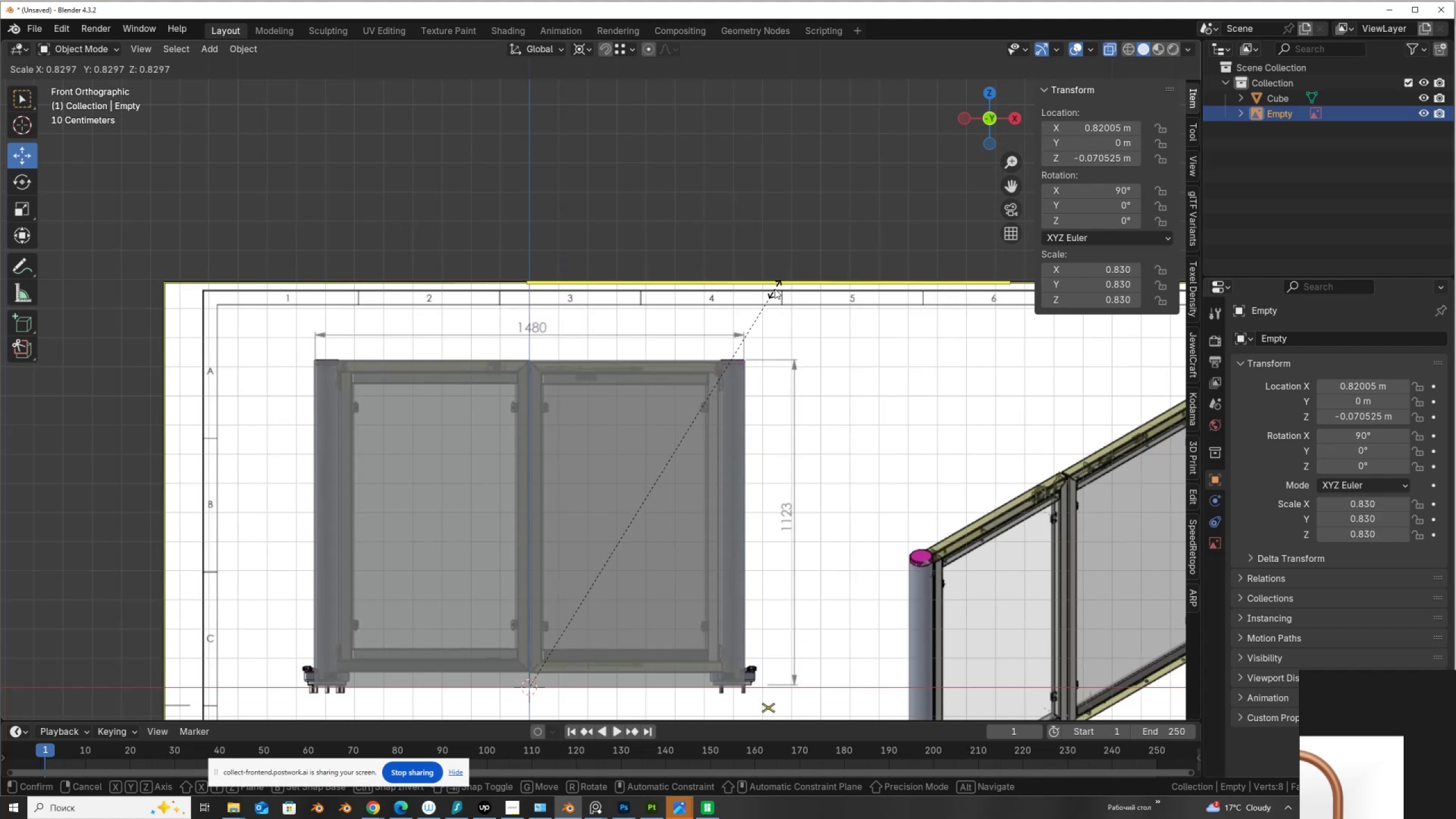 
wait(5.25)
 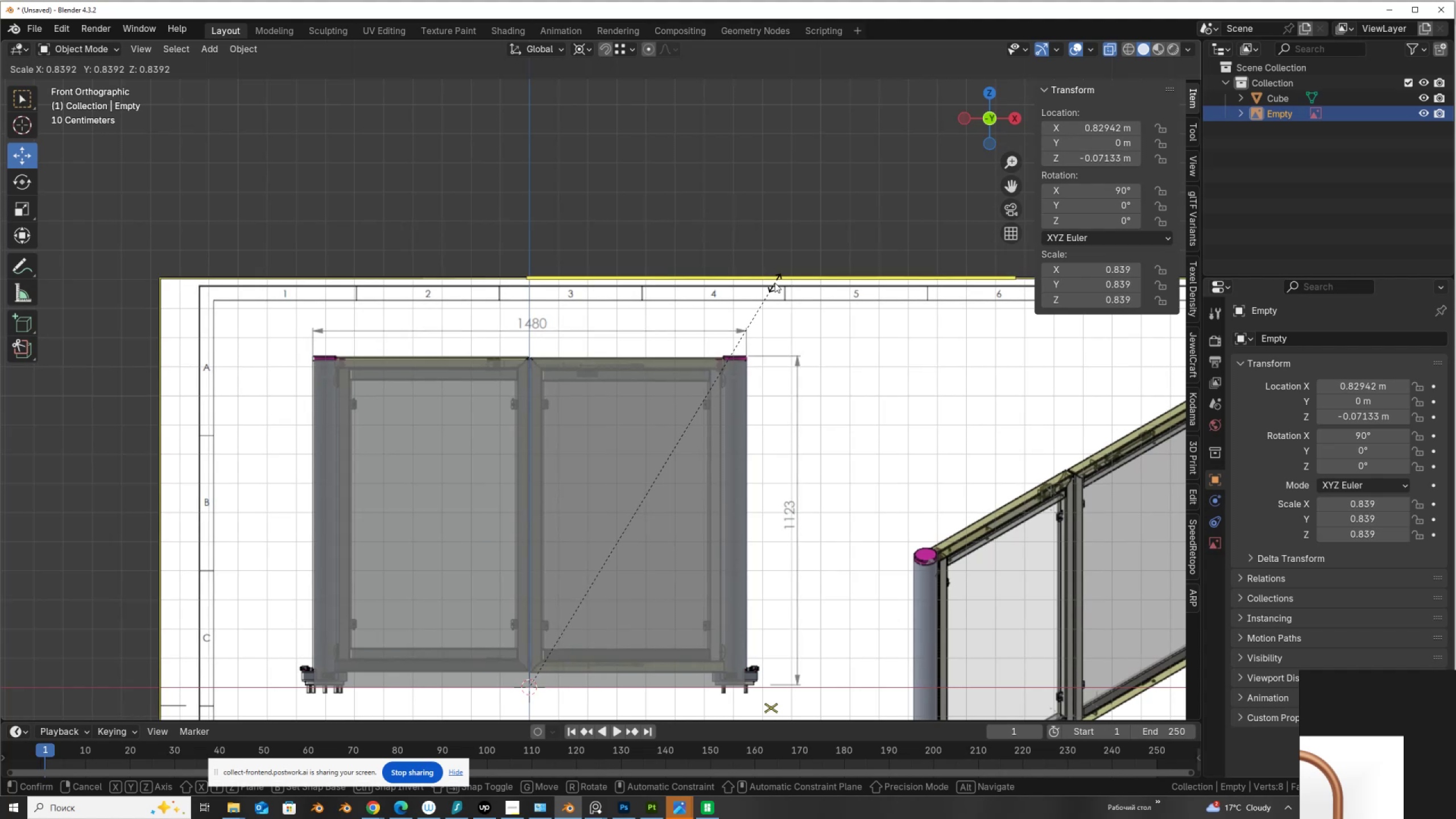 
left_click([775, 289])
 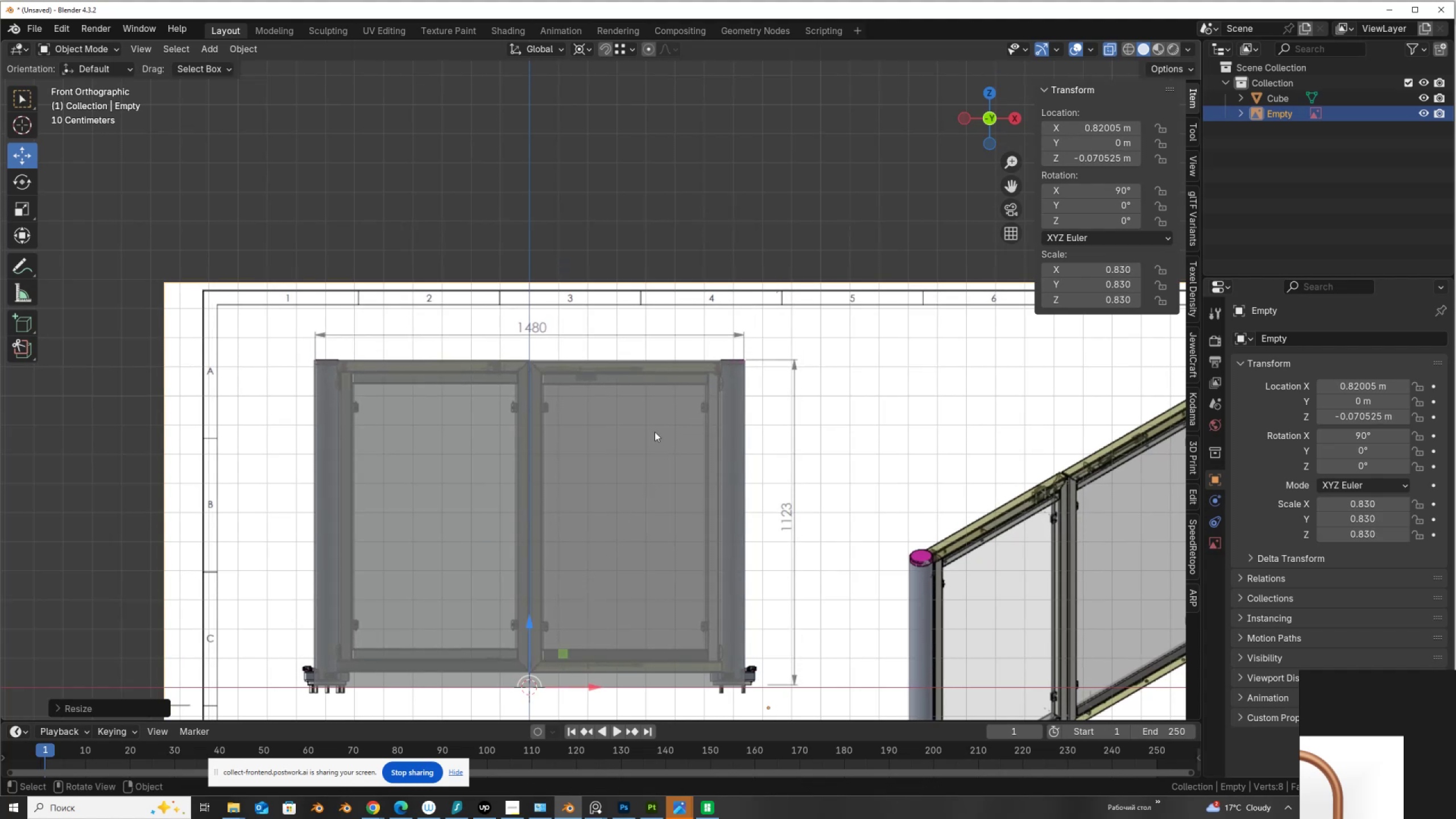 
scroll: coordinate [647, 442], scroll_direction: up, amount: 3.0
 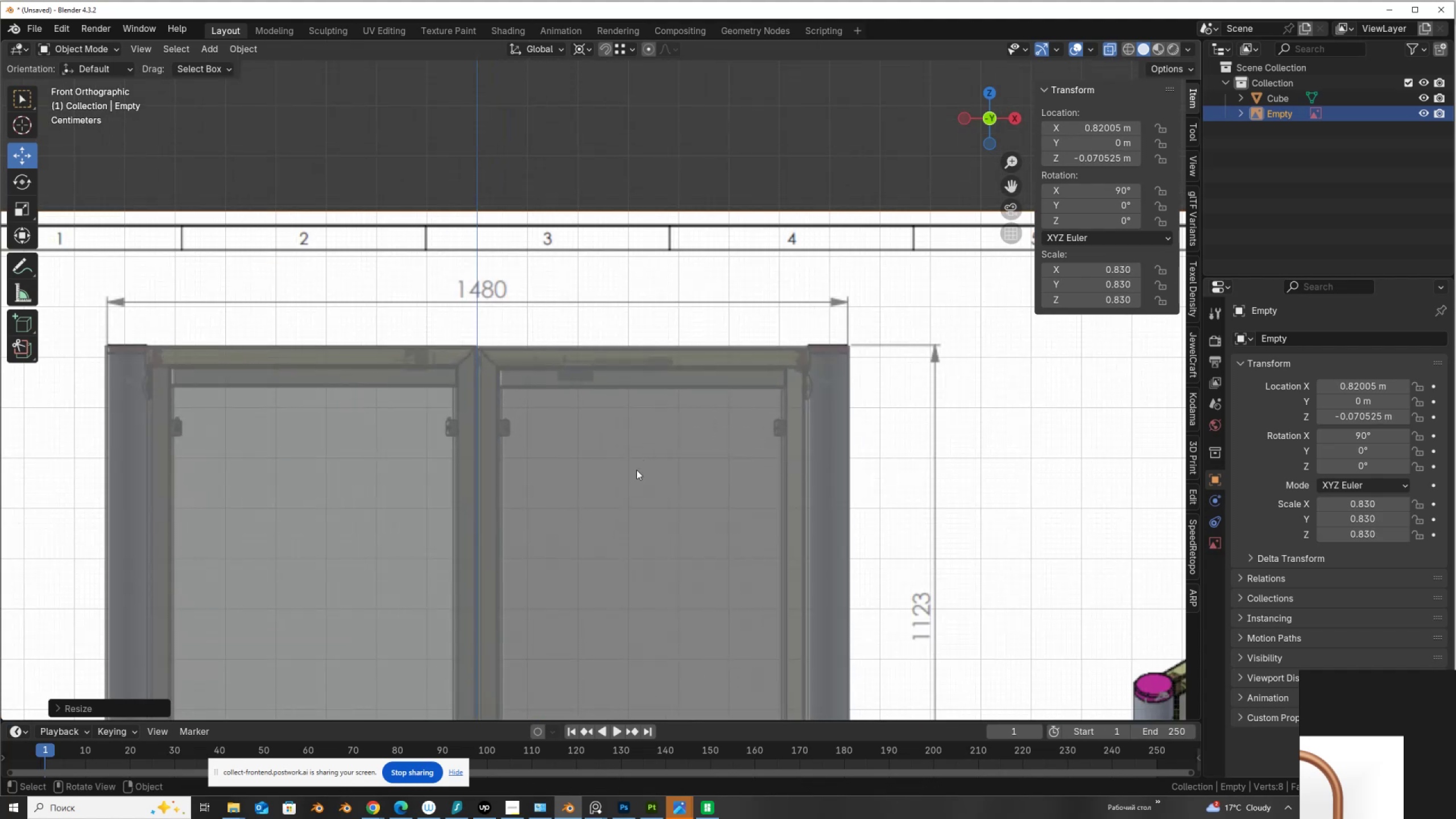 
hold_key(key=ShiftLeft, duration=0.55)
 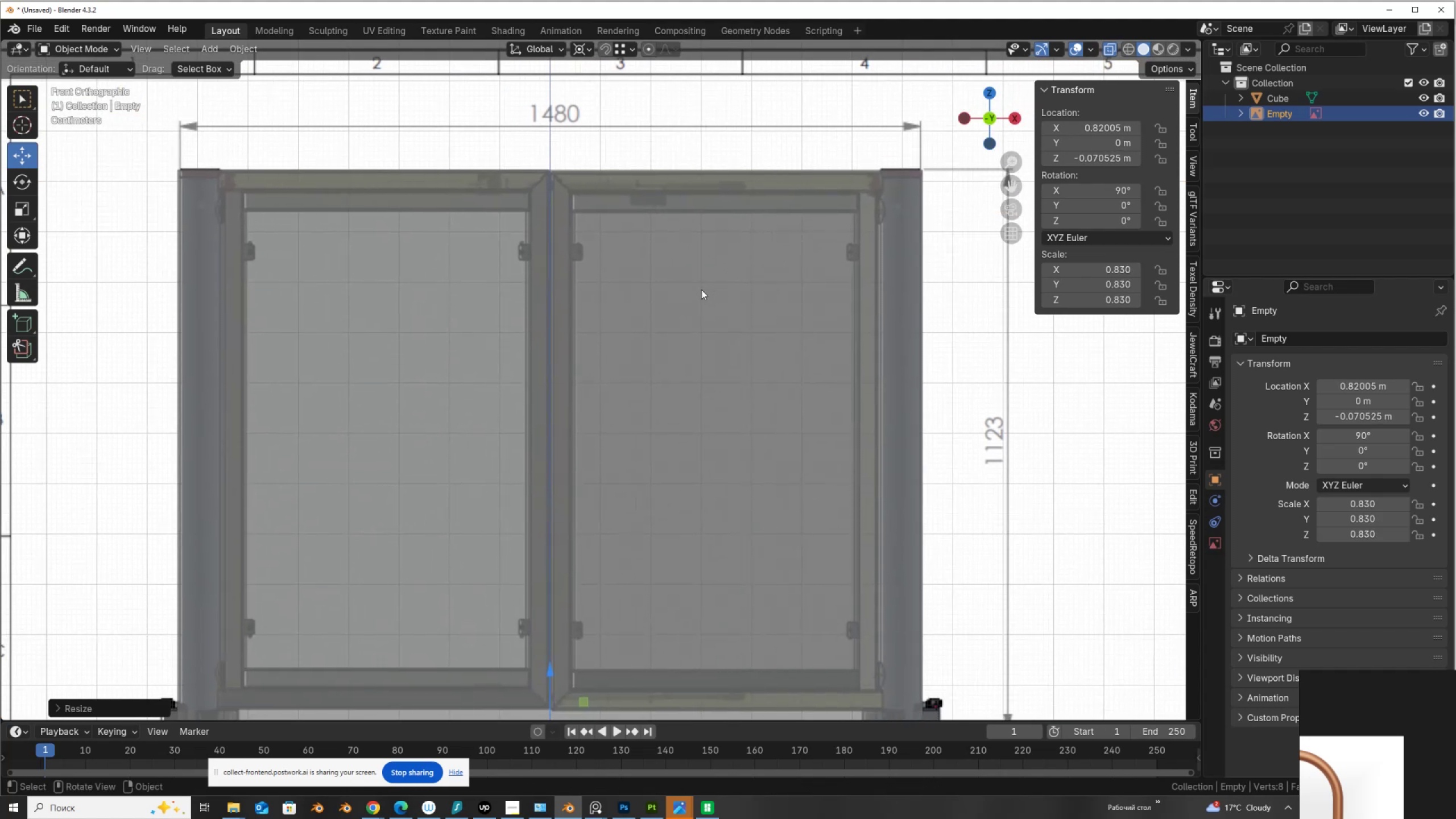 
scroll: coordinate [596, 345], scroll_direction: down, amount: 5.0
 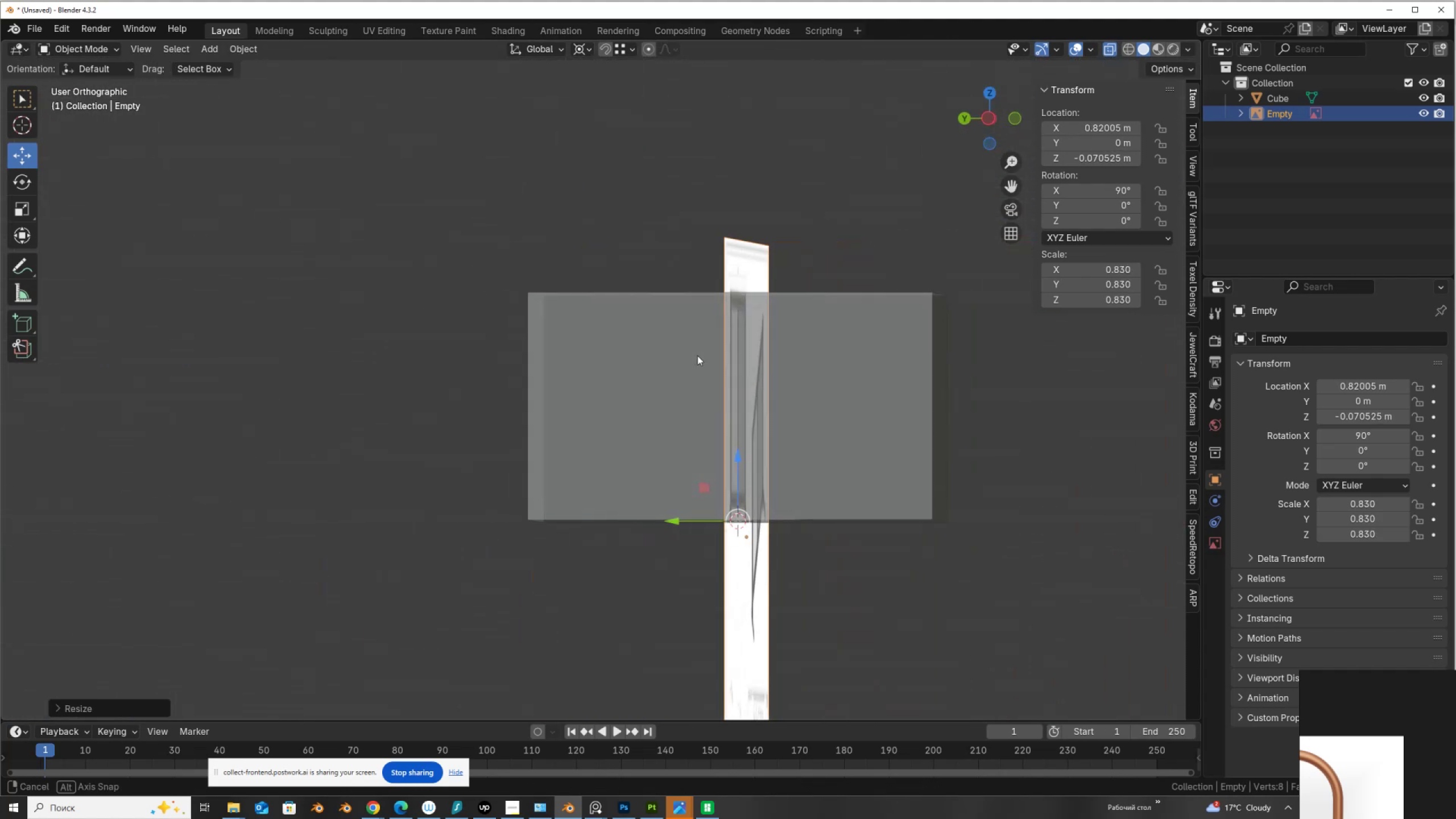 
hold_key(key=AltLeft, duration=0.41)
 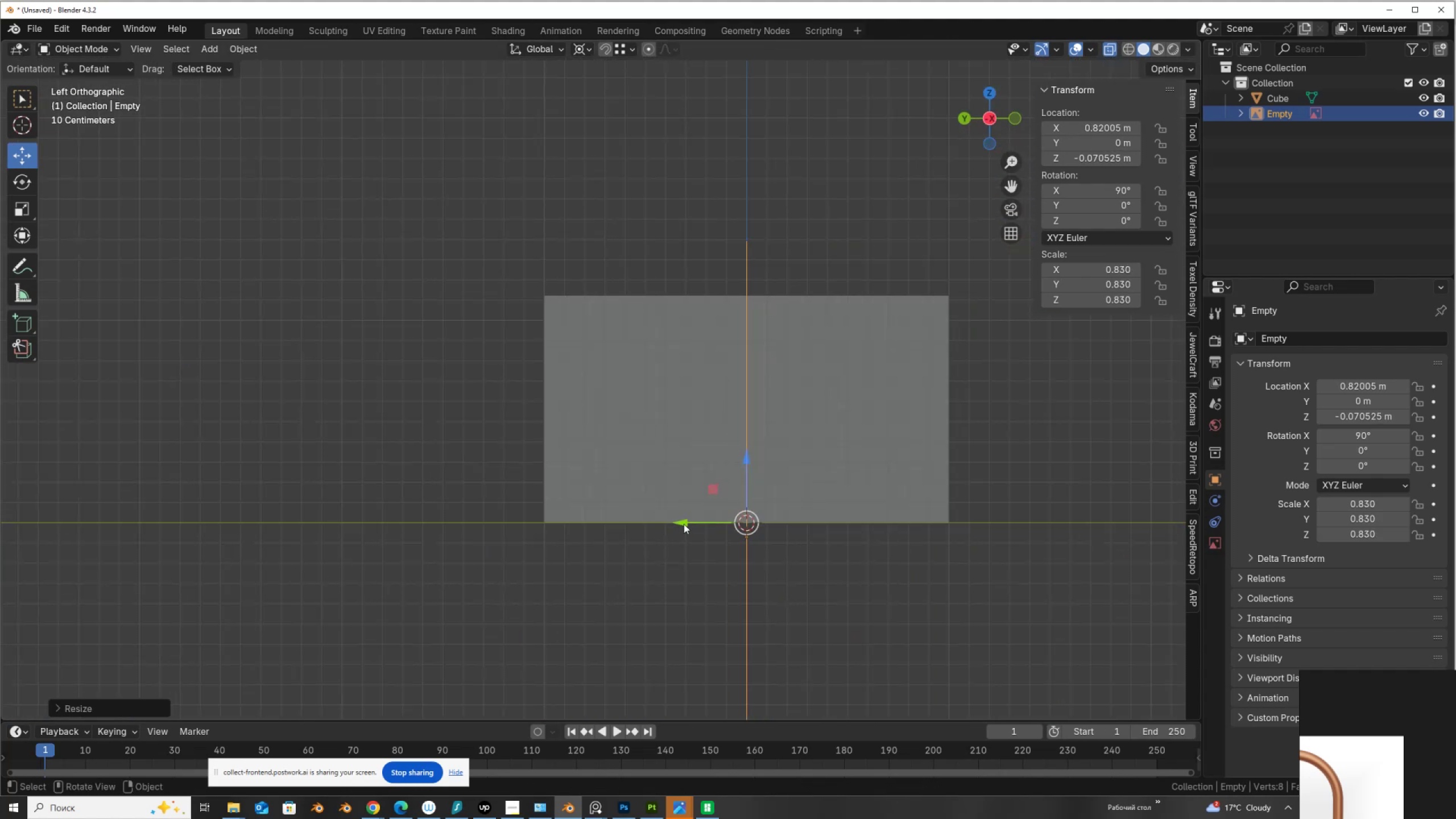 
left_click_drag(start_coordinate=[684, 524], to_coordinate=[379, 500])
 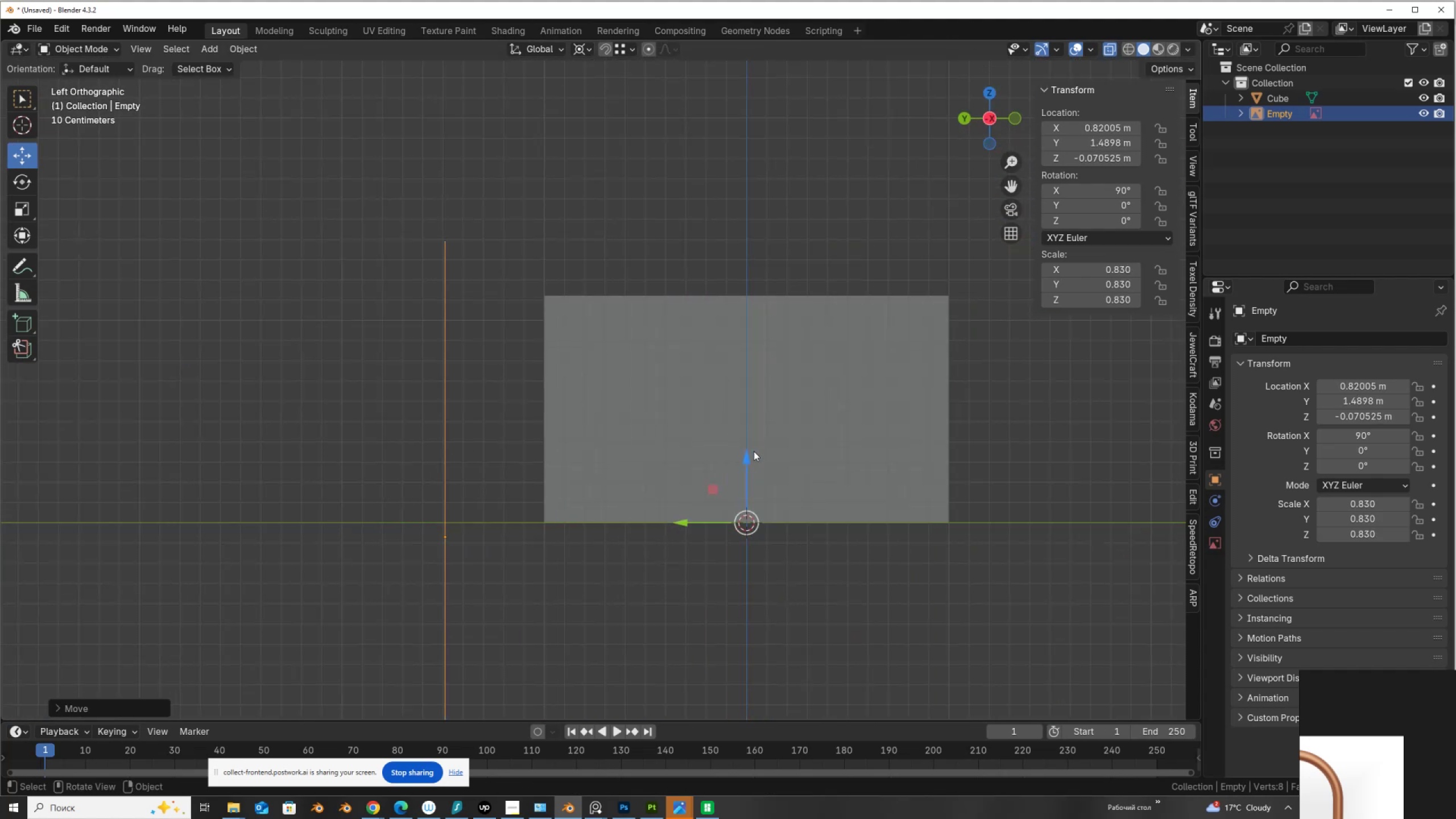 
left_click([754, 451])
 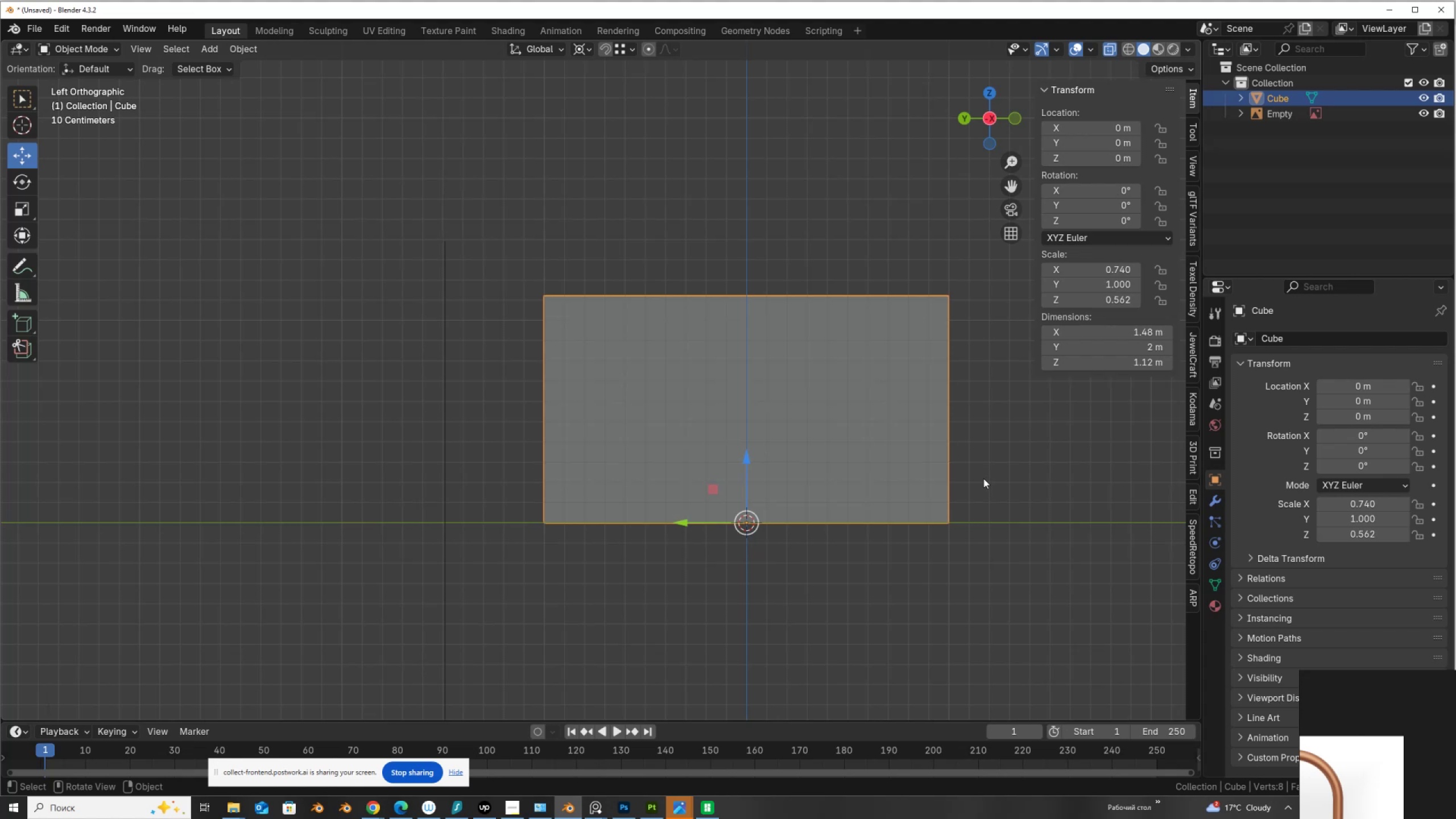 
key(Tab)
type(sy)
 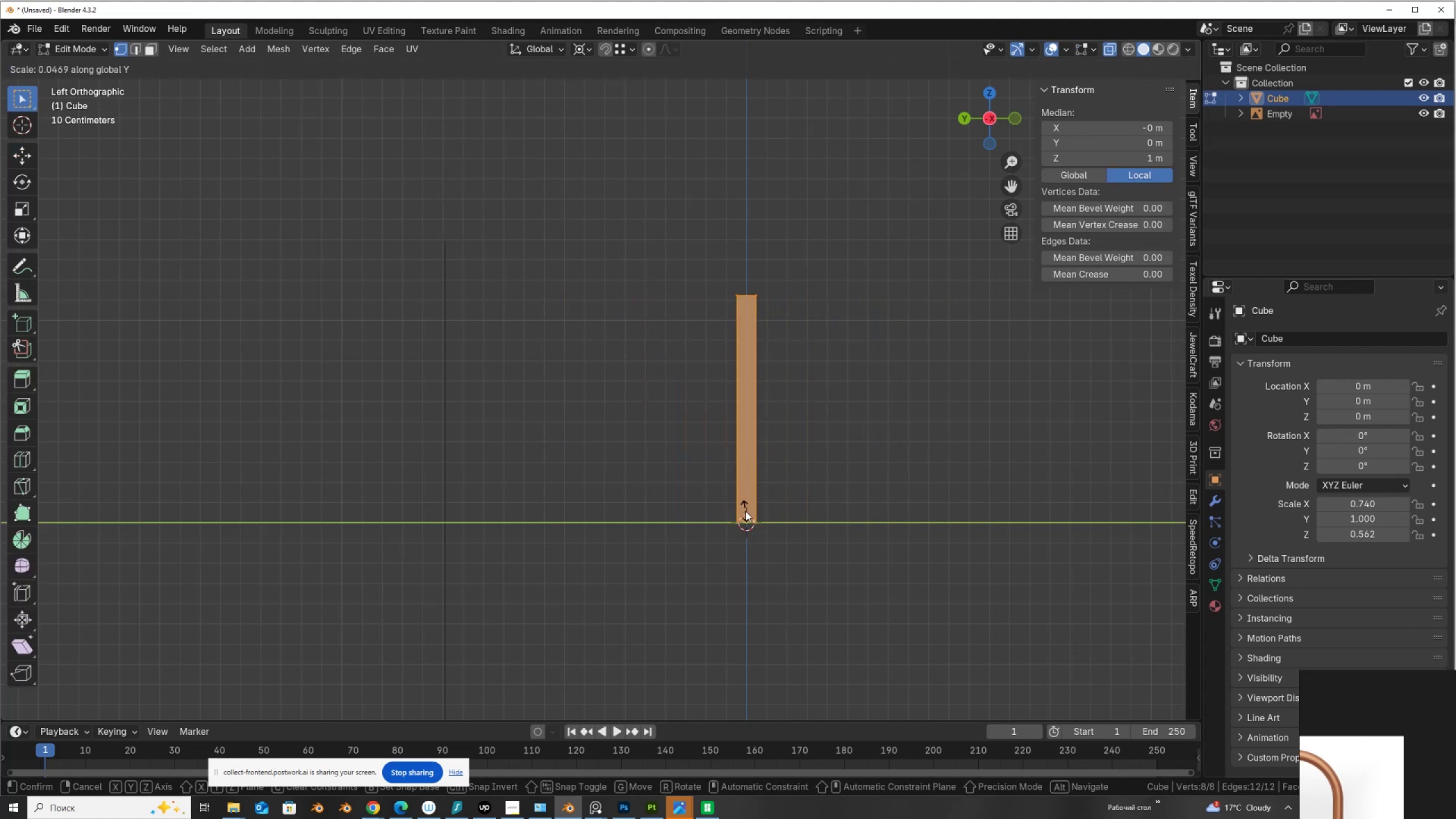 
left_click([748, 520])
 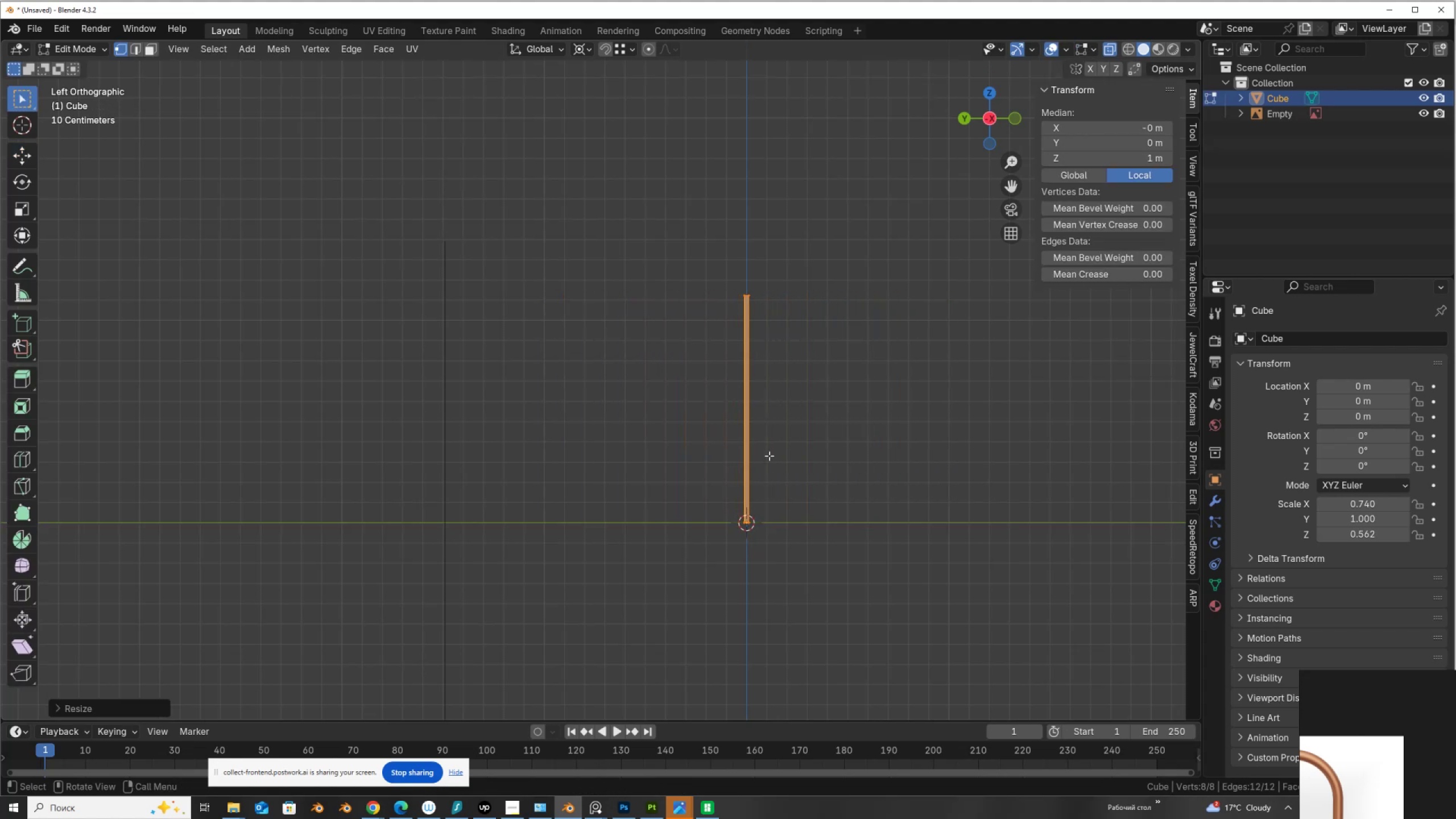 
scroll: coordinate [767, 456], scroll_direction: down, amount: 1.0
 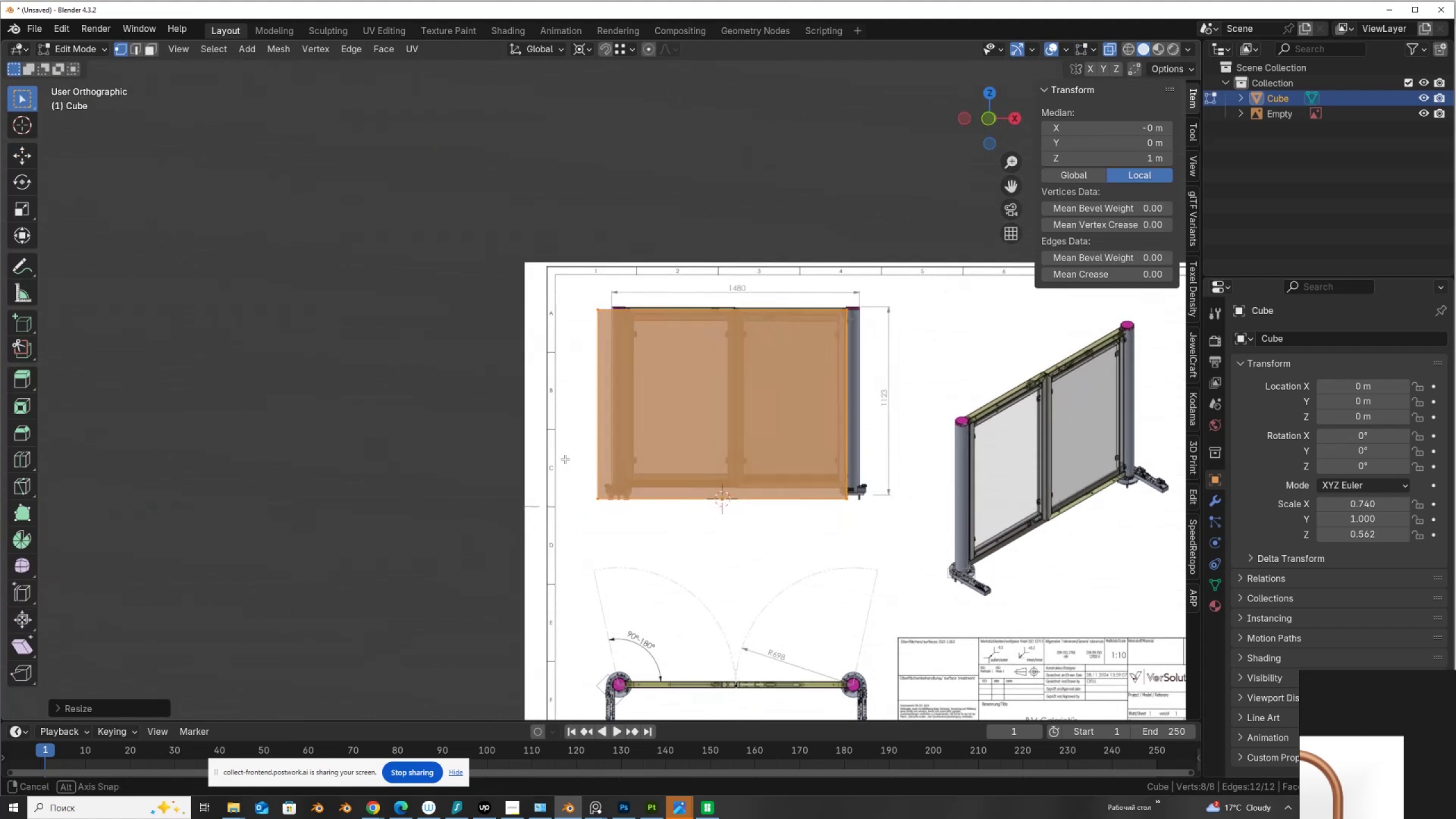 
key(Alt+AltLeft)
 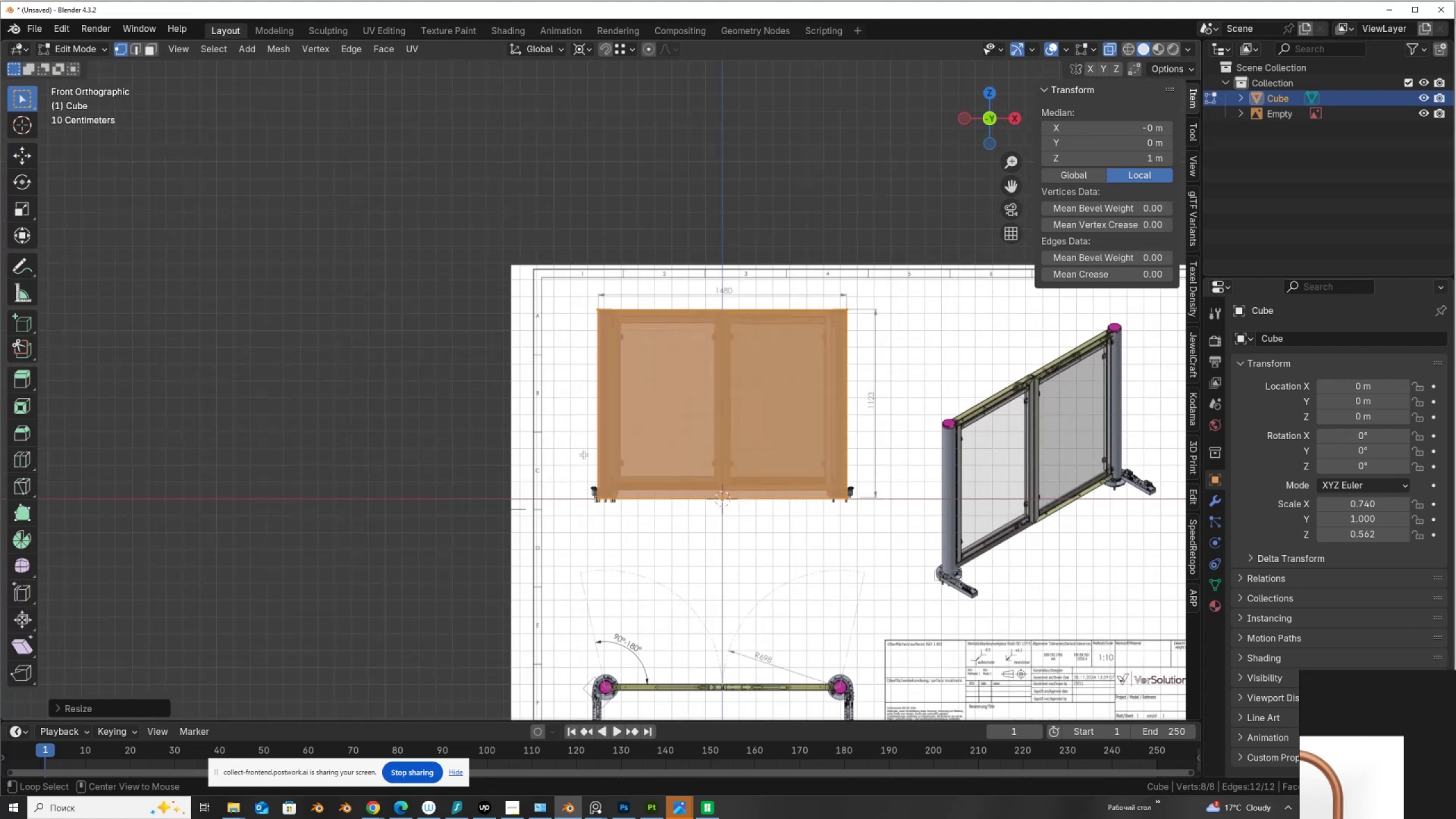 
scroll: coordinate [785, 449], scroll_direction: up, amount: 5.0
 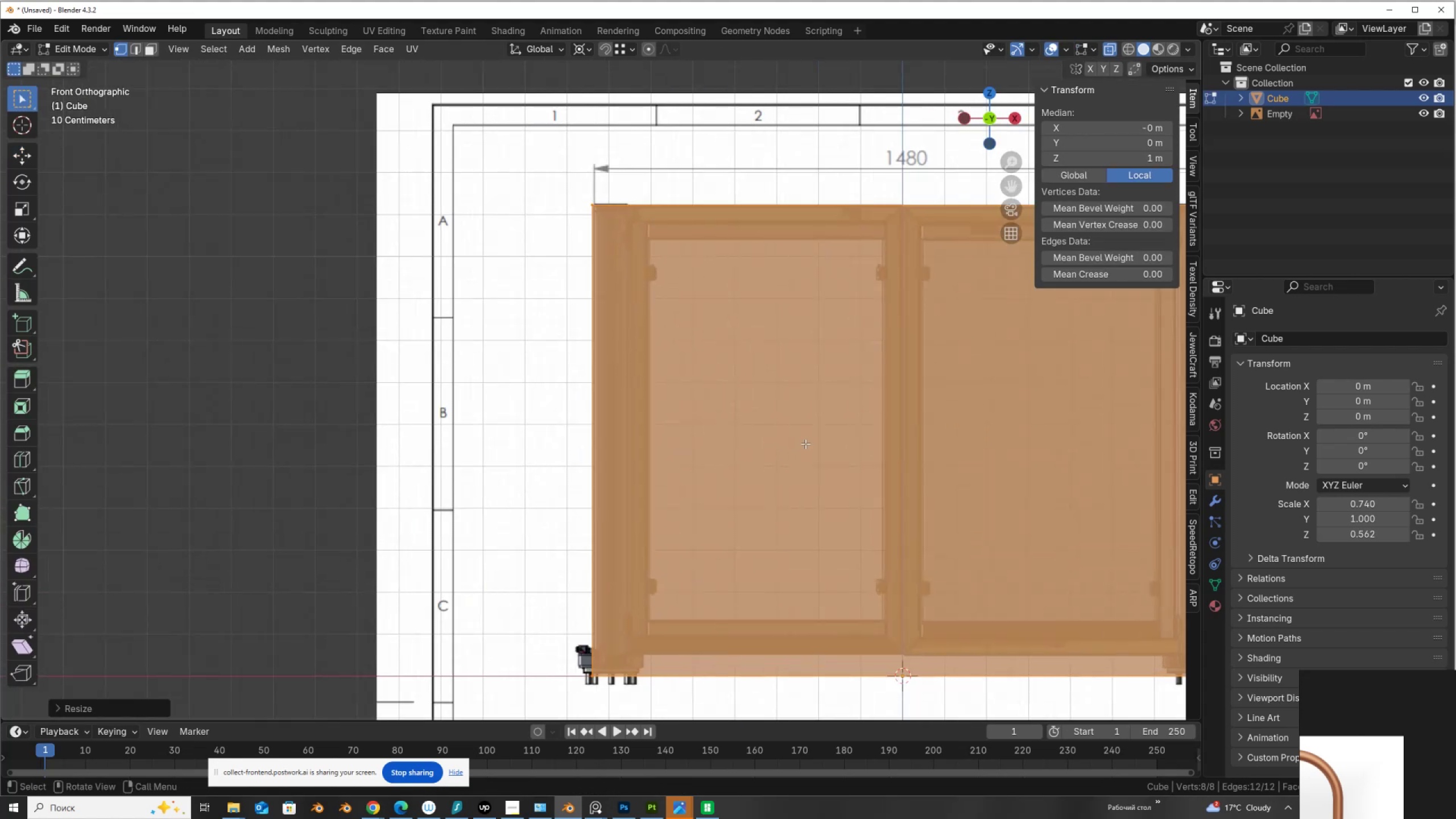 
hold_key(key=ShiftLeft, duration=1.19)
 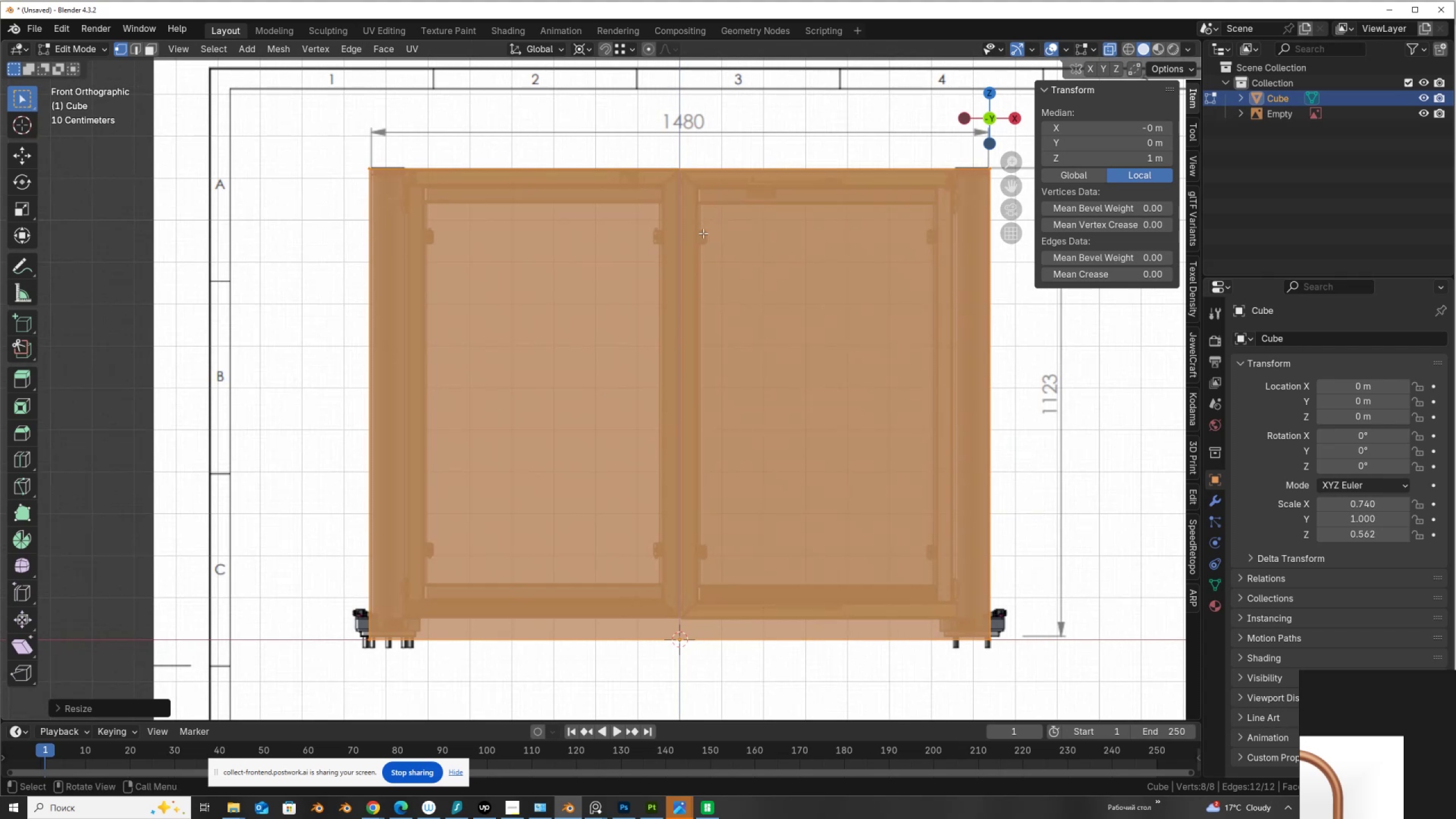 
key(Control+R)
 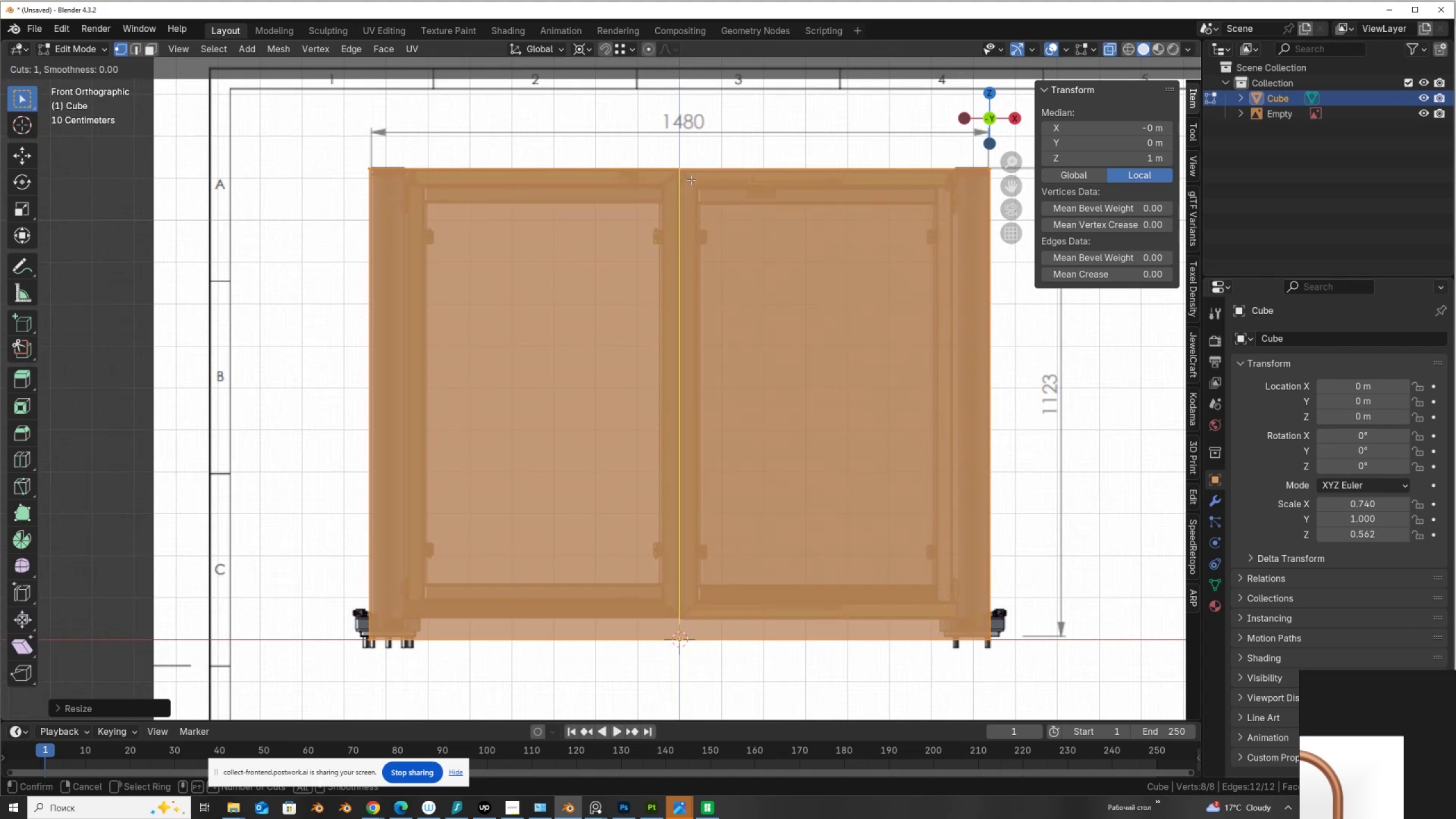 
left_click([691, 180])
 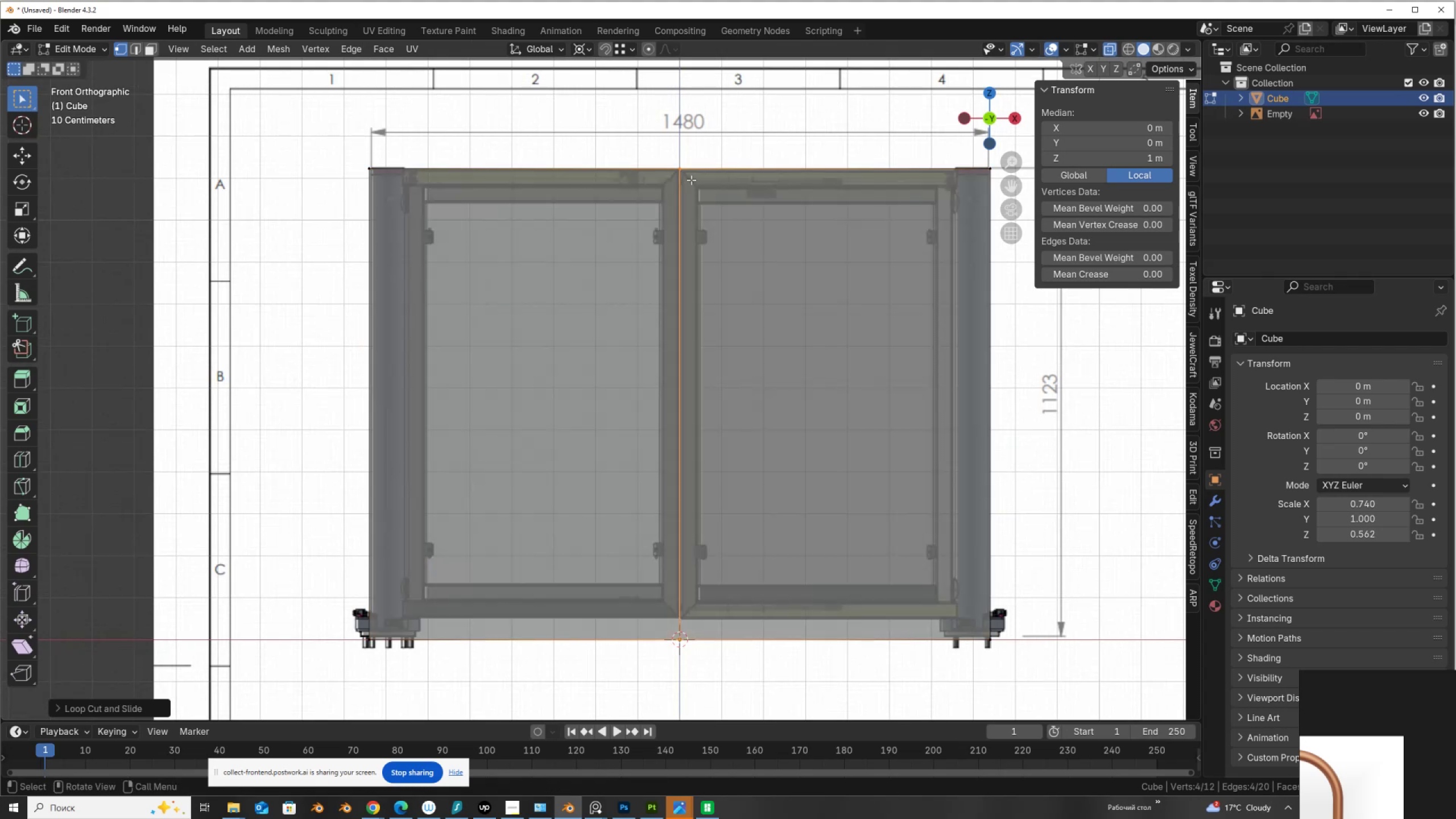 
right_click([691, 180])
 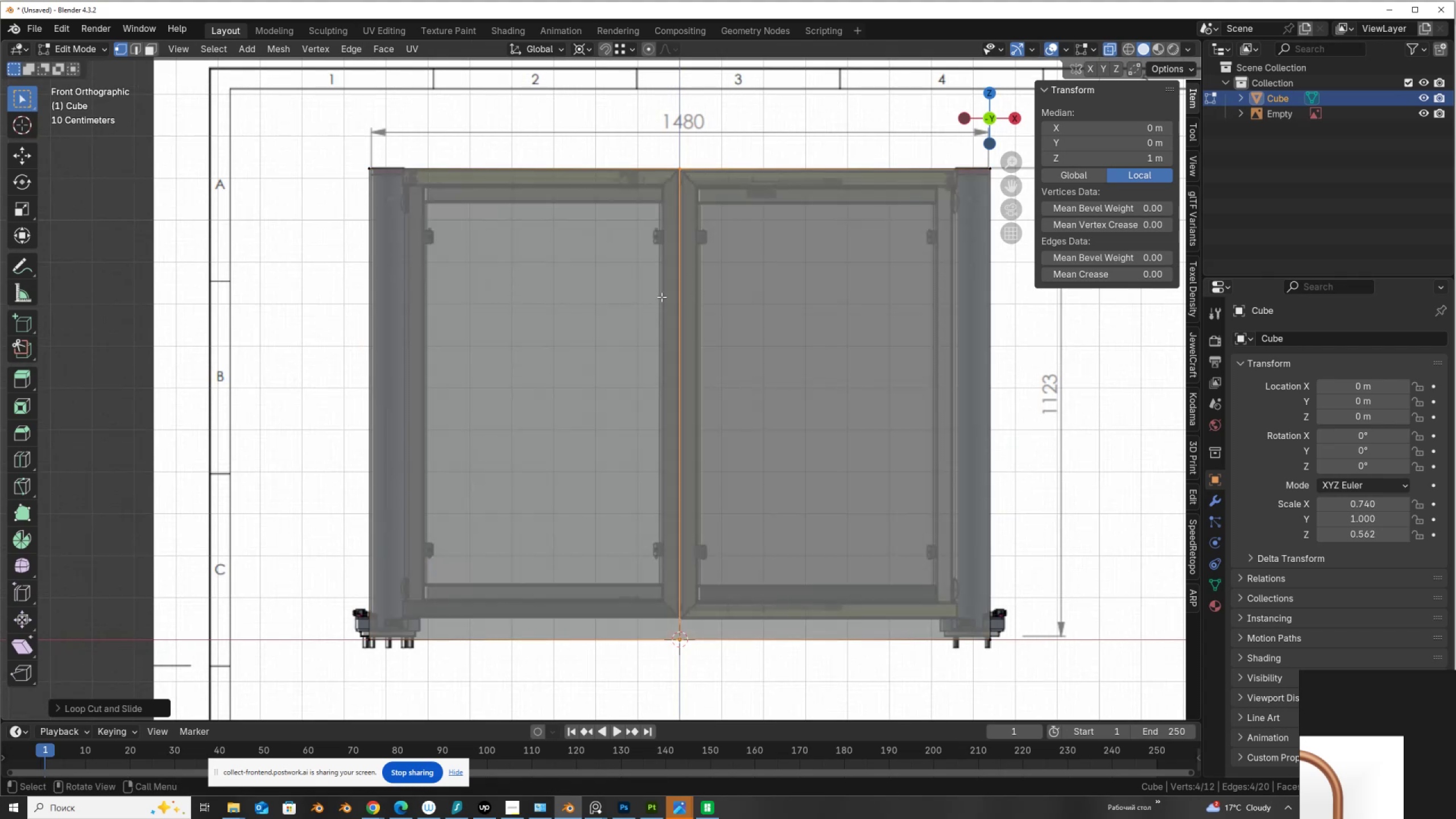 
left_click_drag(start_coordinate=[295, 142], to_coordinate=[523, 679])
 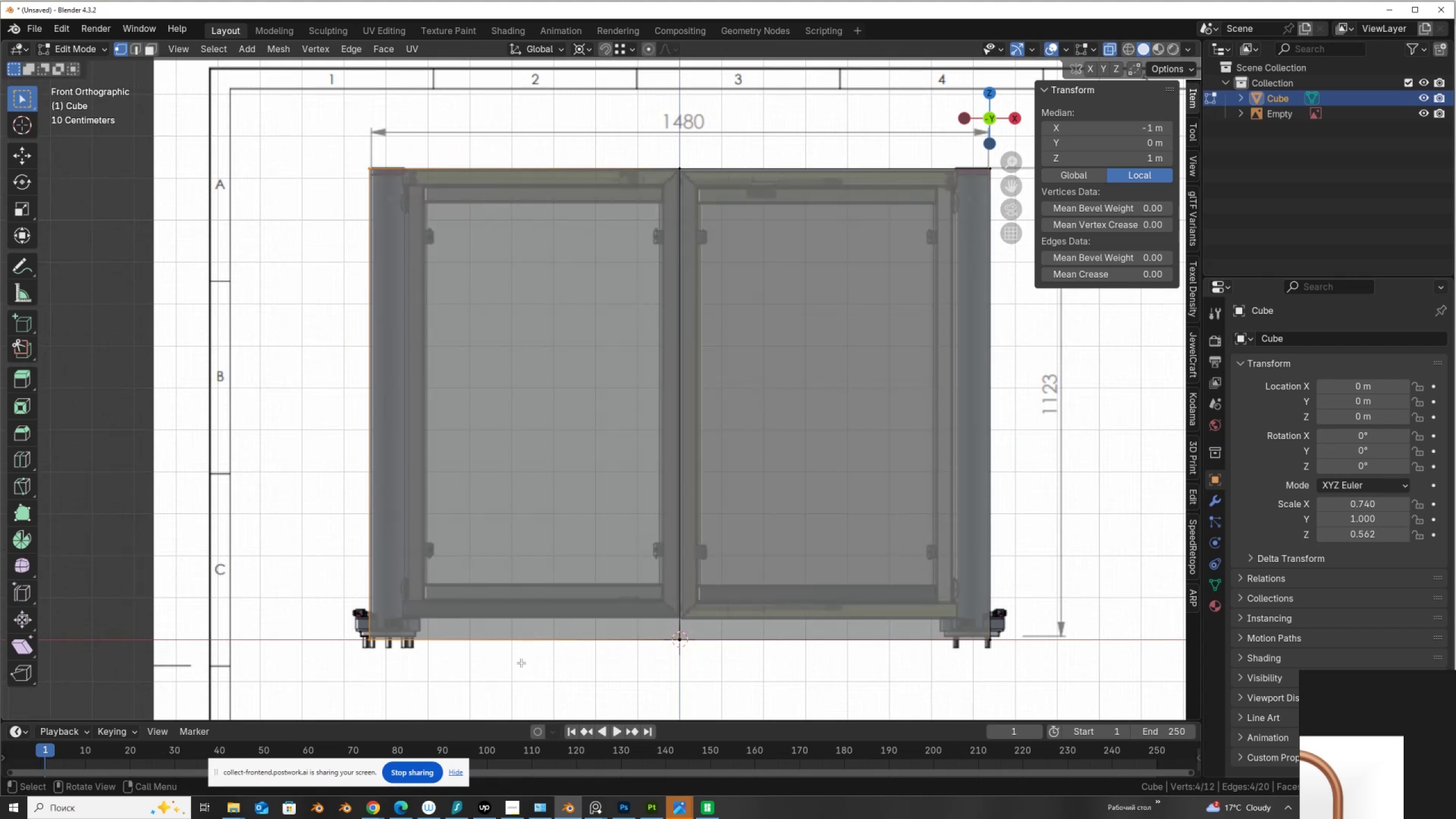 
key(X)
 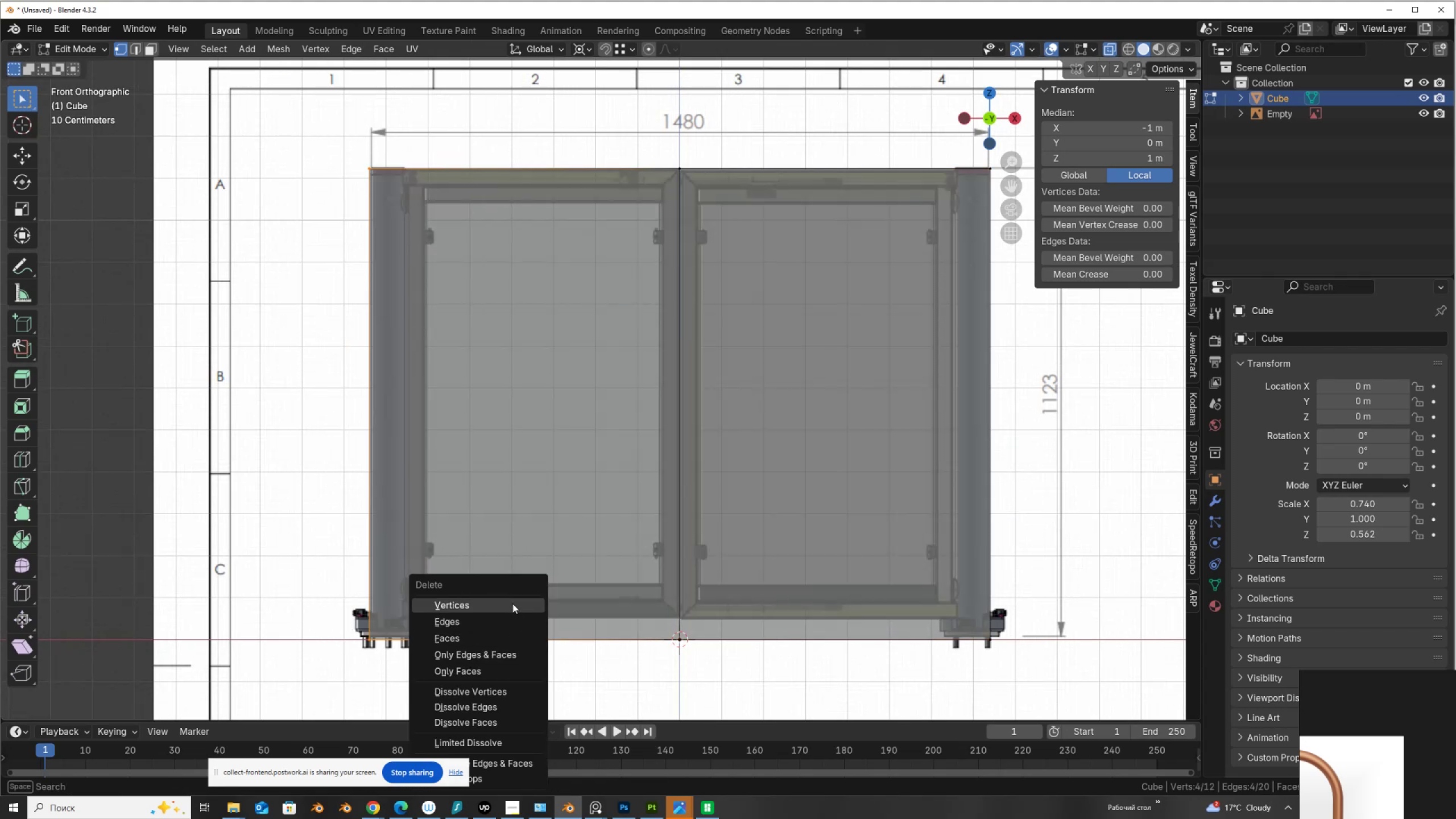 
left_click([514, 600])
 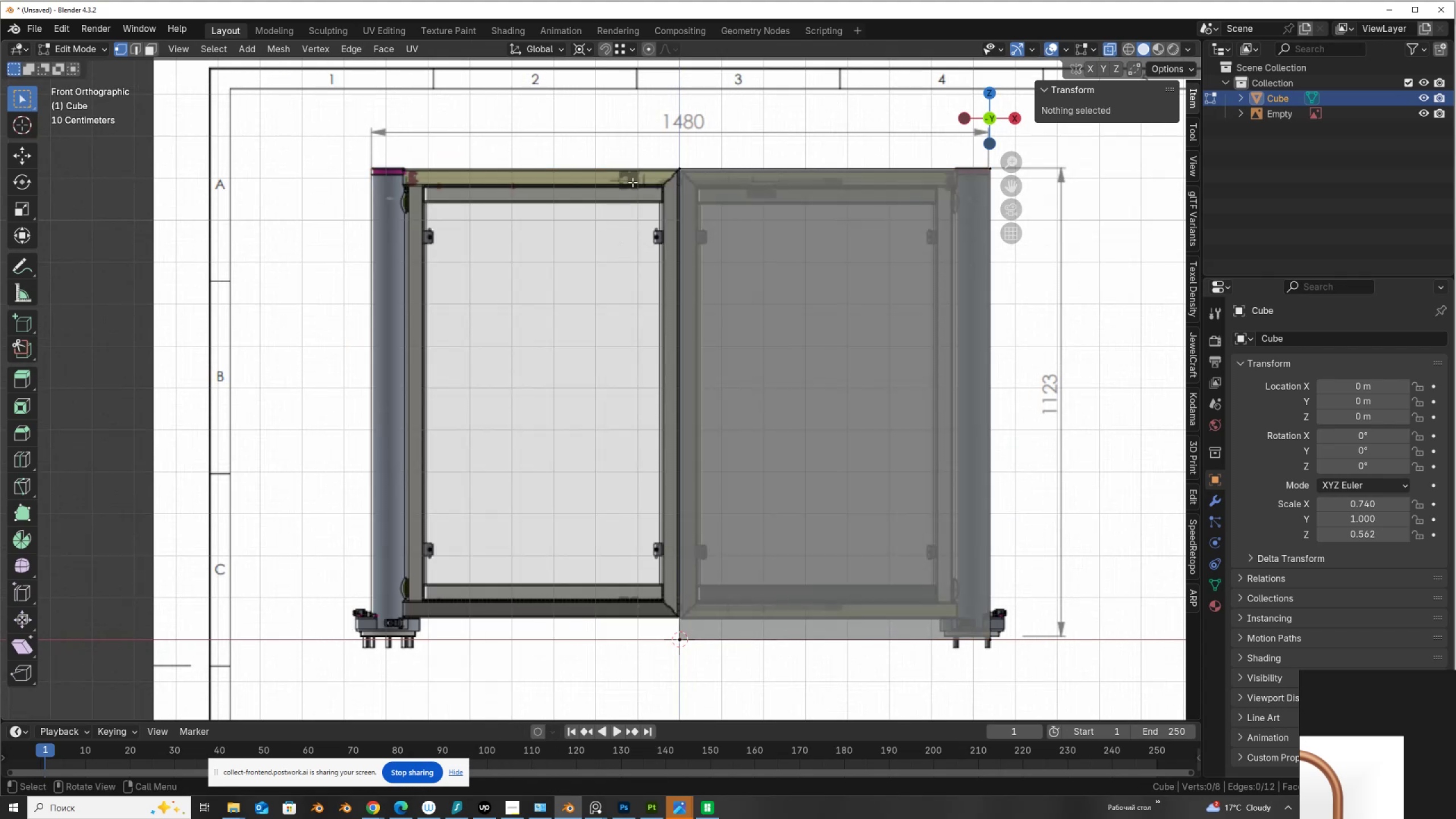 
left_click_drag(start_coordinate=[627, 160], to_coordinate=[799, 736])
 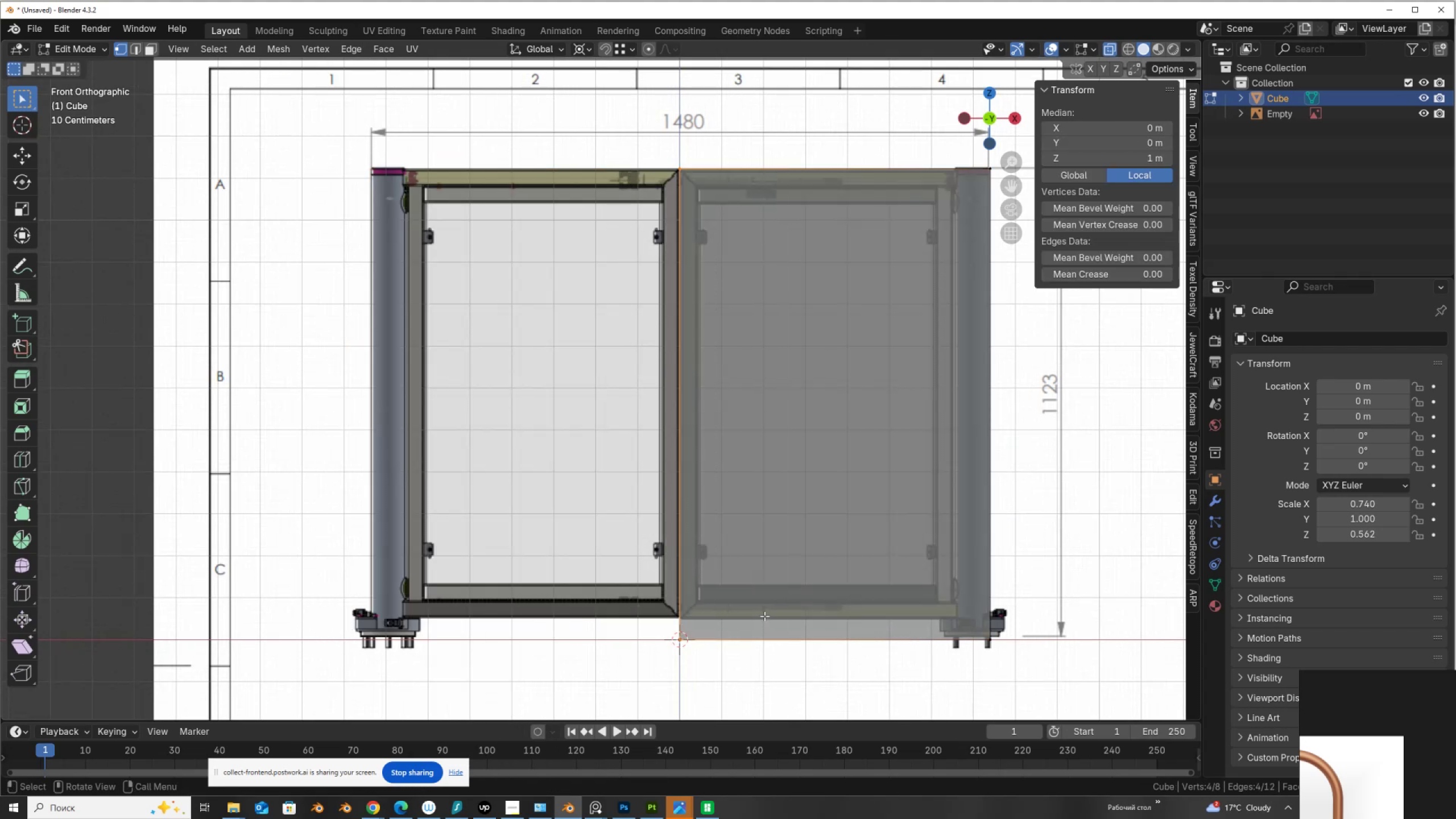 
key(F)
 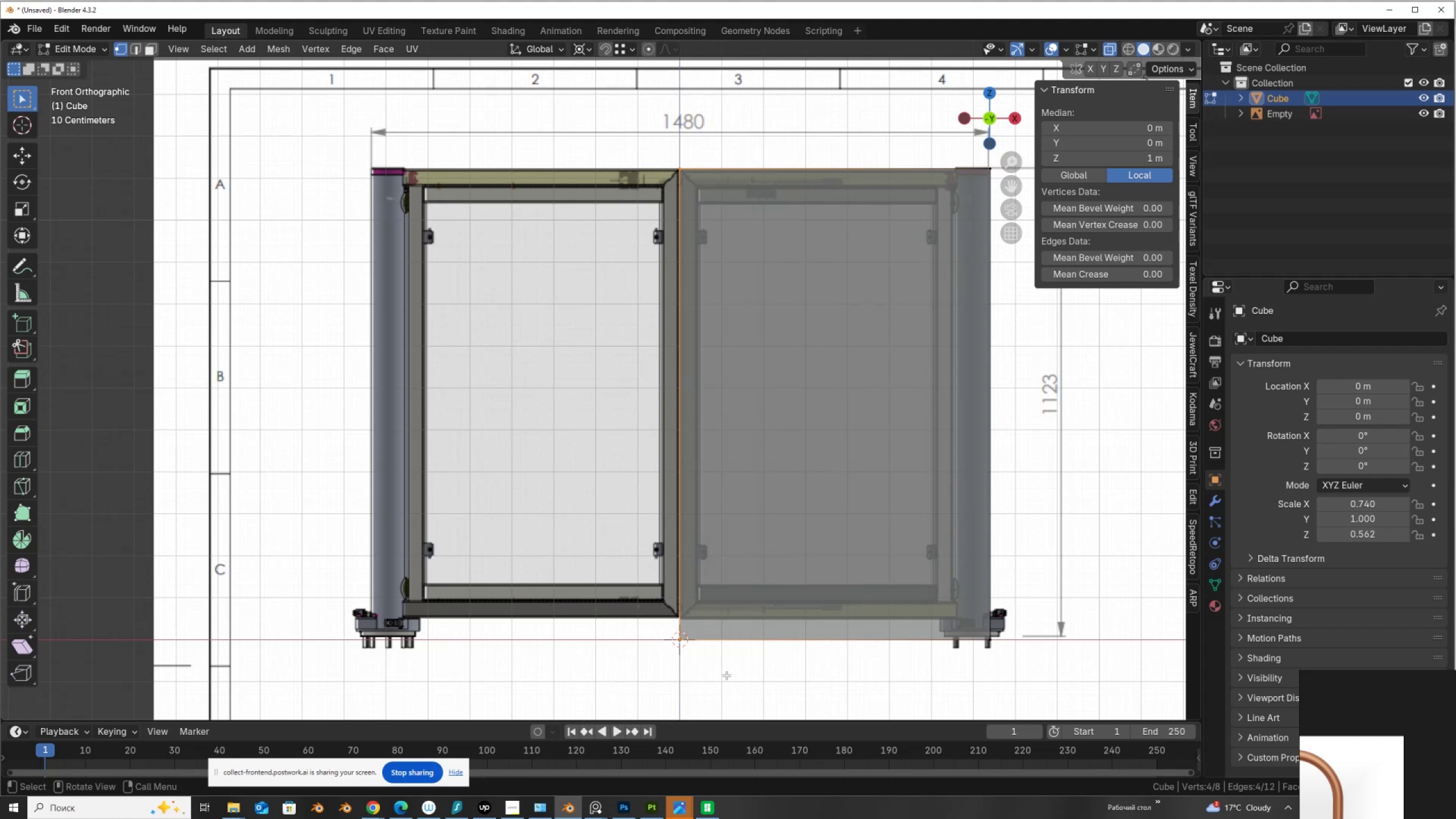 
left_click([24, 151])
 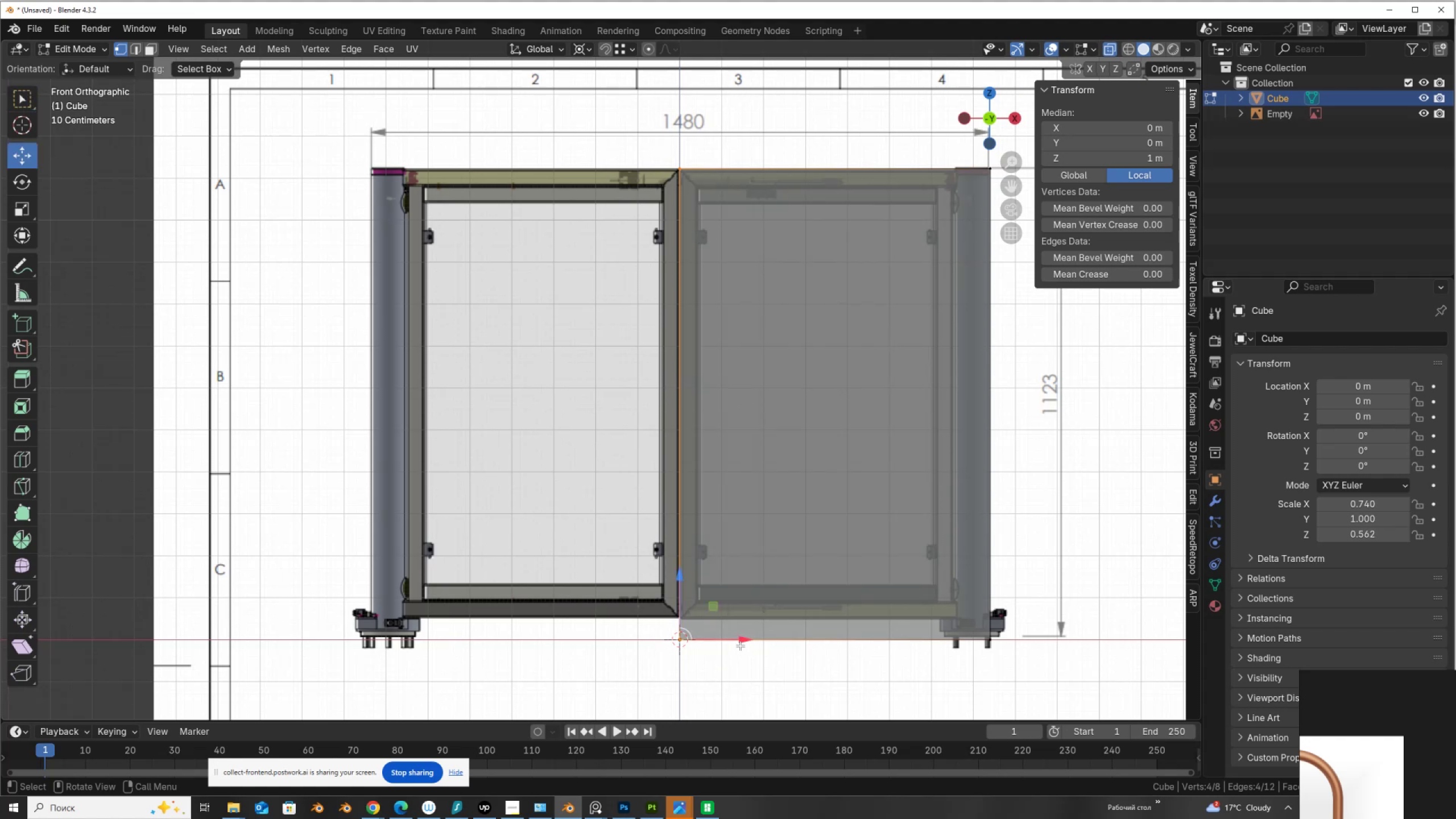 
left_click_drag(start_coordinate=[742, 640], to_coordinate=[746, 642])
 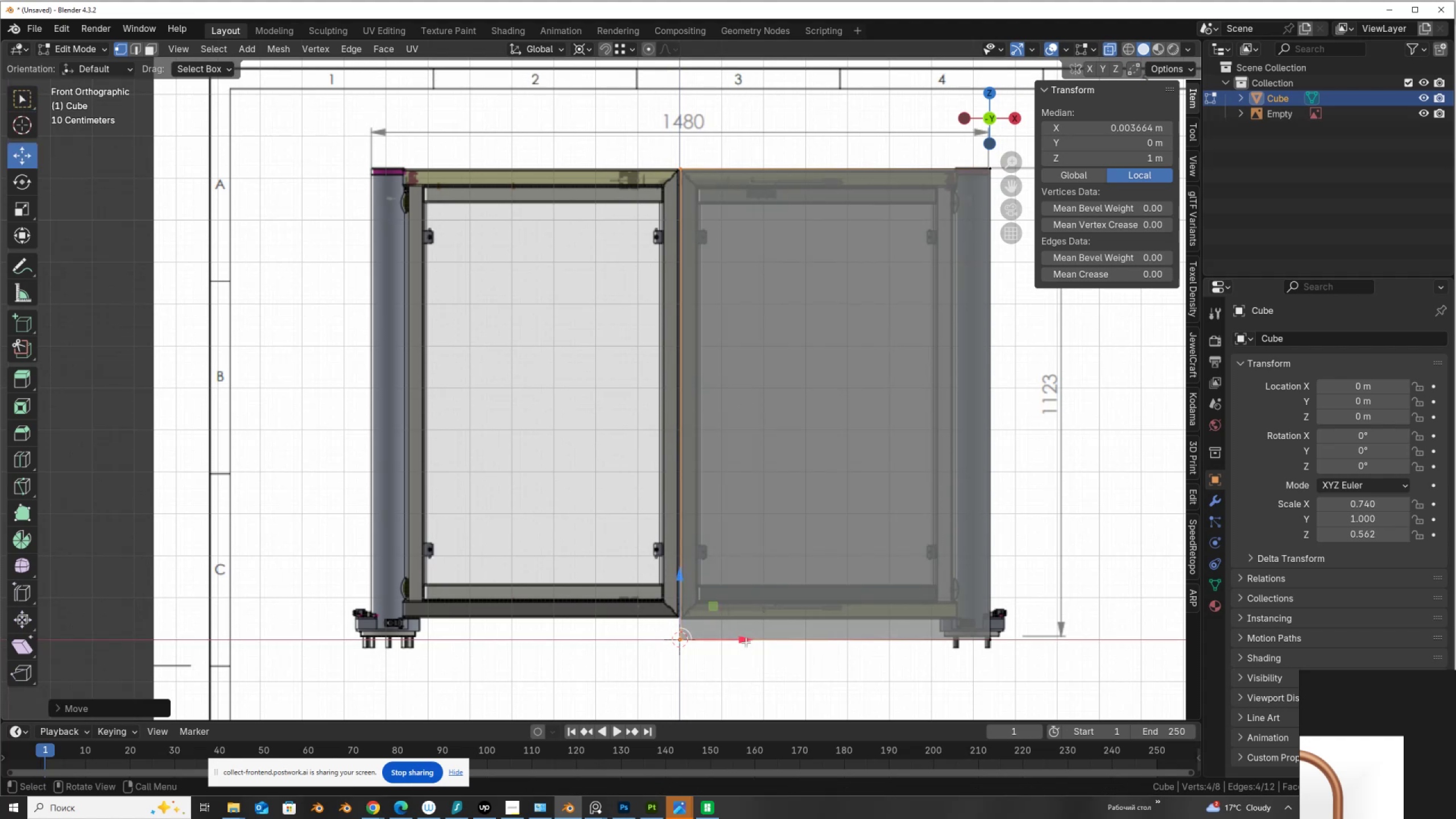 
mouse_move([770, 647])
 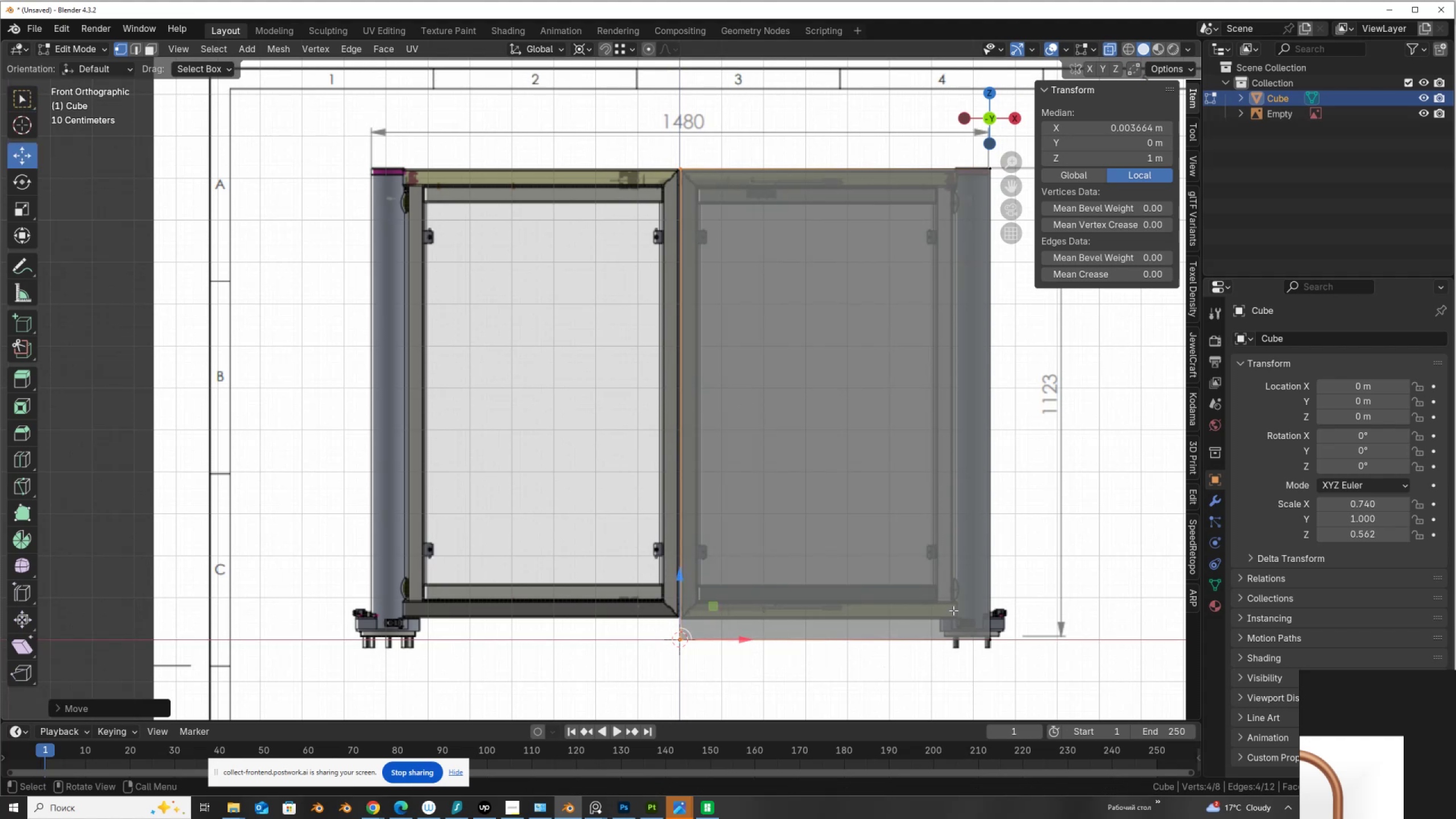 
hold_key(key=ShiftLeft, duration=0.42)
 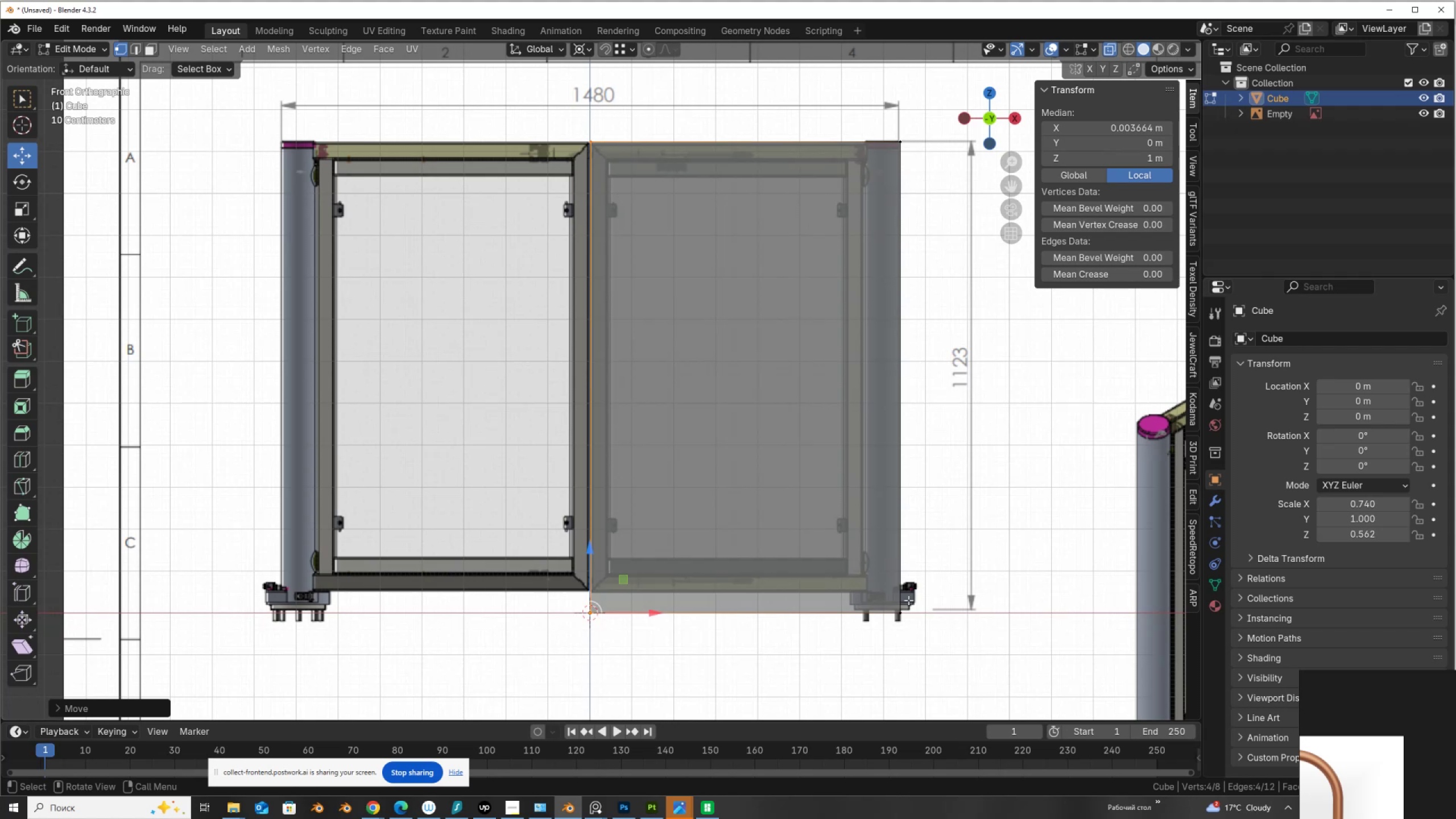 
key(Tab)
 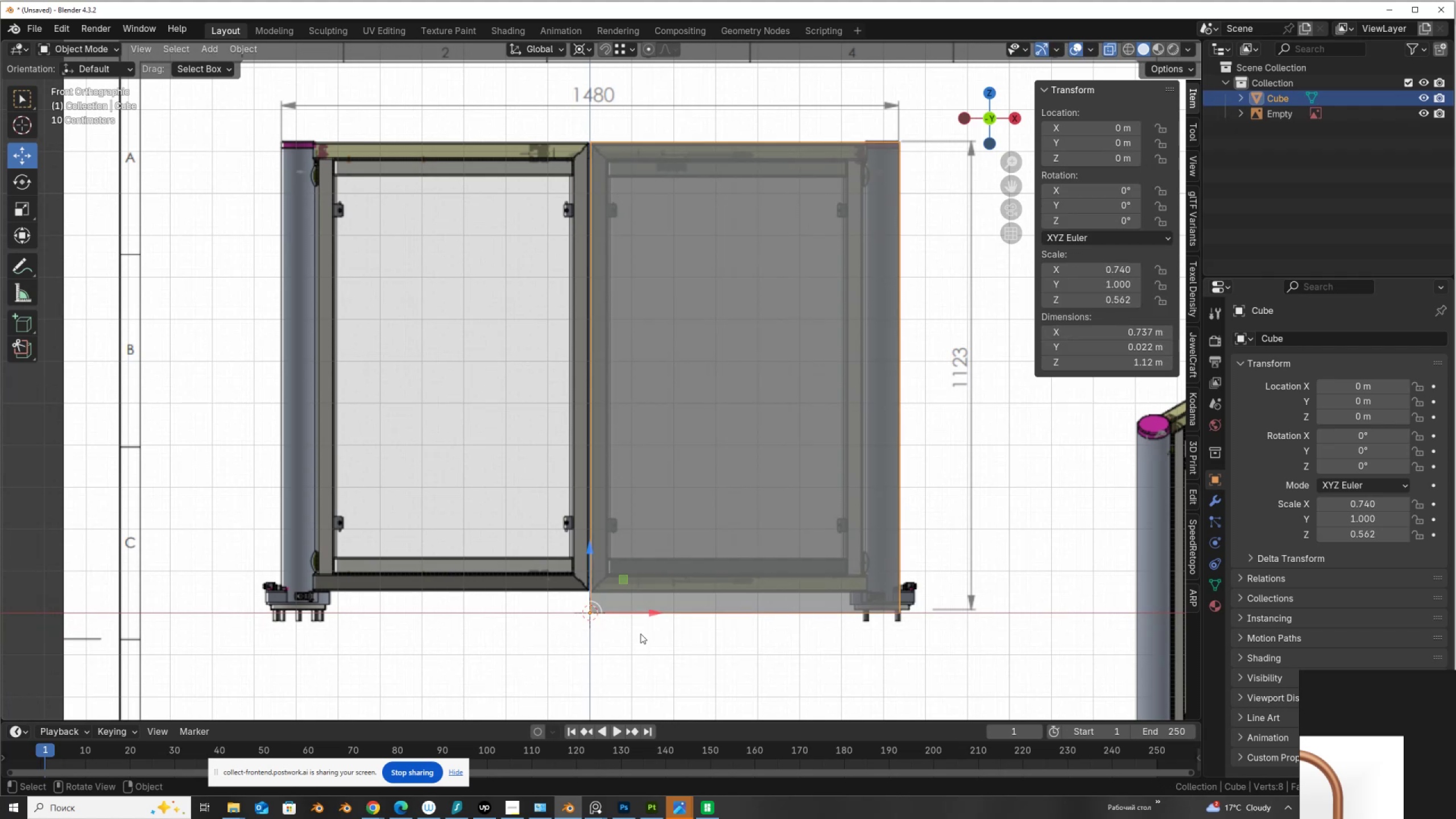 
key(Shift+A)
 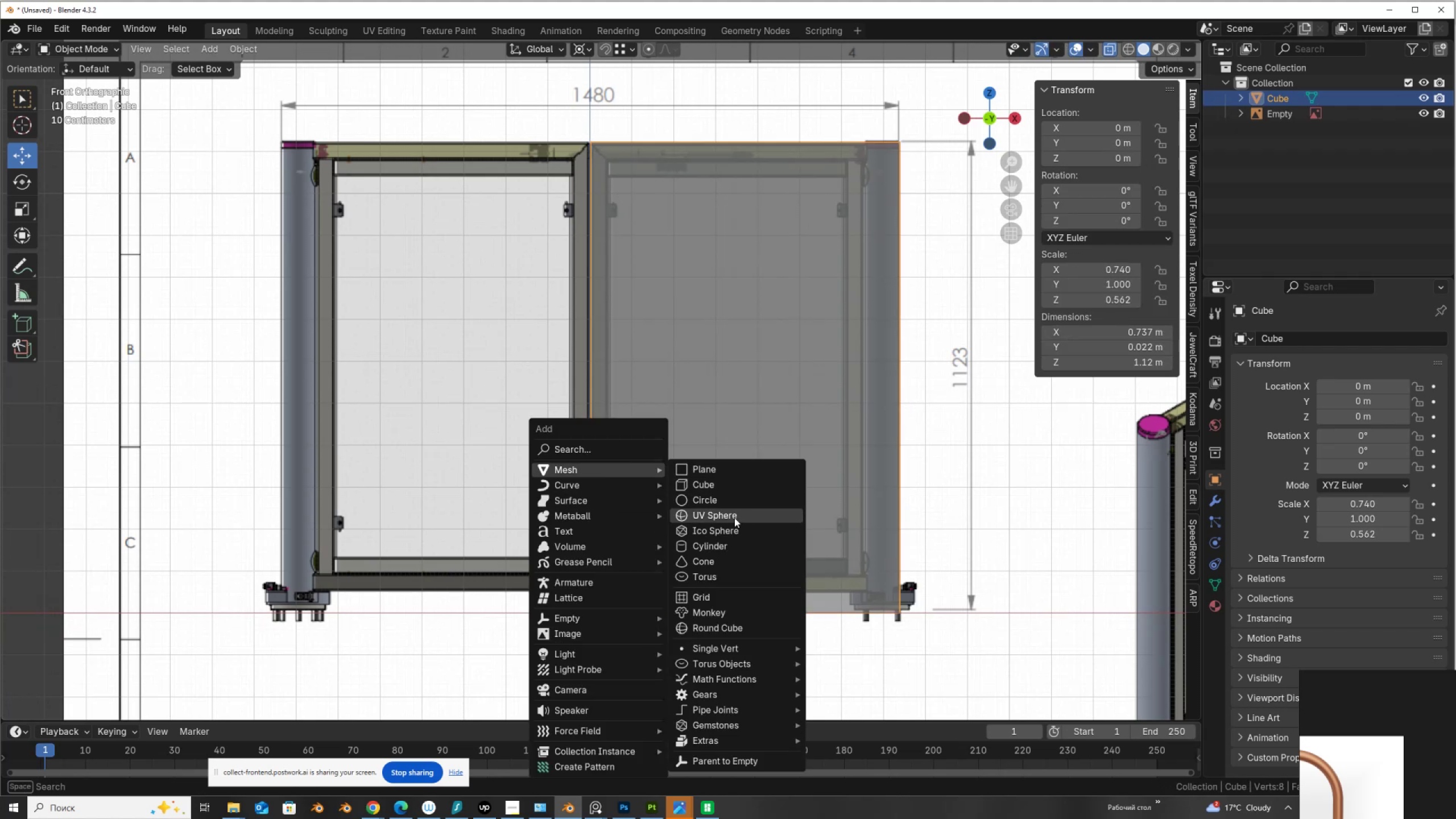 
left_click([733, 549])
 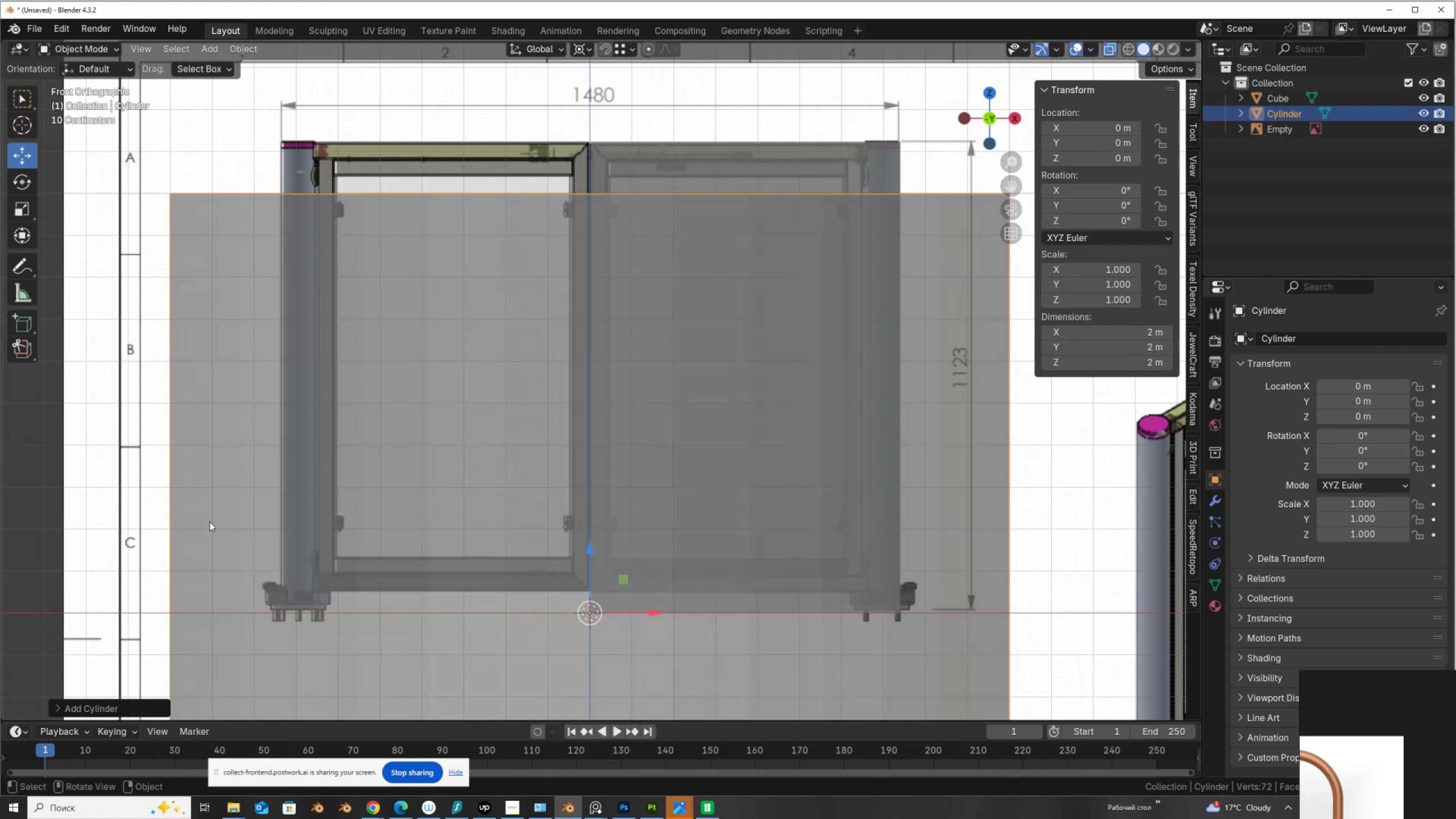 
left_click([105, 708])
 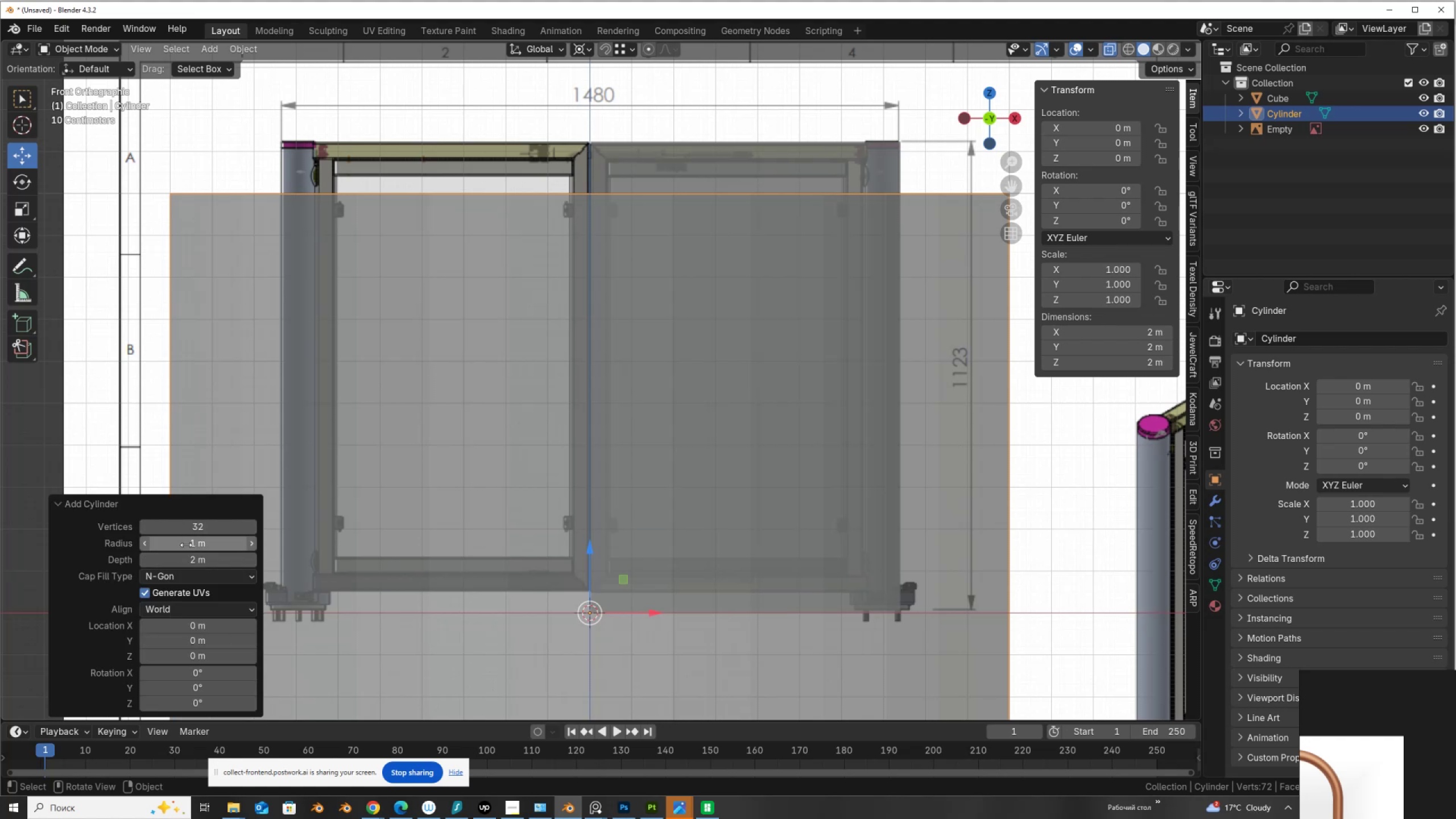 
left_click_drag(start_coordinate=[195, 543], to_coordinate=[1299, 539])
 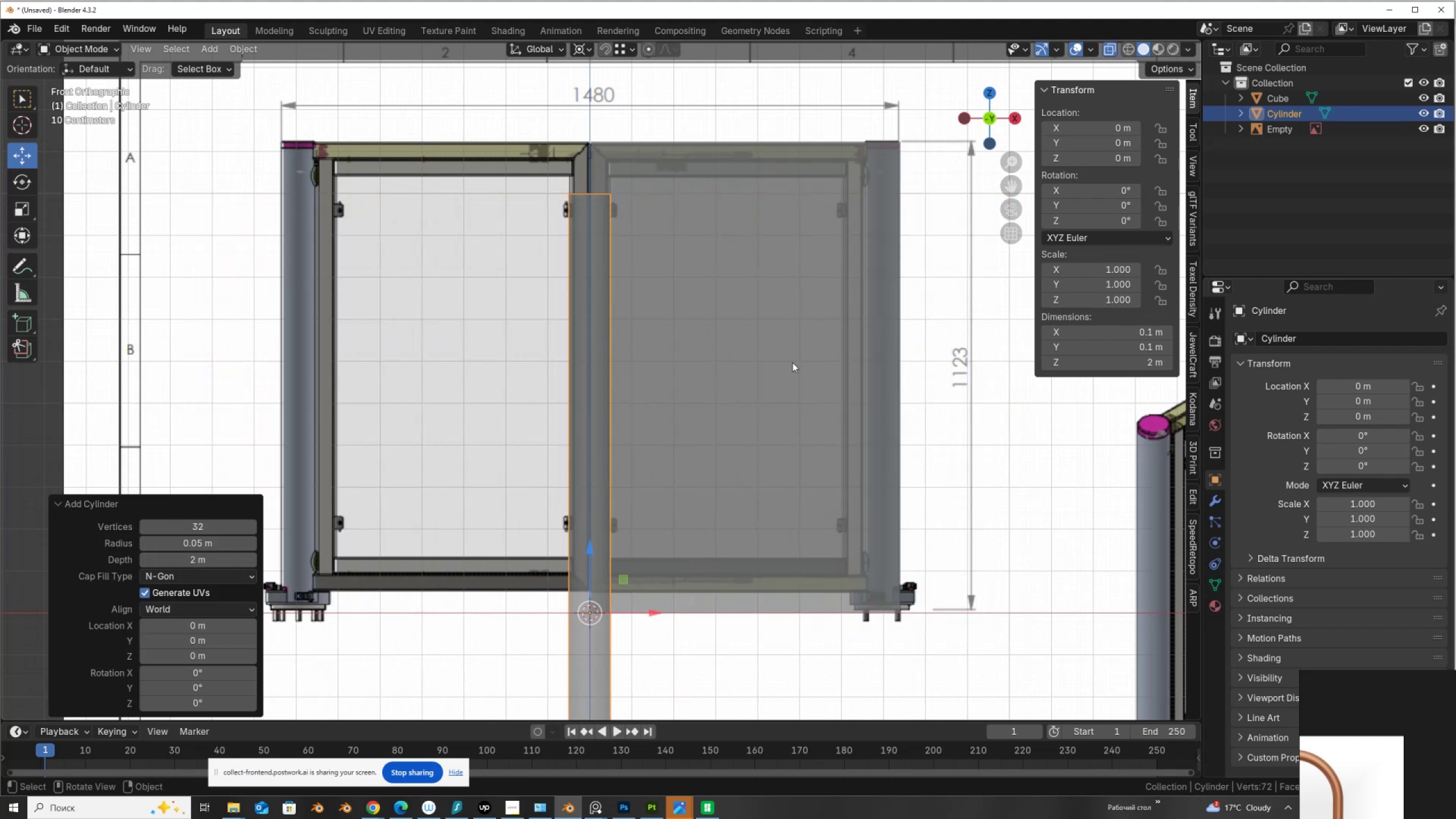 
scroll: coordinate [792, 382], scroll_direction: down, amount: 5.0
 